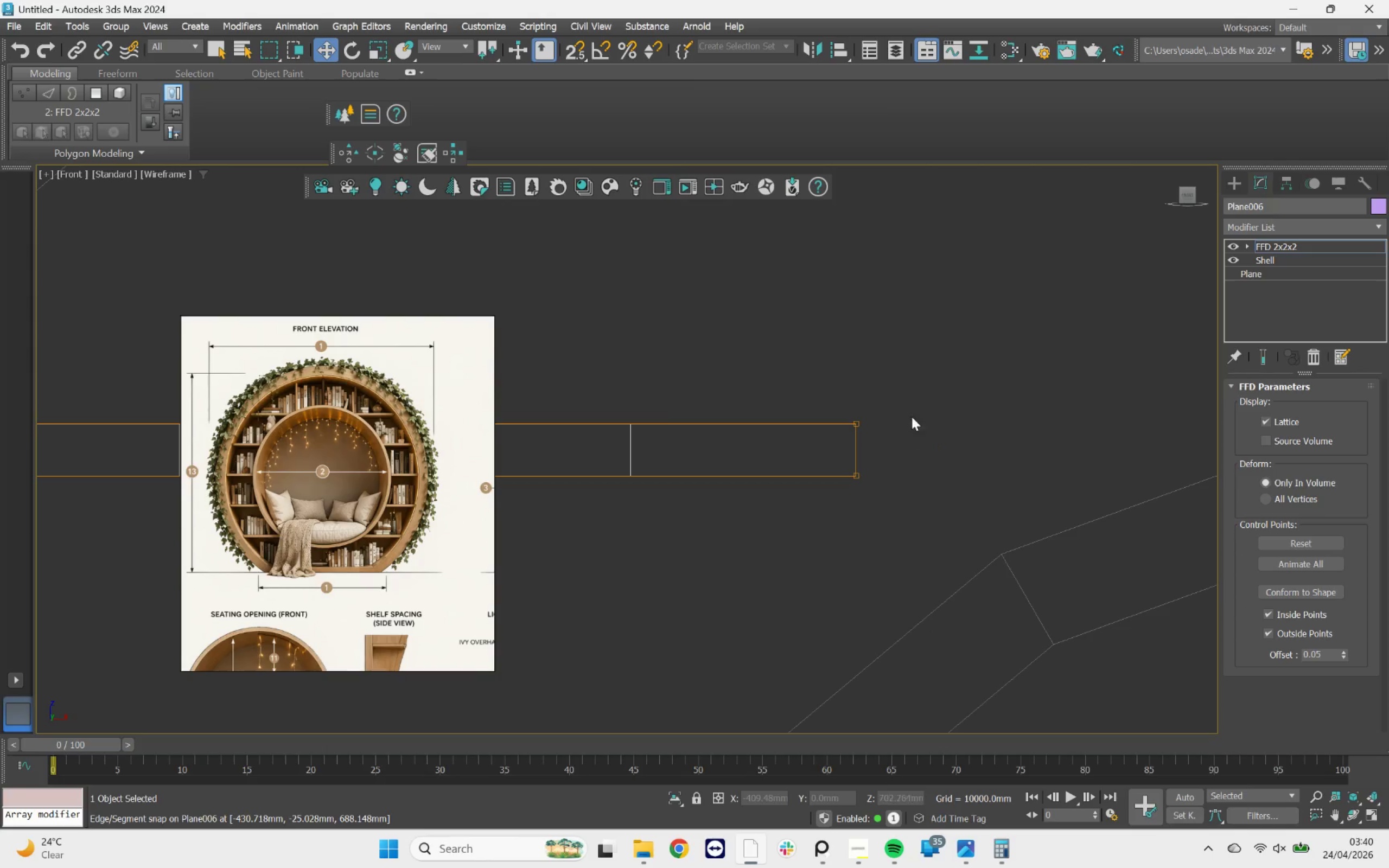 
left_click_drag(start_coordinate=[903, 406], to_coordinate=[850, 502])
 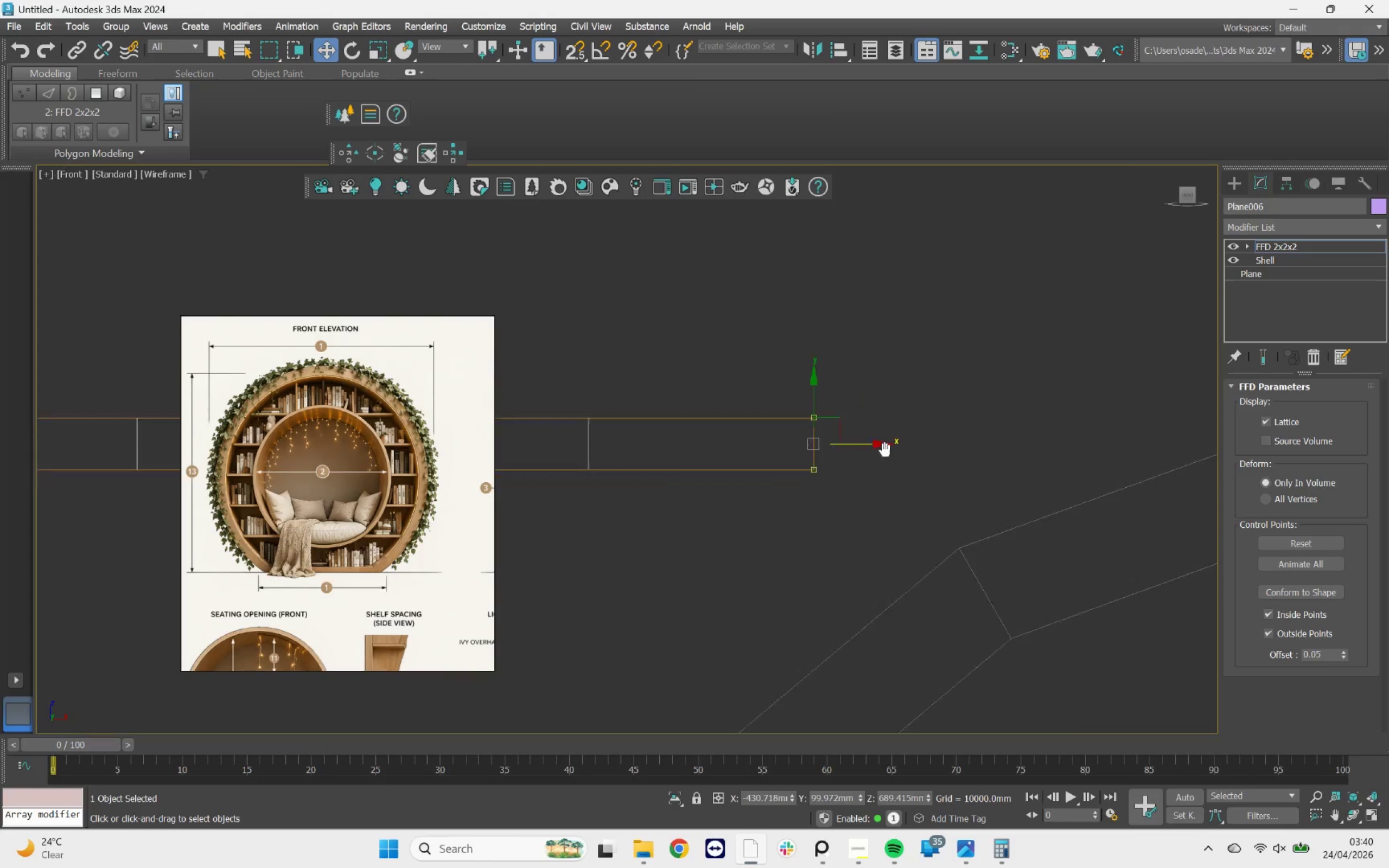 
scroll: coordinate [781, 470], scroll_direction: up, amount: 1.0
 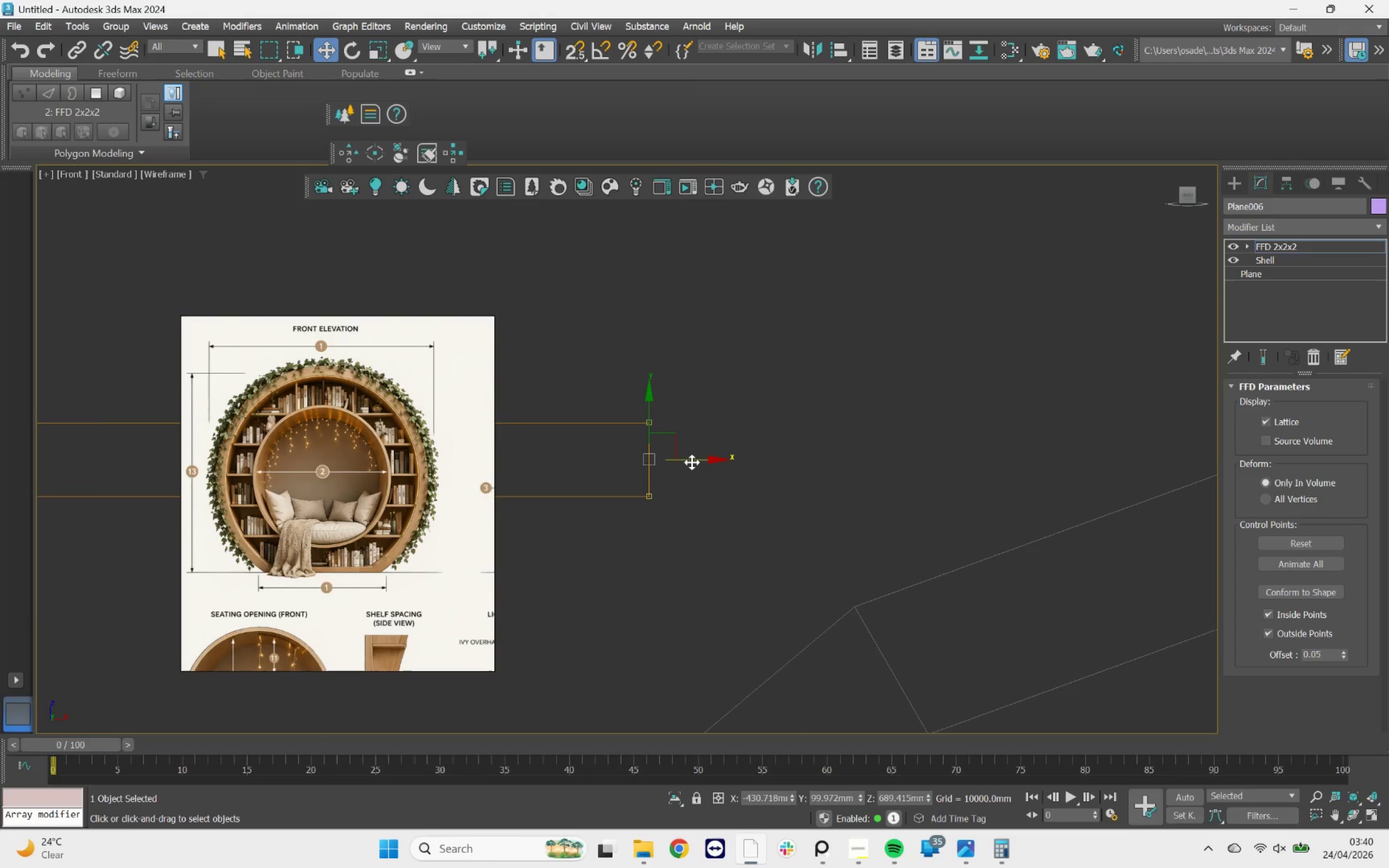 
left_click_drag(start_coordinate=[691, 461], to_coordinate=[1154, 451])
 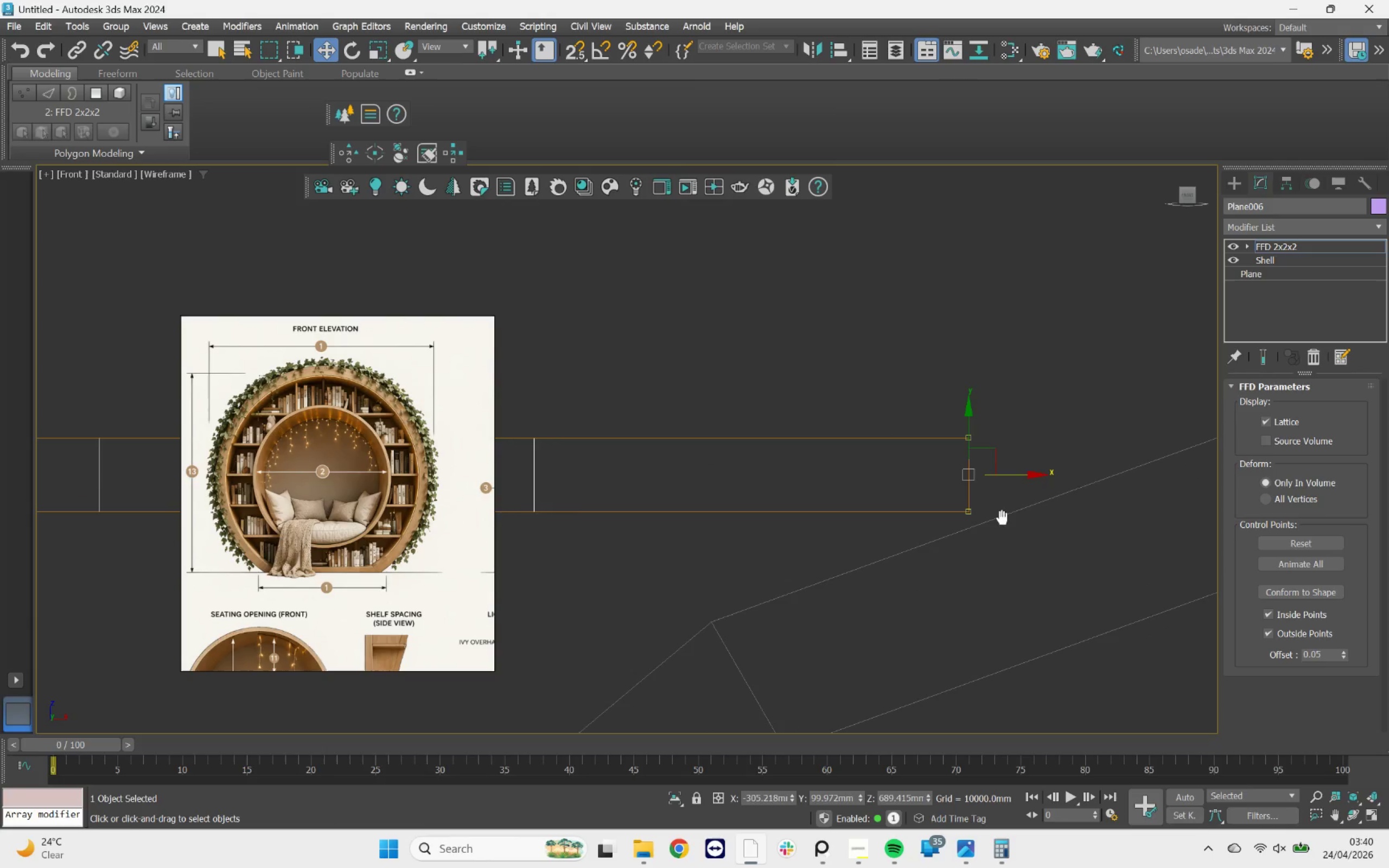 
scroll: coordinate [989, 514], scroll_direction: up, amount: 4.0
 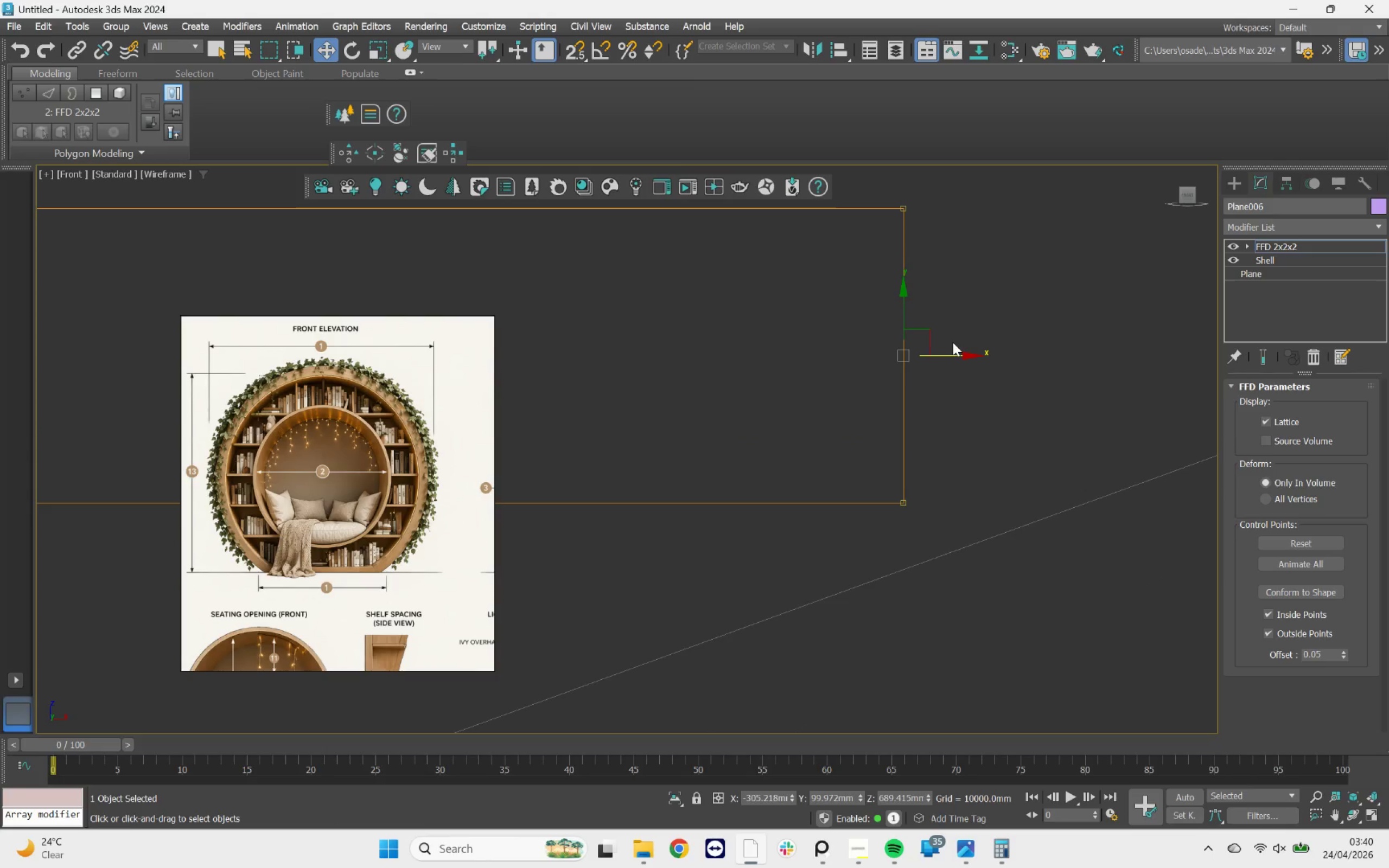 
left_click_drag(start_coordinate=[953, 358], to_coordinate=[1139, 339])
 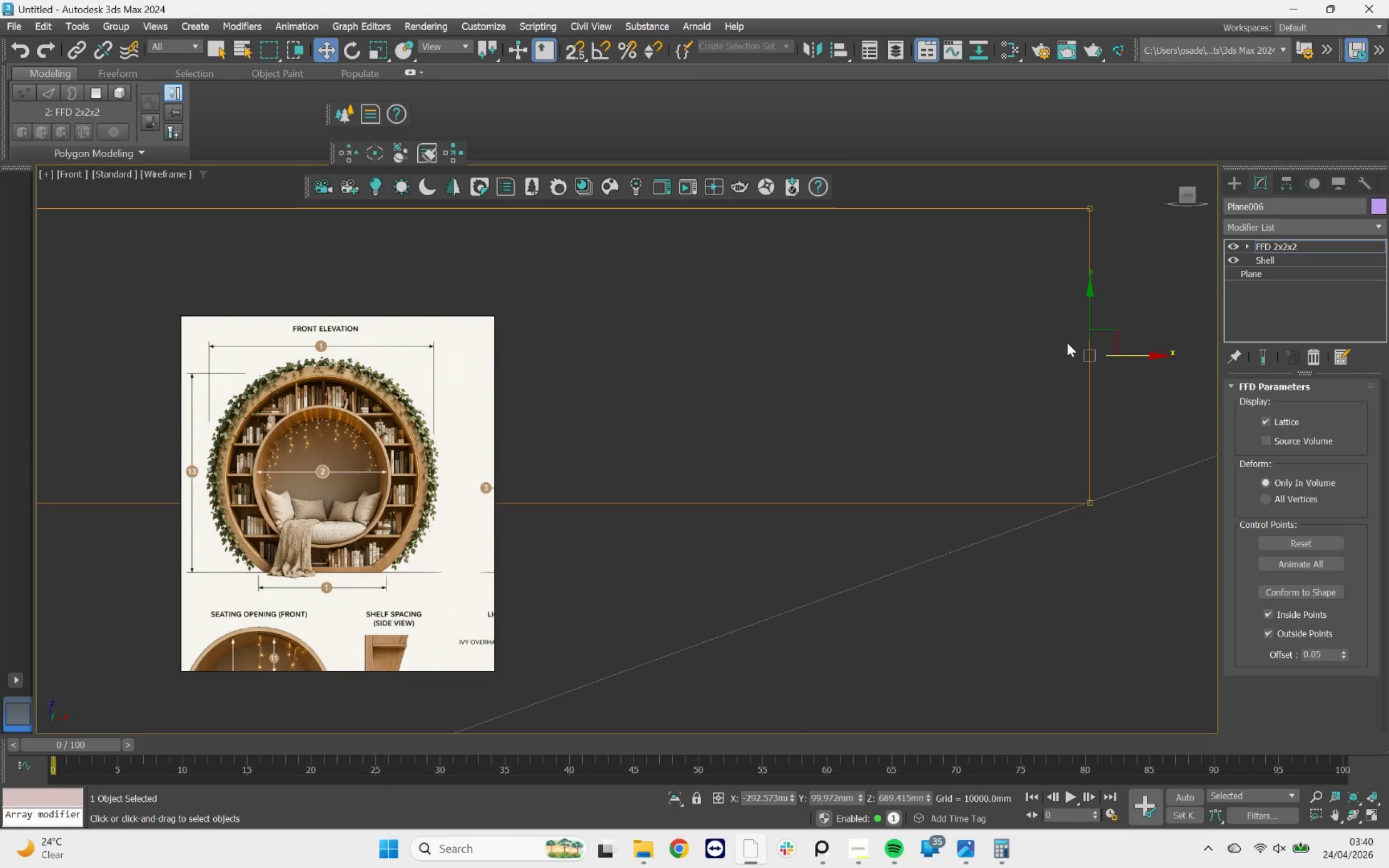 
scroll: coordinate [1067, 344], scroll_direction: down, amount: 2.0
 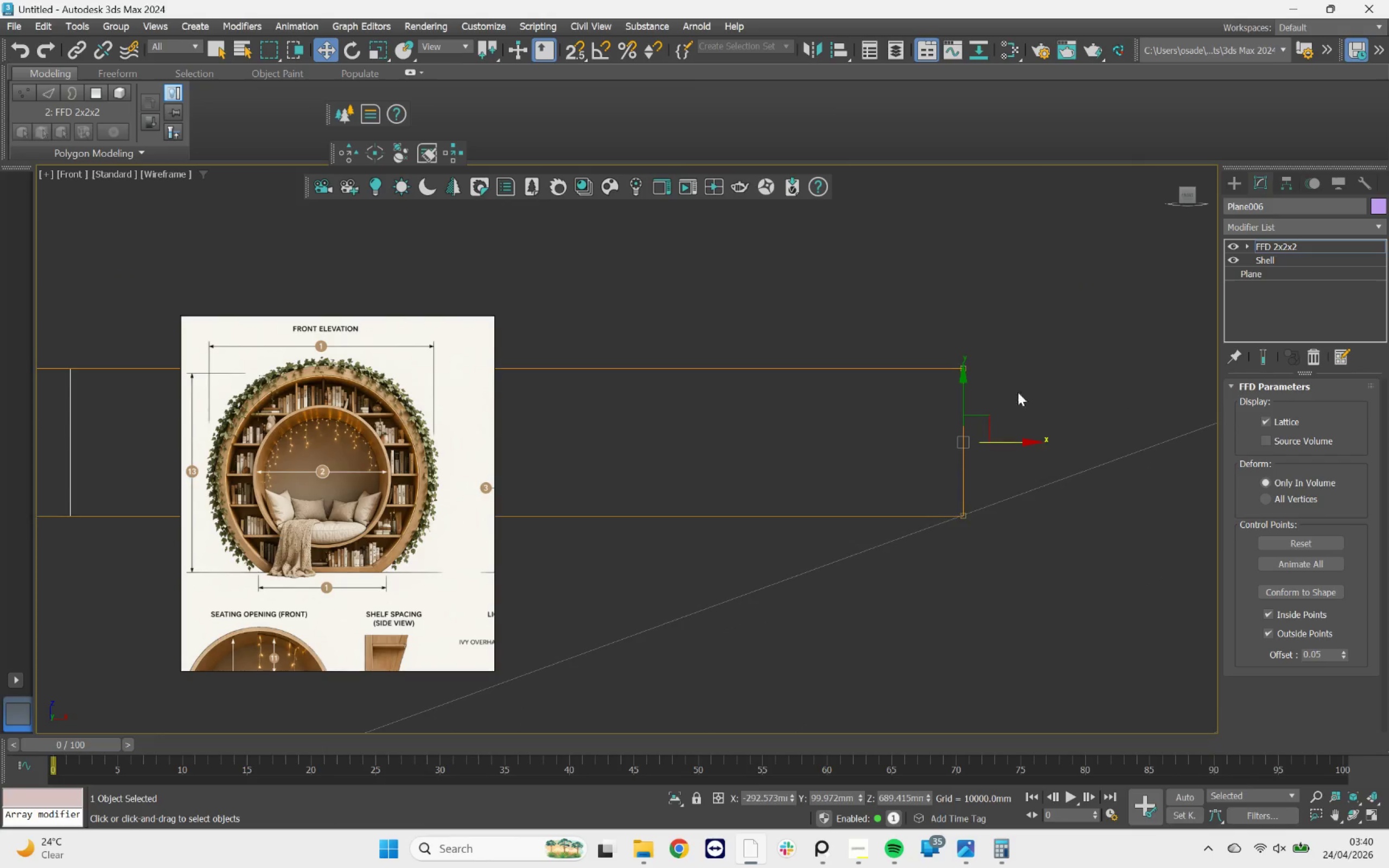 
left_click_drag(start_coordinate=[1002, 338], to_coordinate=[894, 422])
 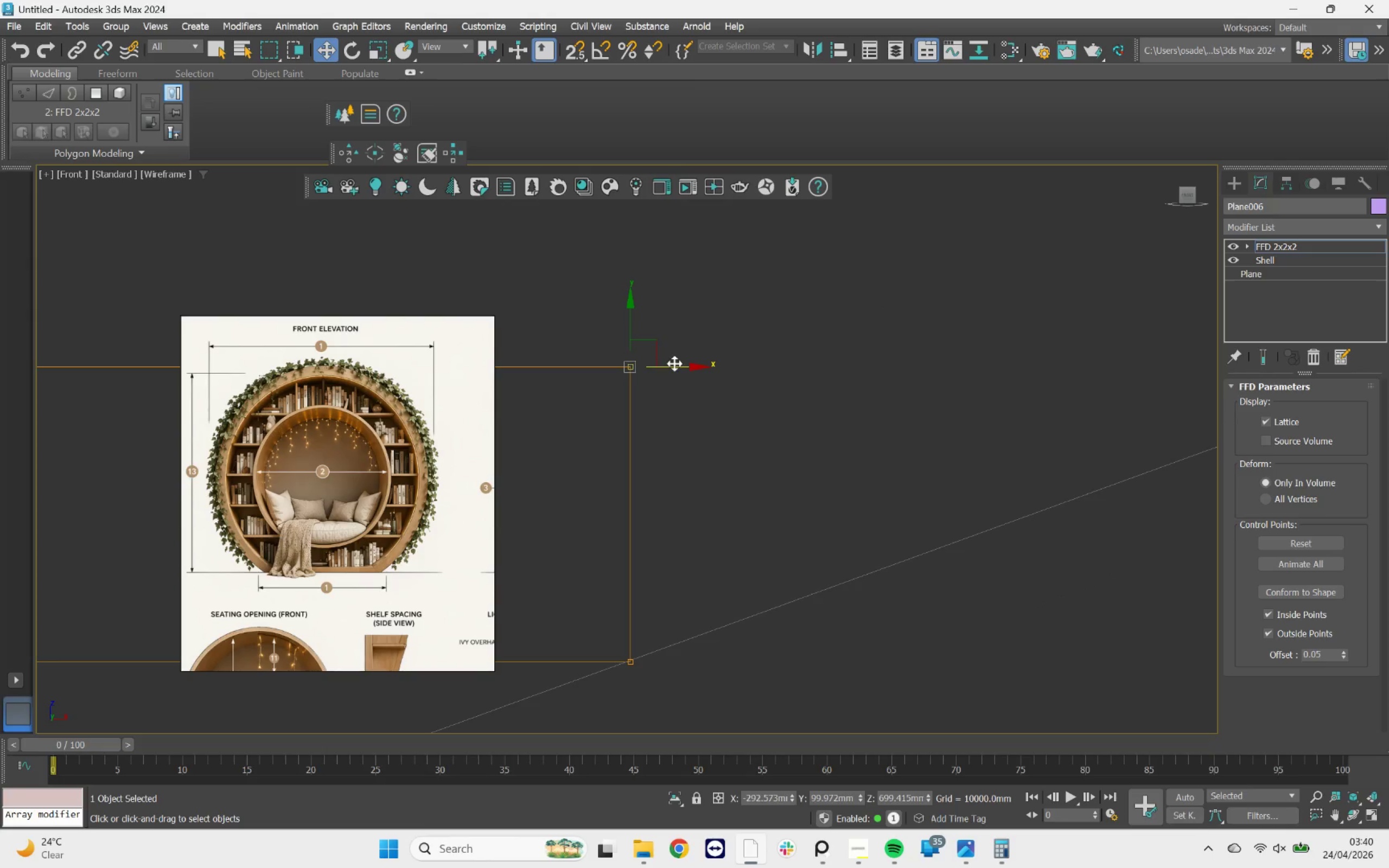 
scroll: coordinate [997, 367], scroll_direction: up, amount: 2.0
 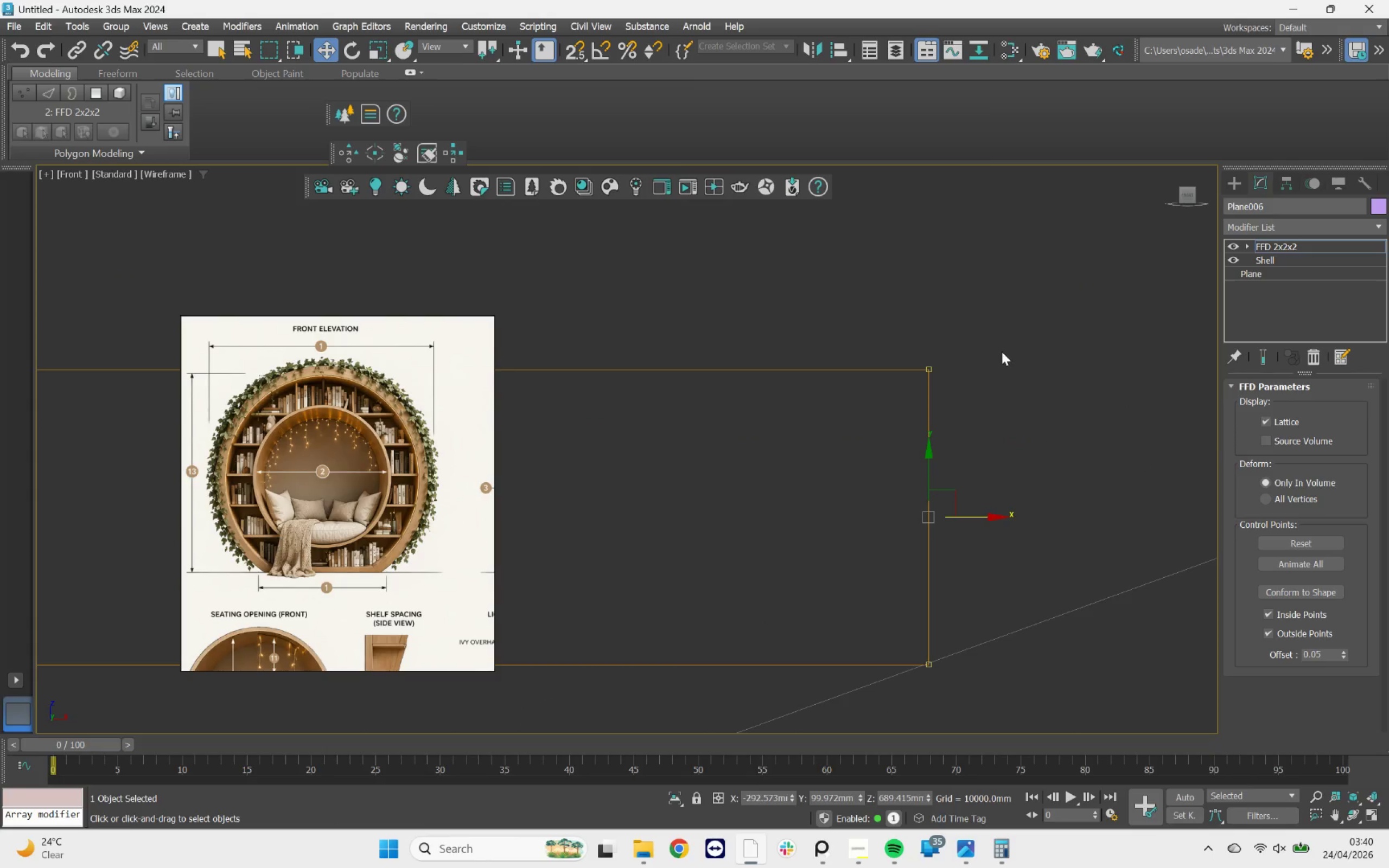 
left_click_drag(start_coordinate=[676, 363], to_coordinate=[1279, 371])
 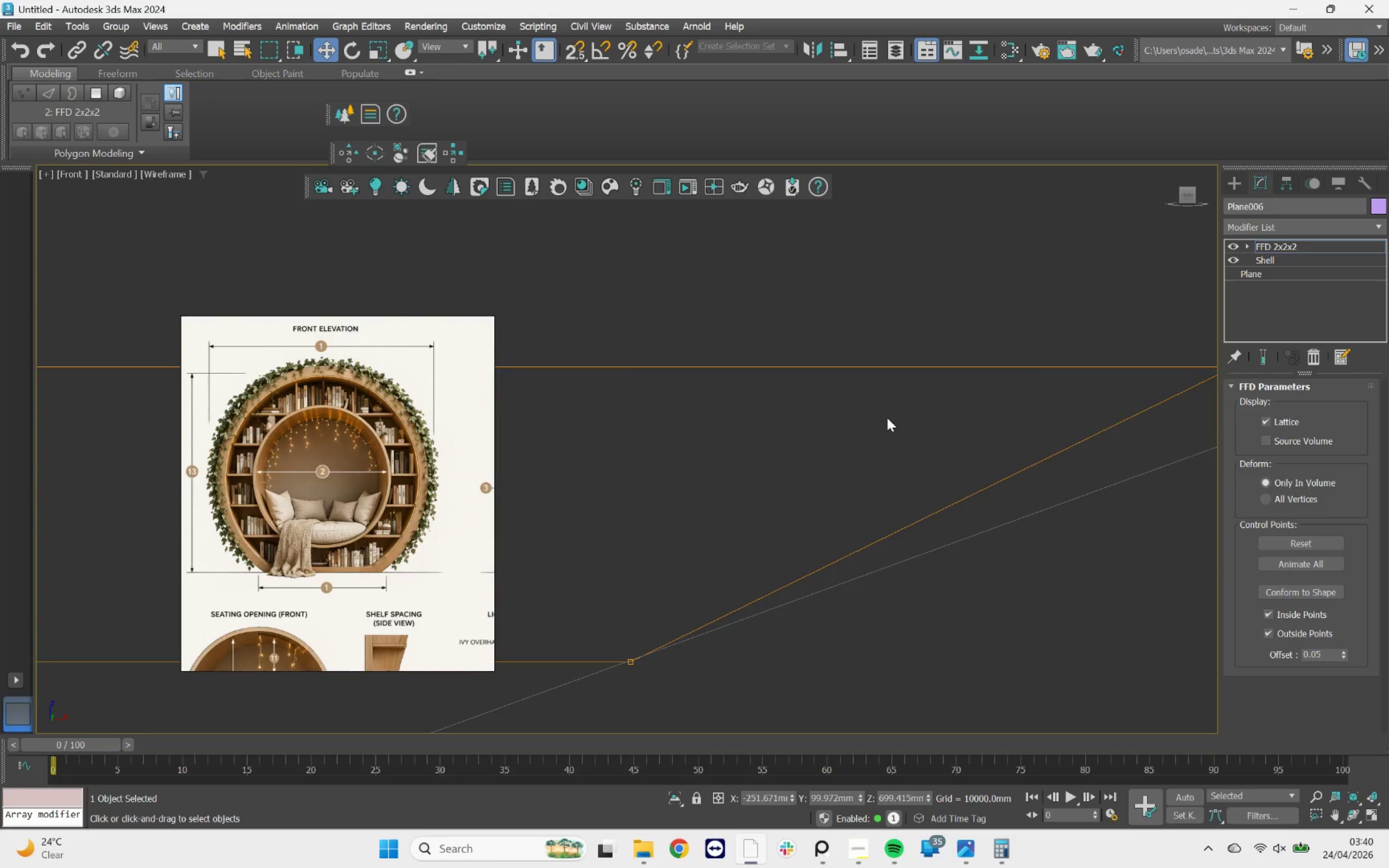 
scroll: coordinate [890, 418], scroll_direction: down, amount: 3.0
 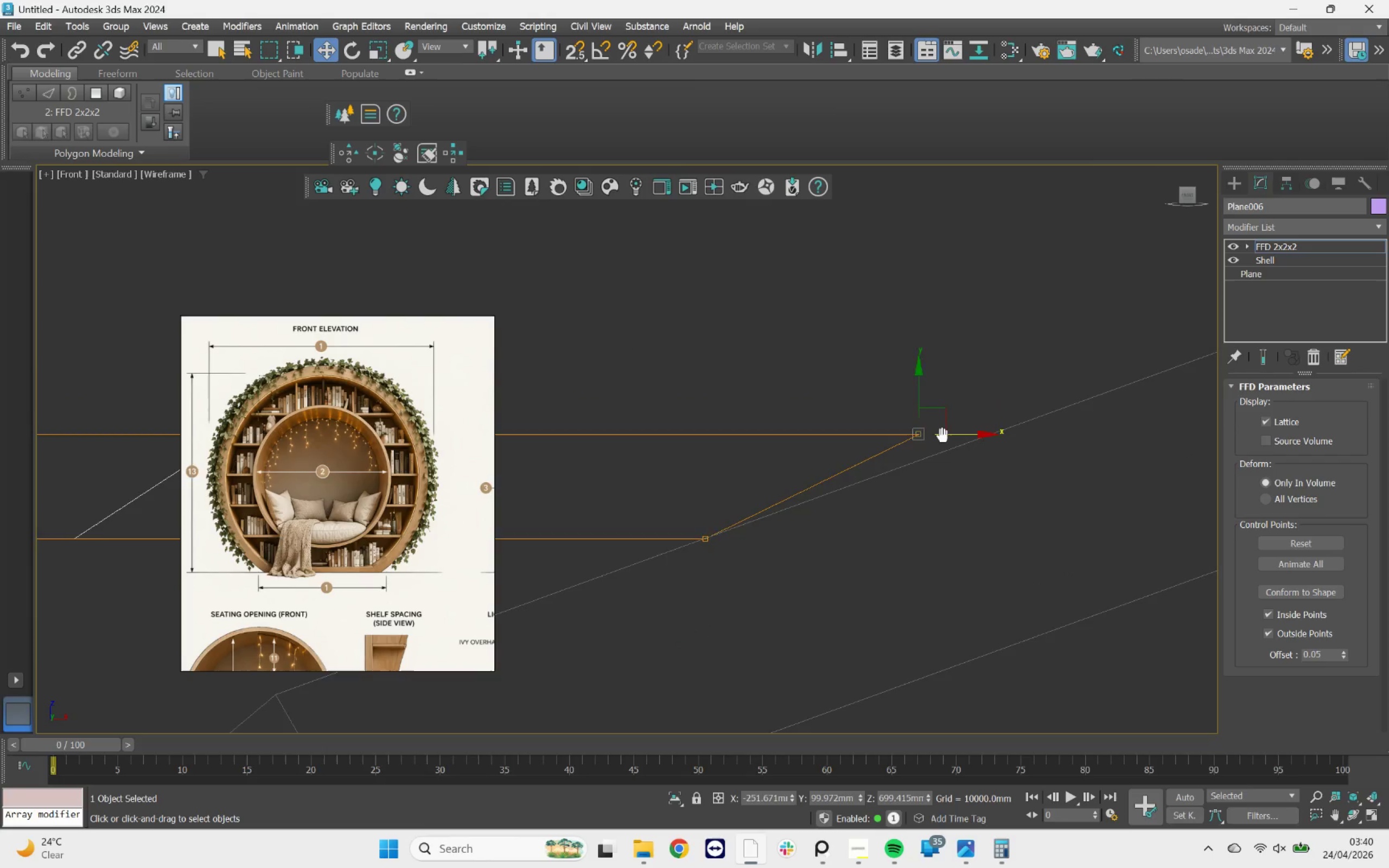 
scroll: coordinate [932, 441], scroll_direction: up, amount: 3.0
 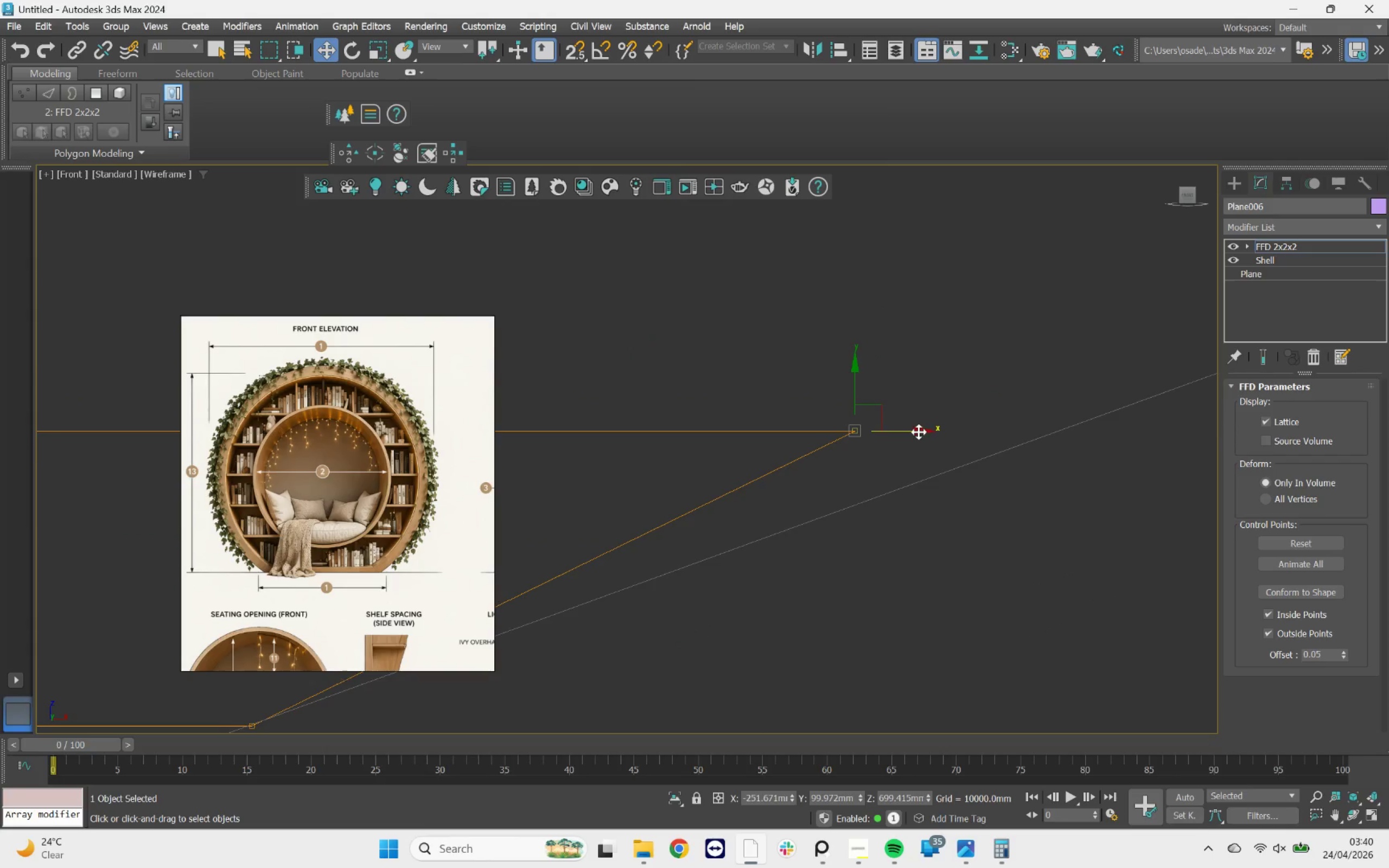 
left_click_drag(start_coordinate=[933, 430], to_coordinate=[808, 457])
 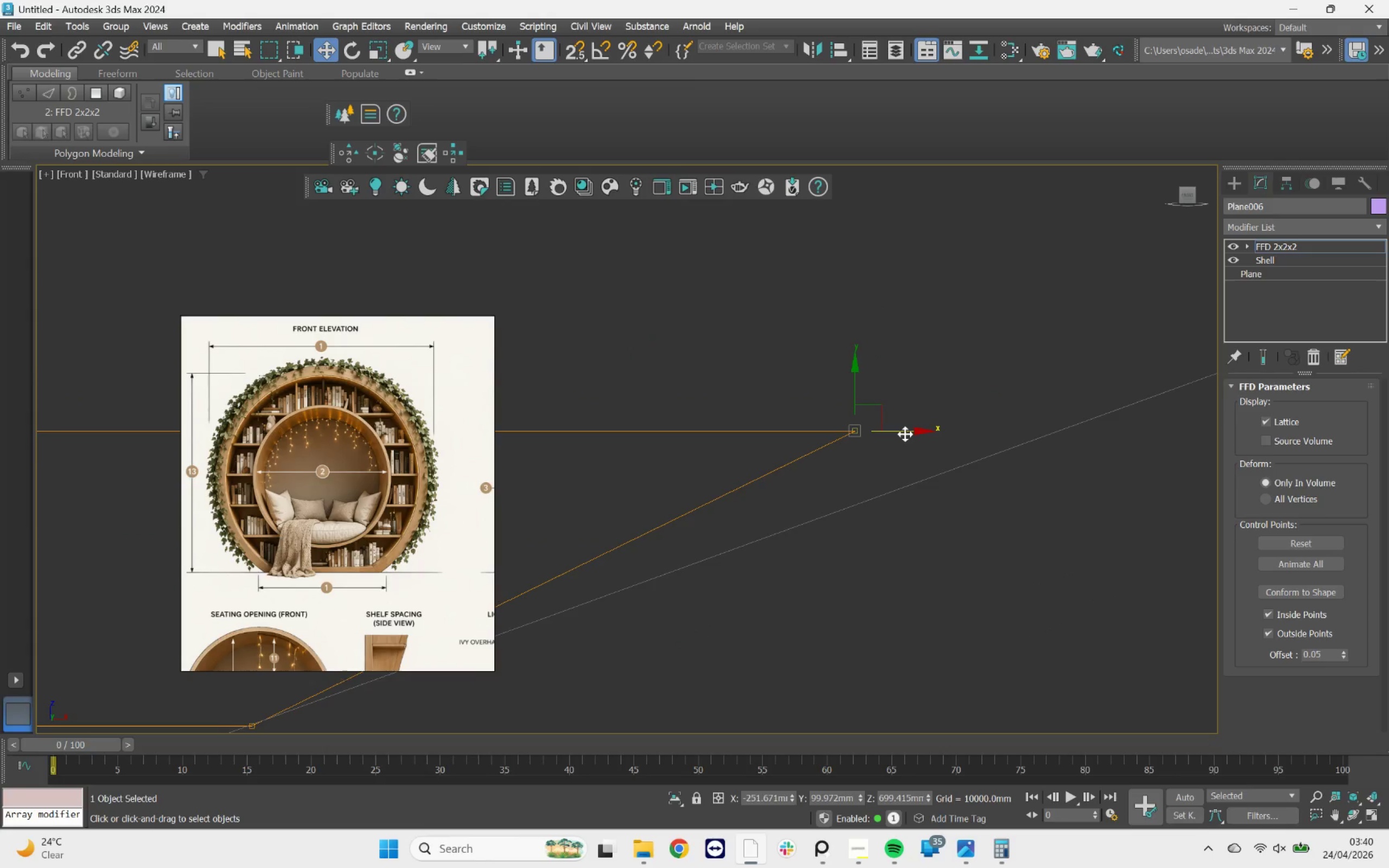 
left_click_drag(start_coordinate=[905, 432], to_coordinate=[1109, 421])
 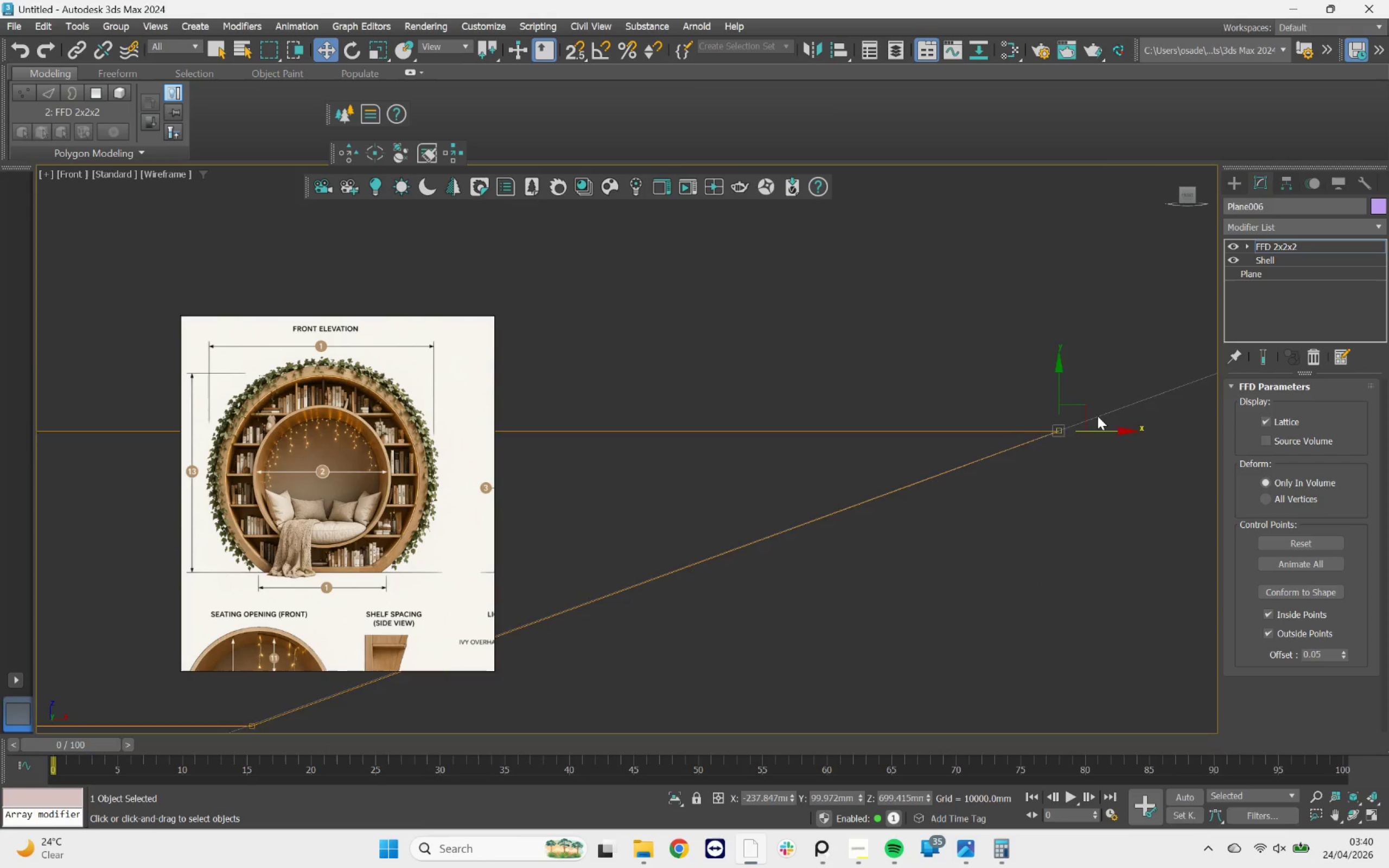 
scroll: coordinate [1129, 428], scroll_direction: down, amount: 9.0
 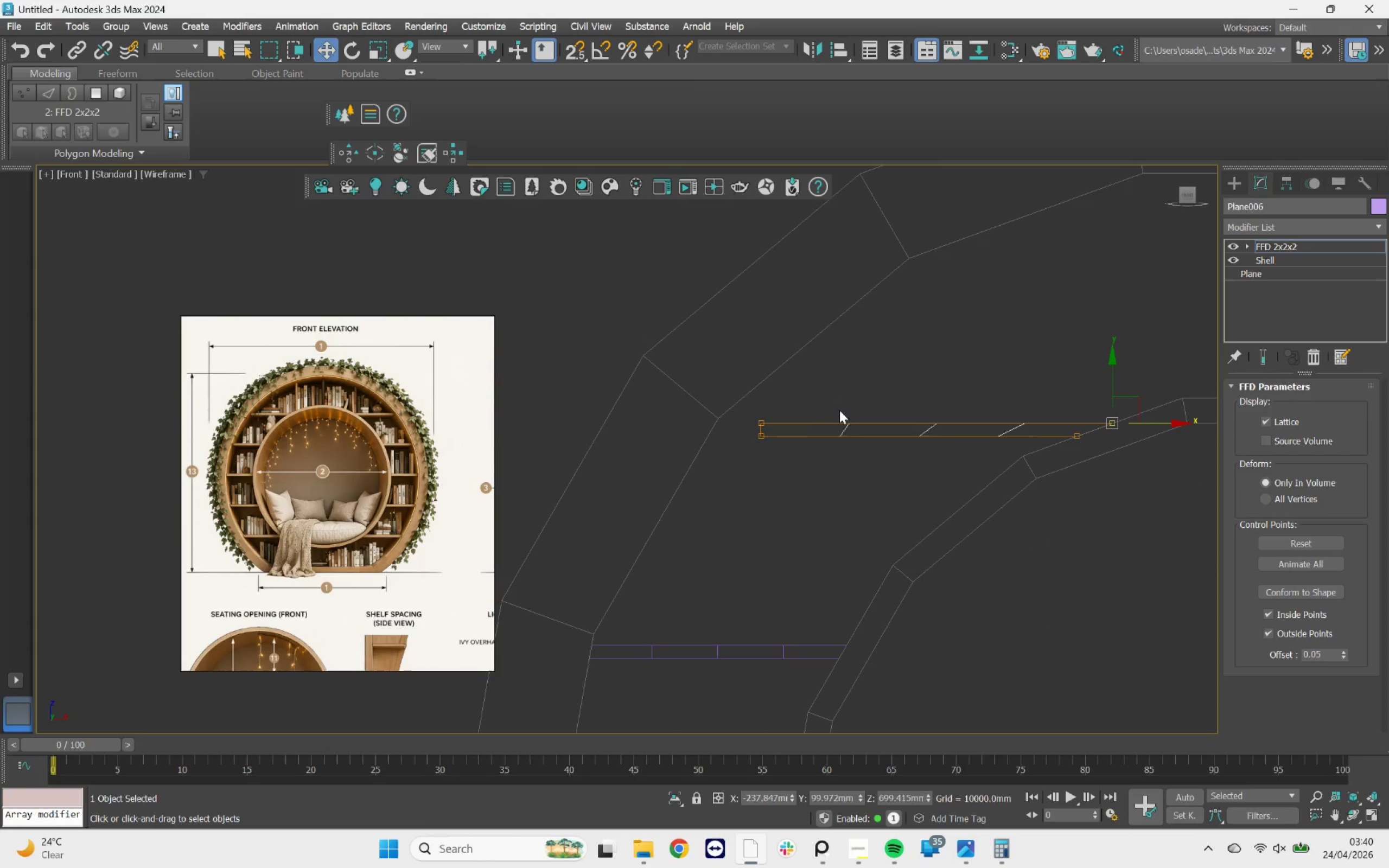 
scroll: coordinate [824, 410], scroll_direction: up, amount: 4.0
 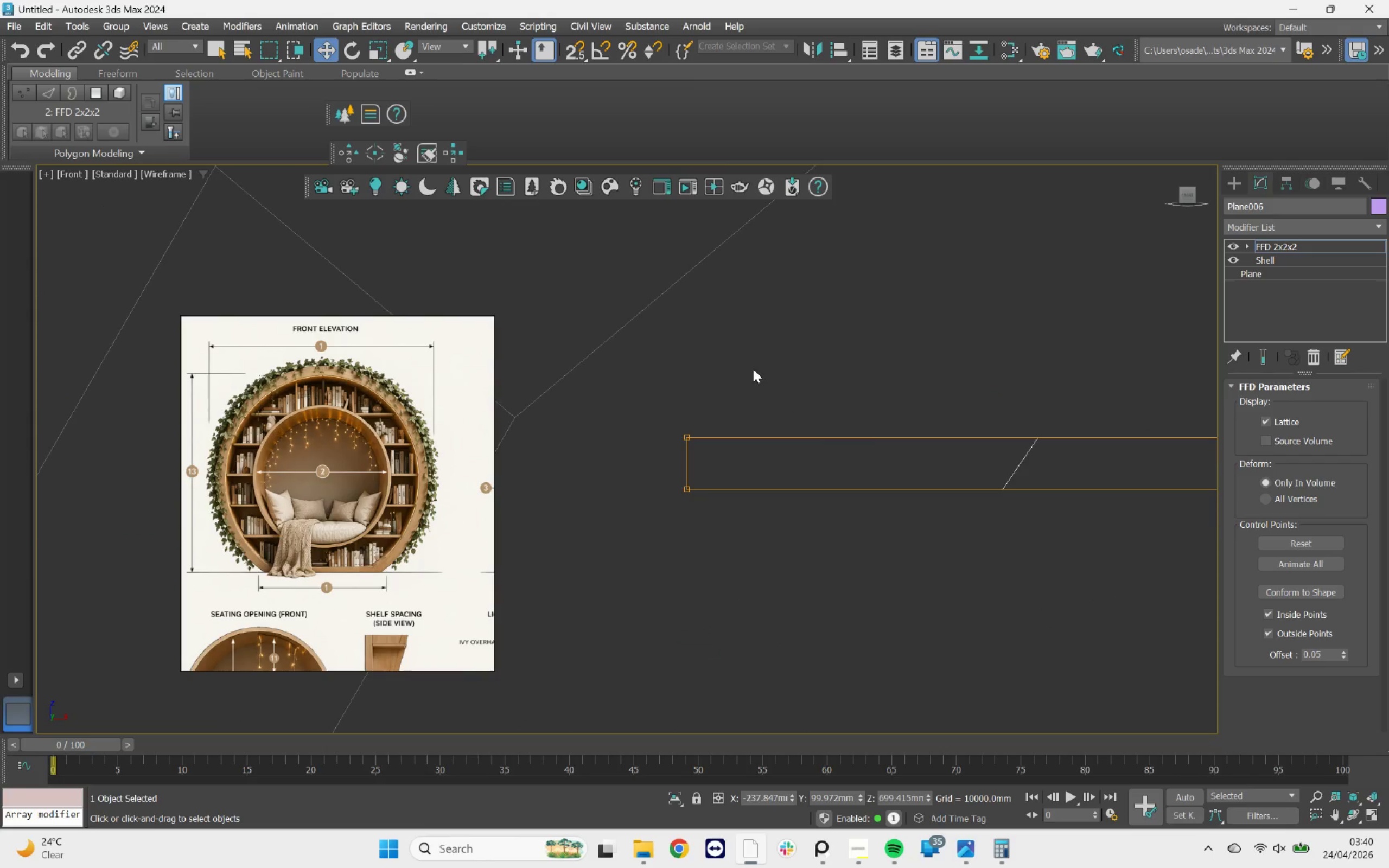 
scroll: coordinate [772, 366], scroll_direction: down, amount: 2.0
 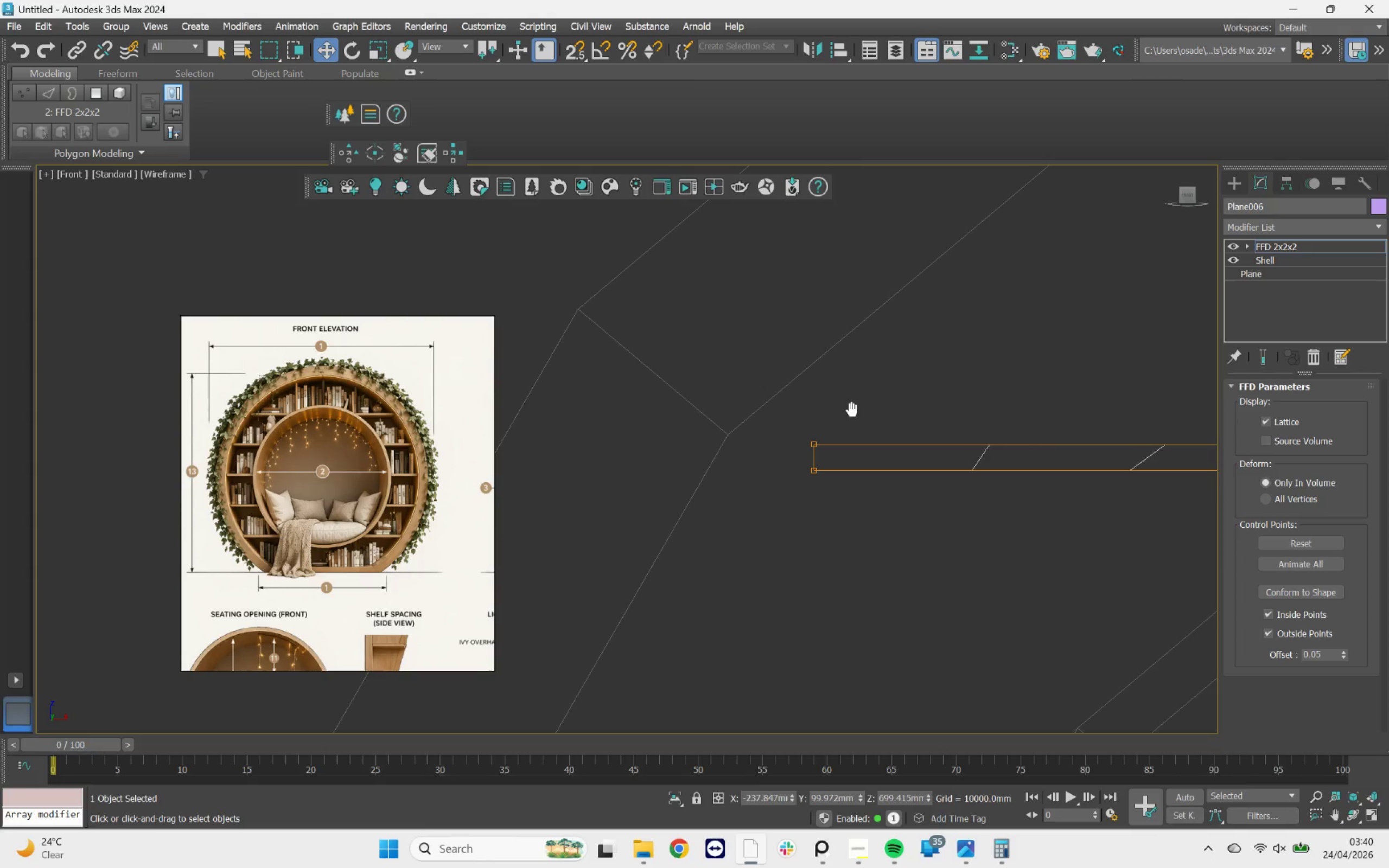 
left_click_drag(start_coordinate=[849, 411], to_coordinate=[765, 536])
 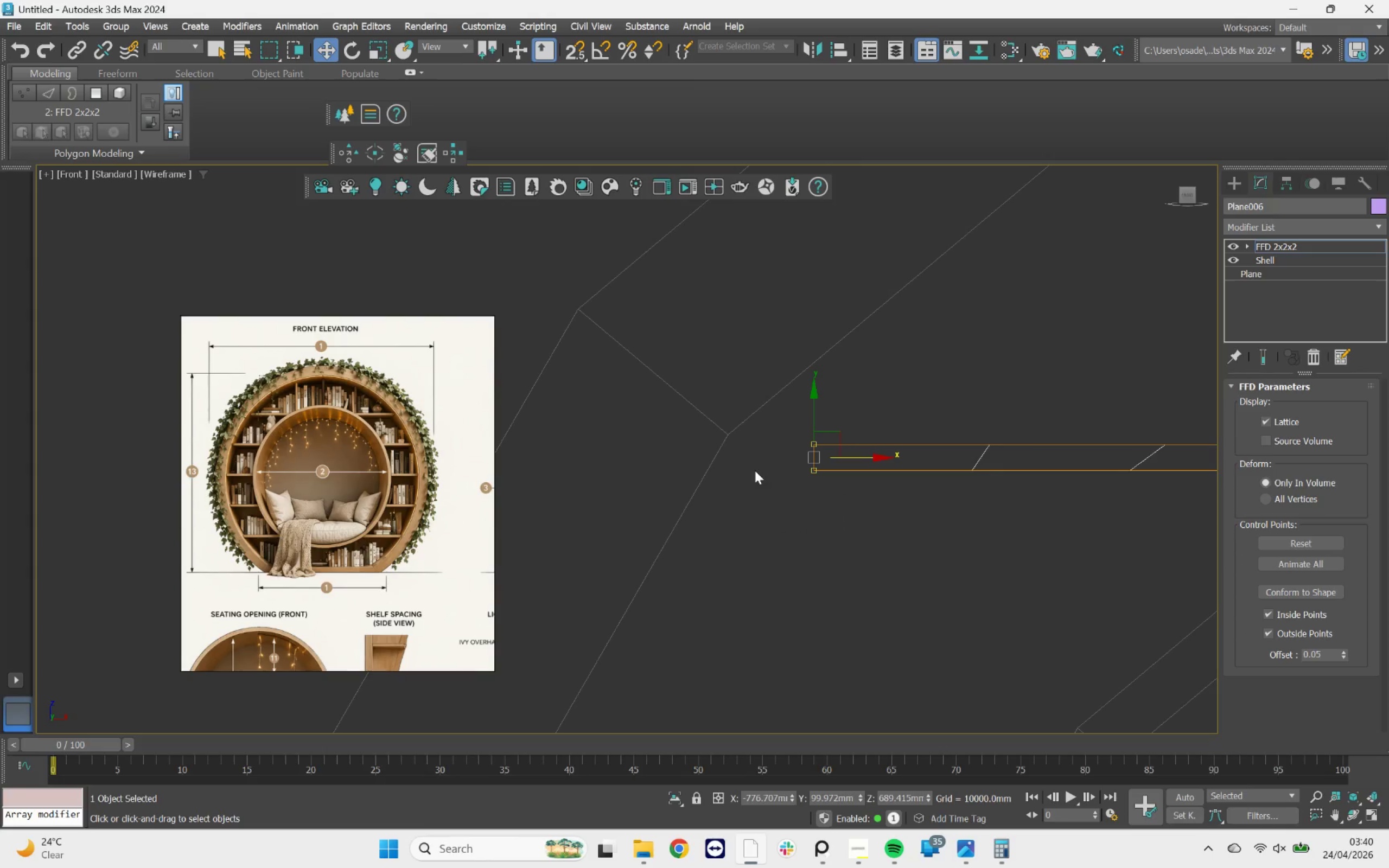 
scroll: coordinate [748, 468], scroll_direction: up, amount: 4.0
 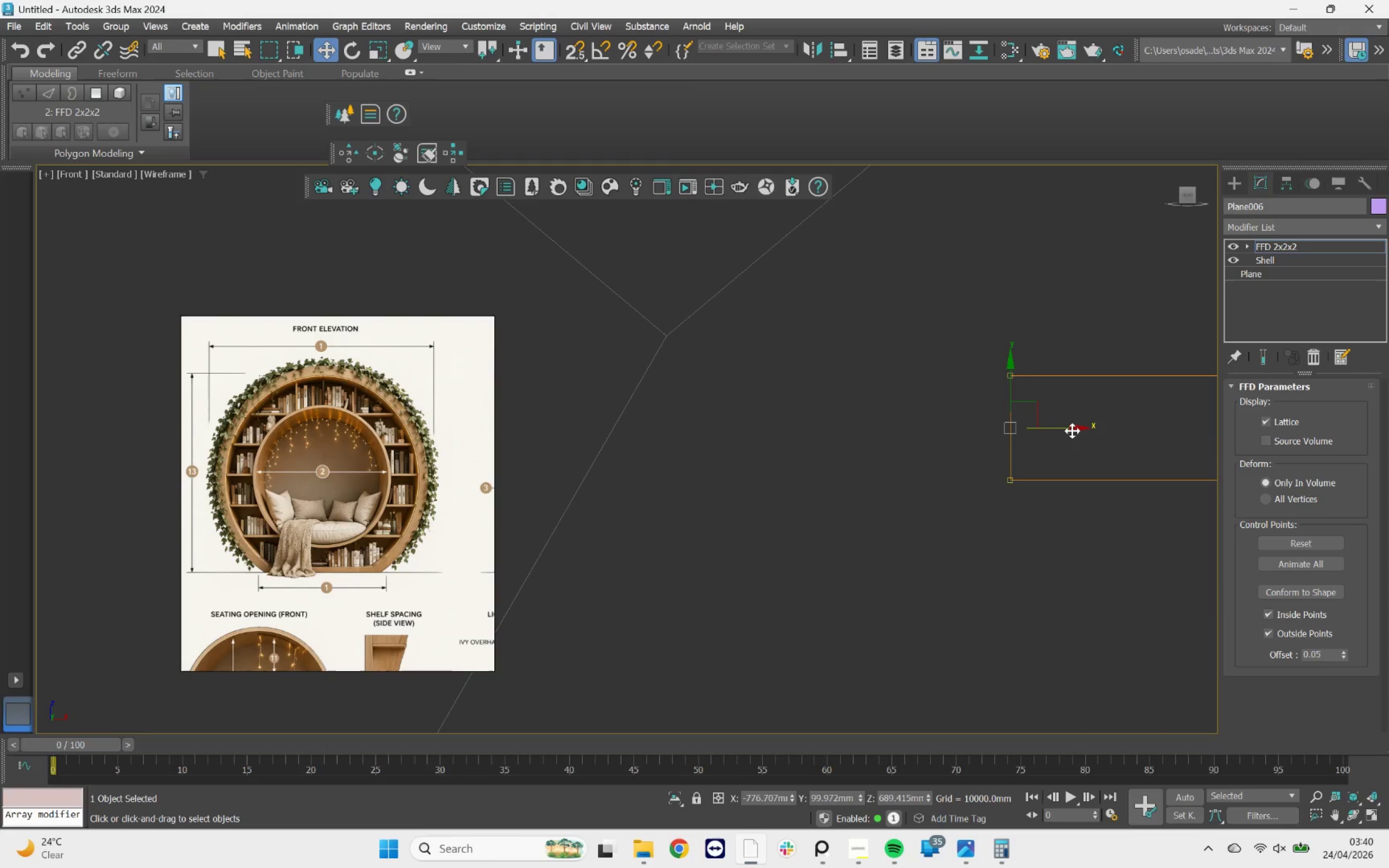 
left_click_drag(start_coordinate=[1069, 426], to_coordinate=[703, 450])
 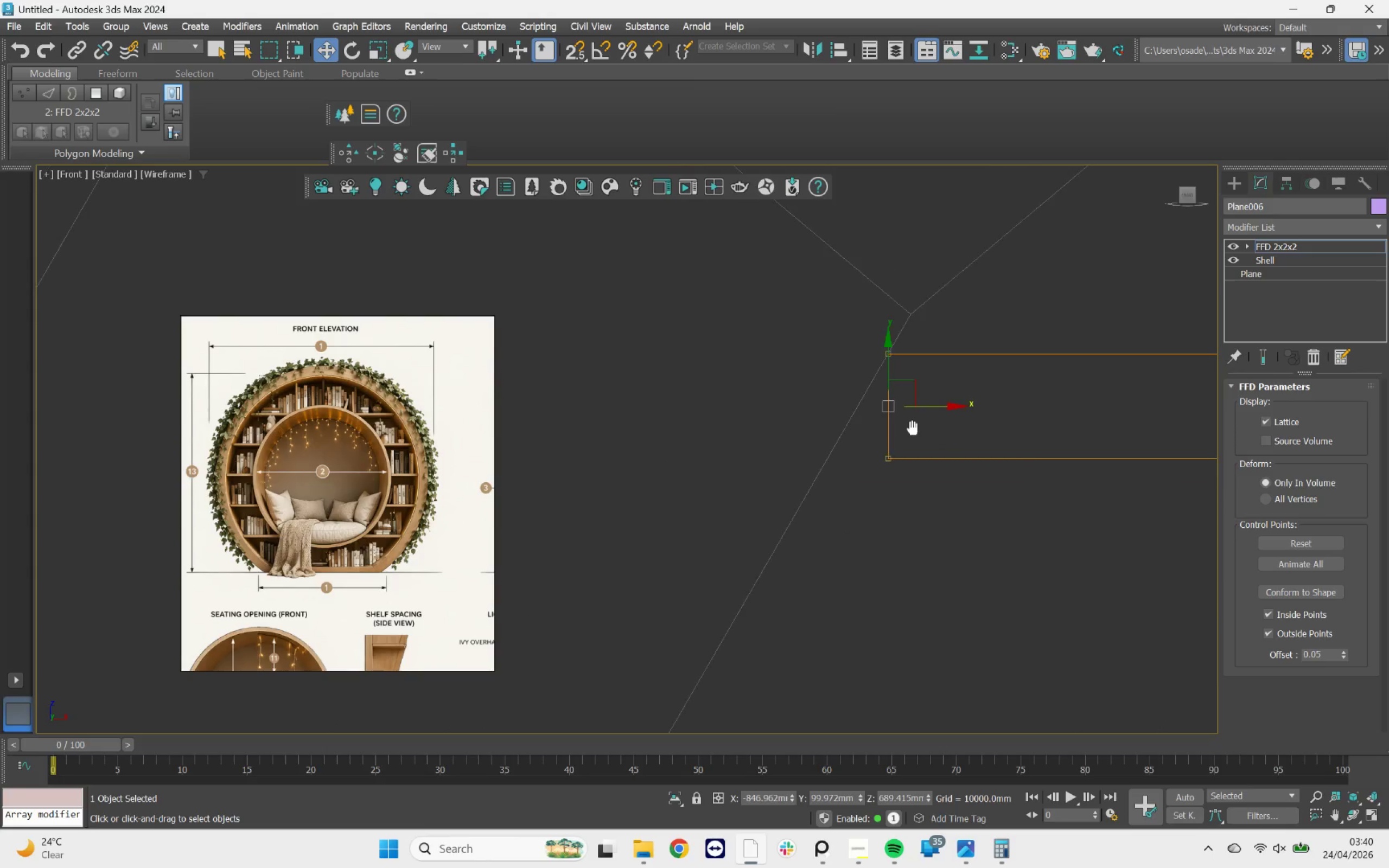 
scroll: coordinate [857, 359], scroll_direction: up, amount: 4.0
 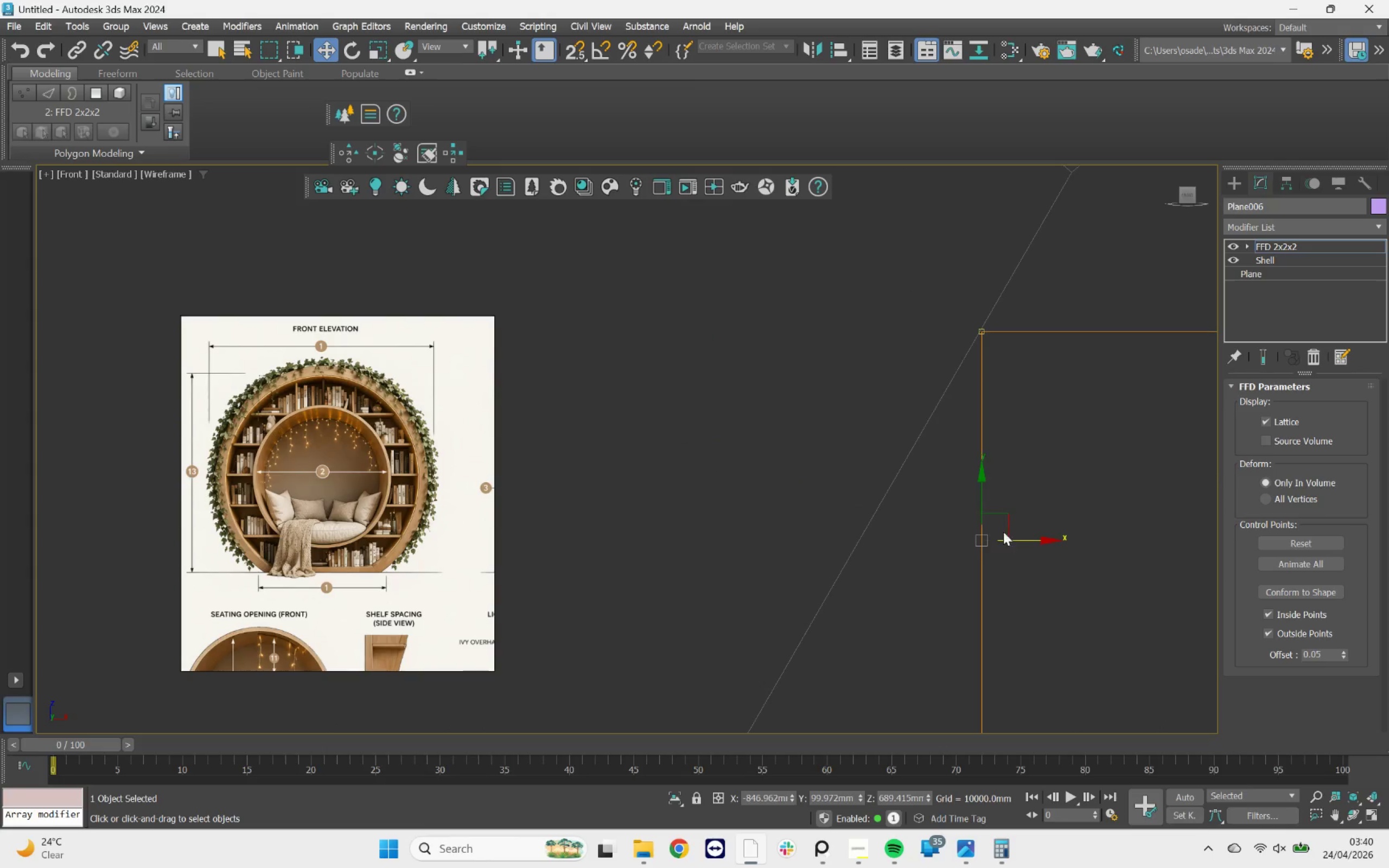 
left_click_drag(start_coordinate=[1013, 541], to_coordinate=[1011, 538])
 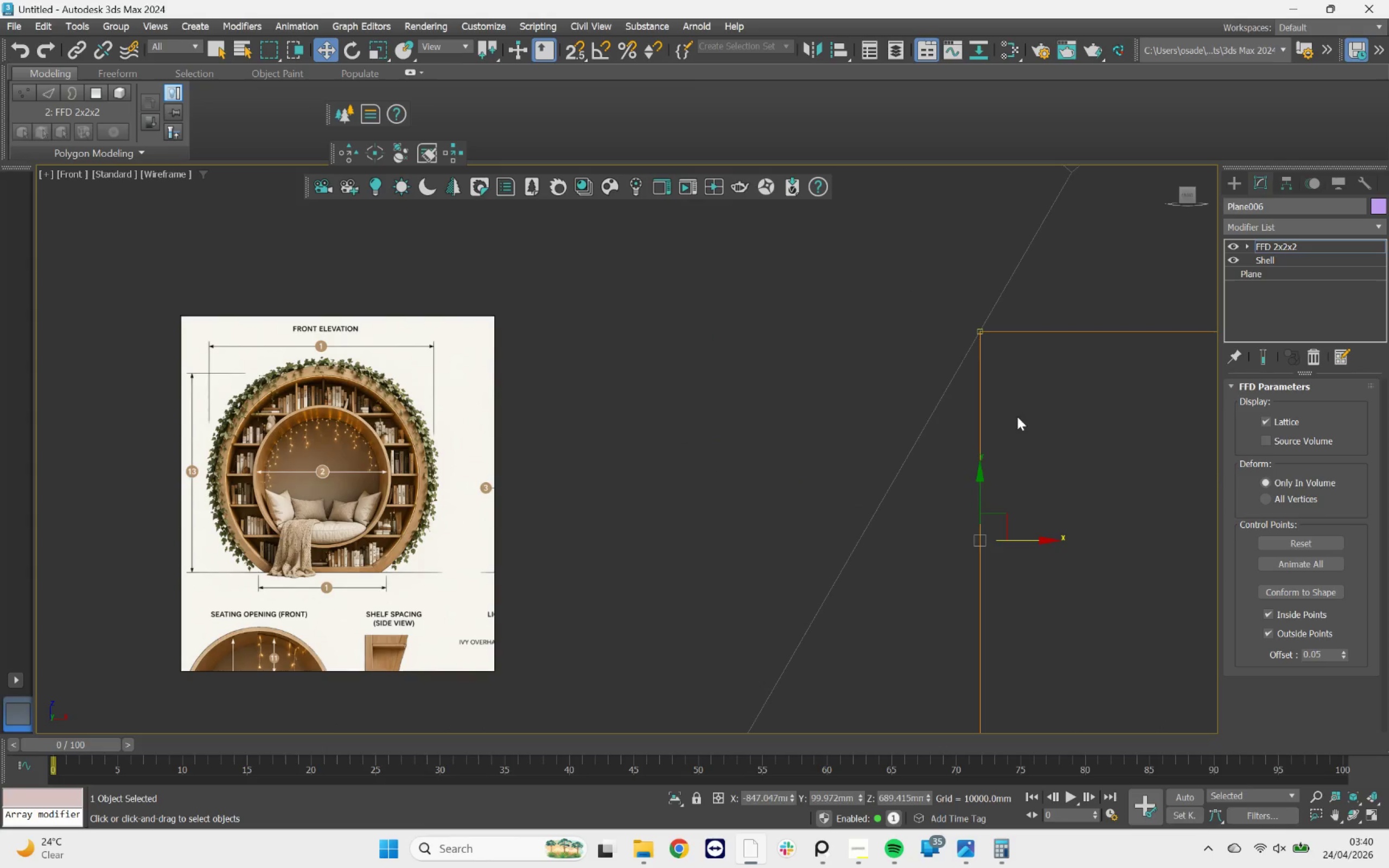 
left_click_drag(start_coordinate=[1029, 471], to_coordinate=[934, 550])
 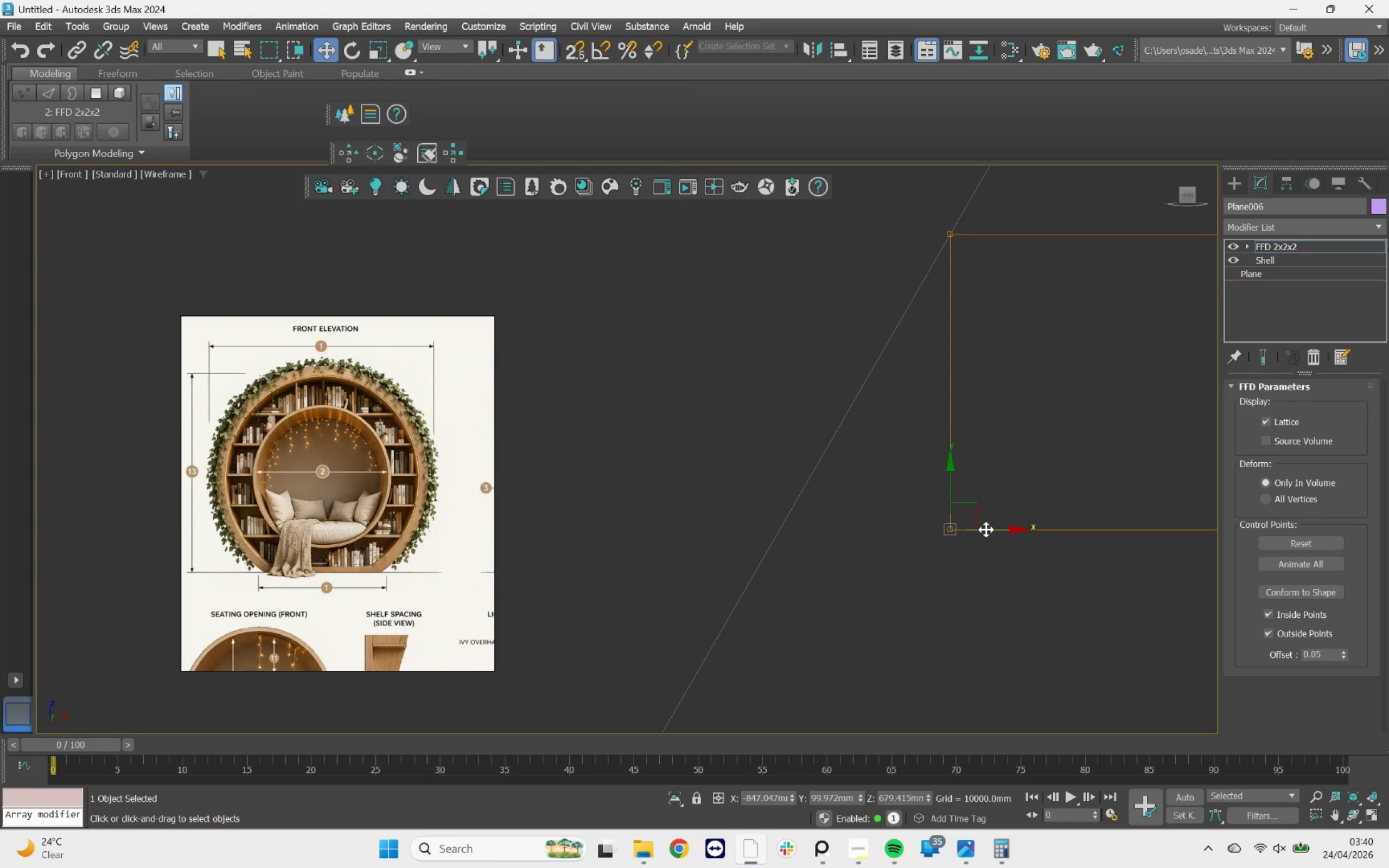 
scroll: coordinate [1058, 539], scroll_direction: down, amount: 1.0
 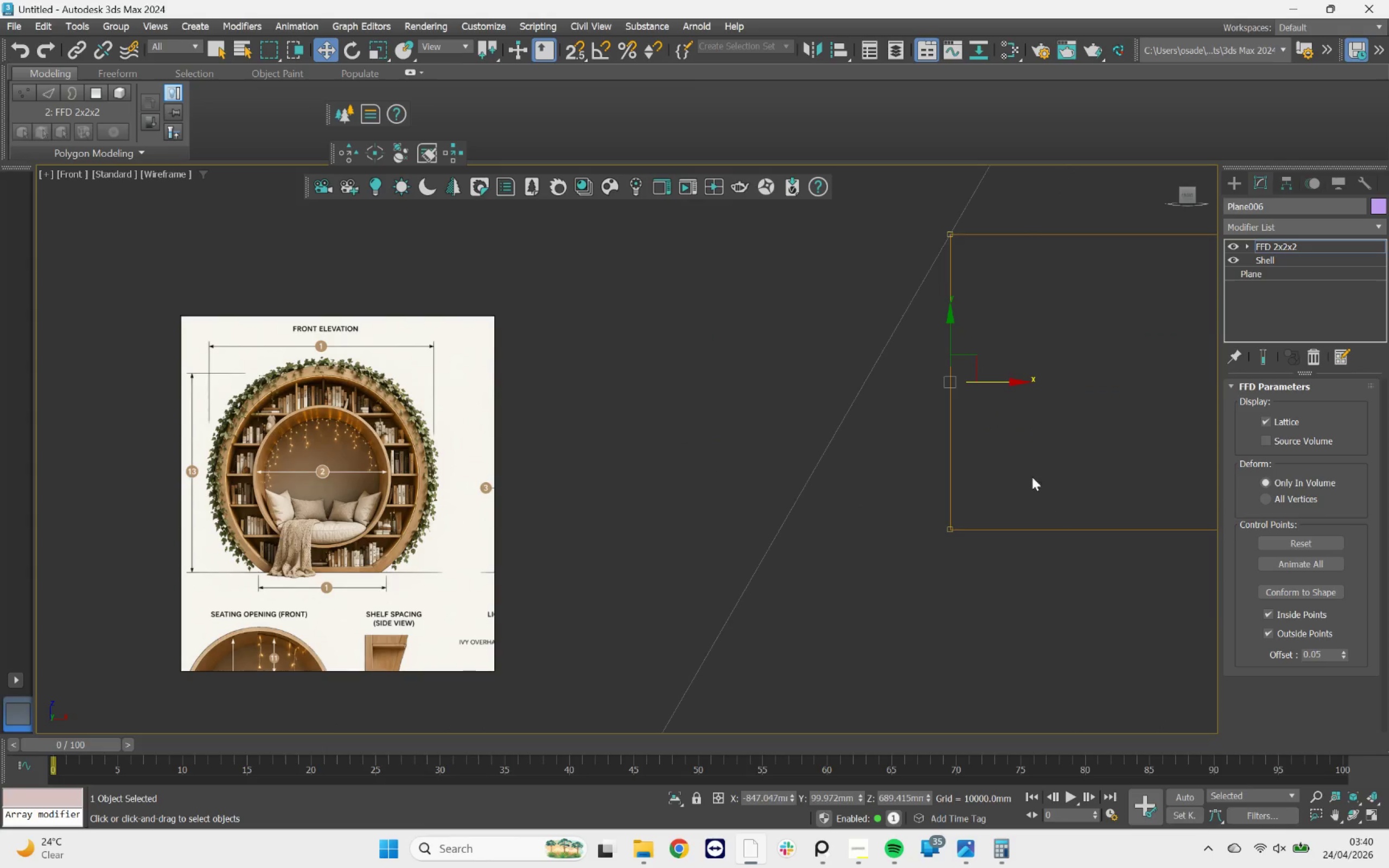 
left_click_drag(start_coordinate=[988, 529], to_coordinate=[819, 511])
 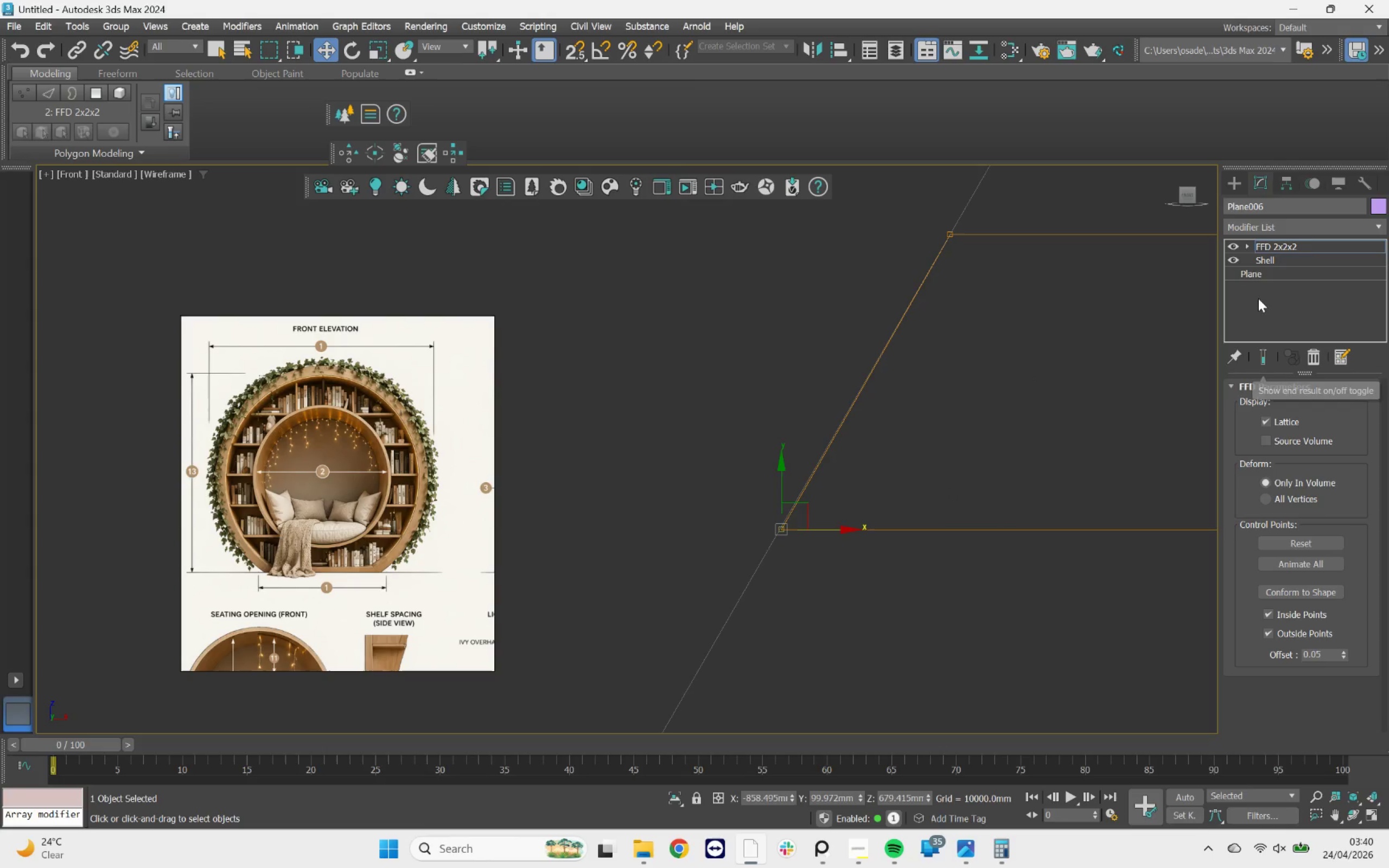 
left_click([1314, 224])
 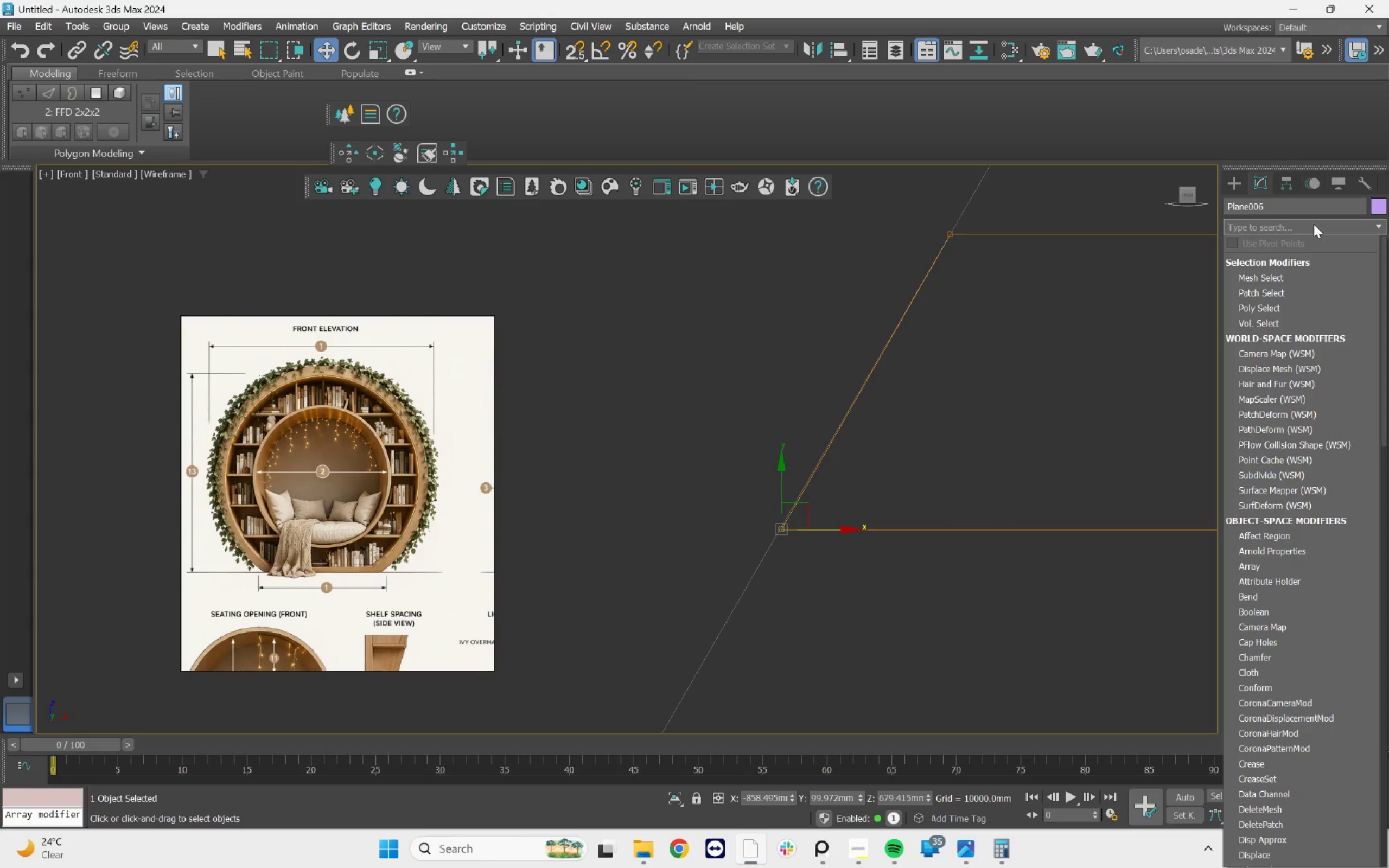 
type(ed)
 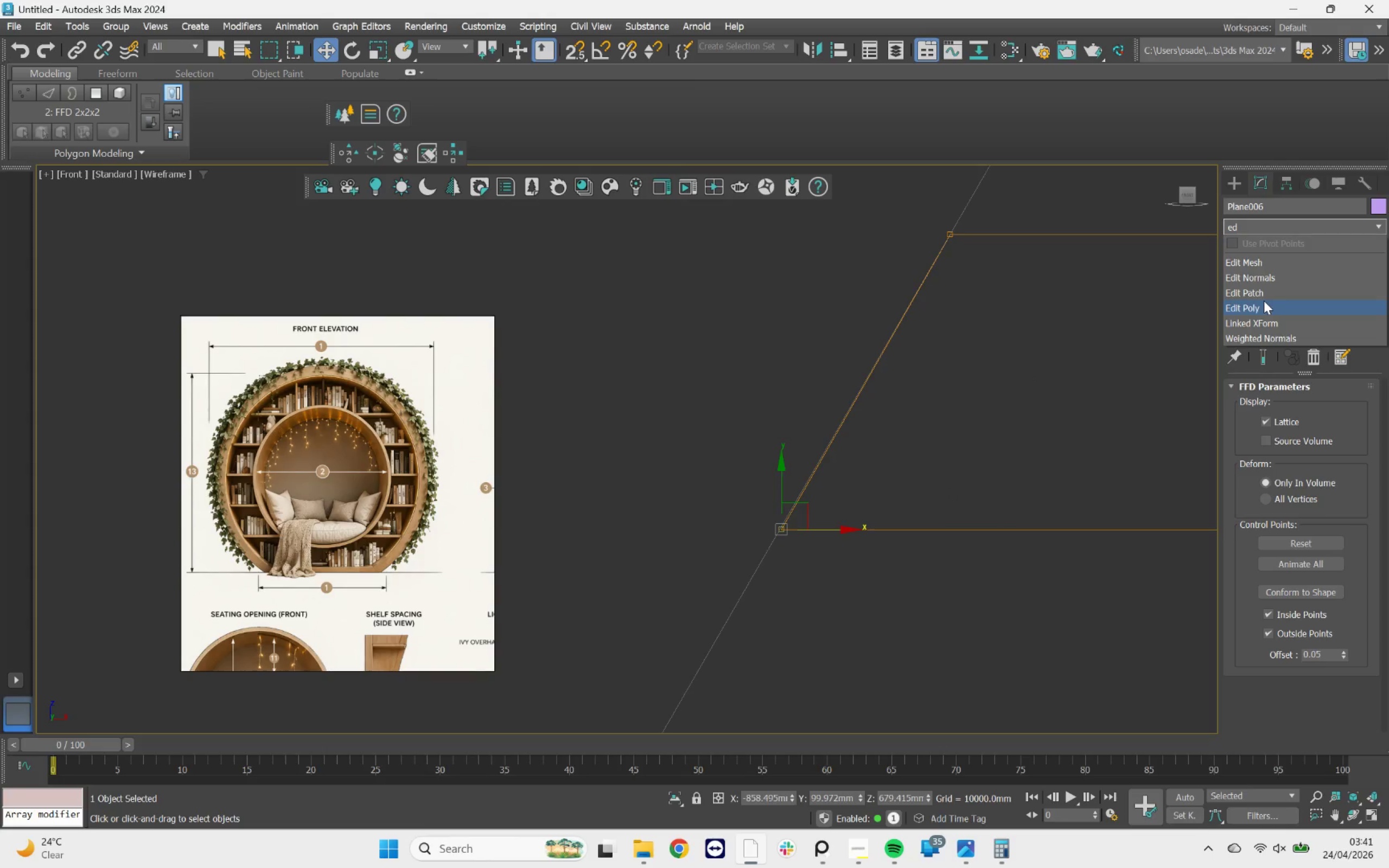 
left_click([1264, 304])
 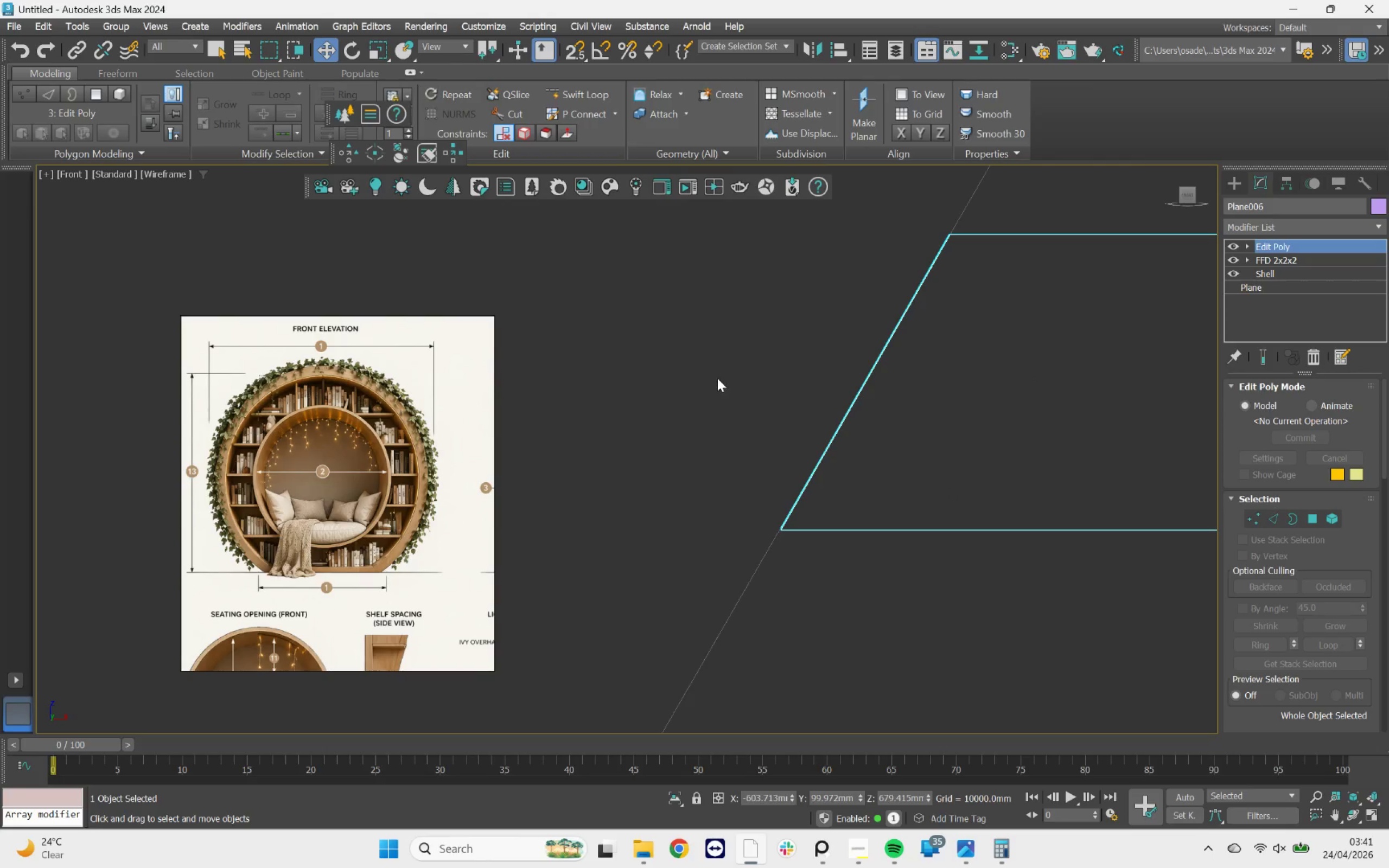 
scroll: coordinate [741, 395], scroll_direction: down, amount: 8.0
 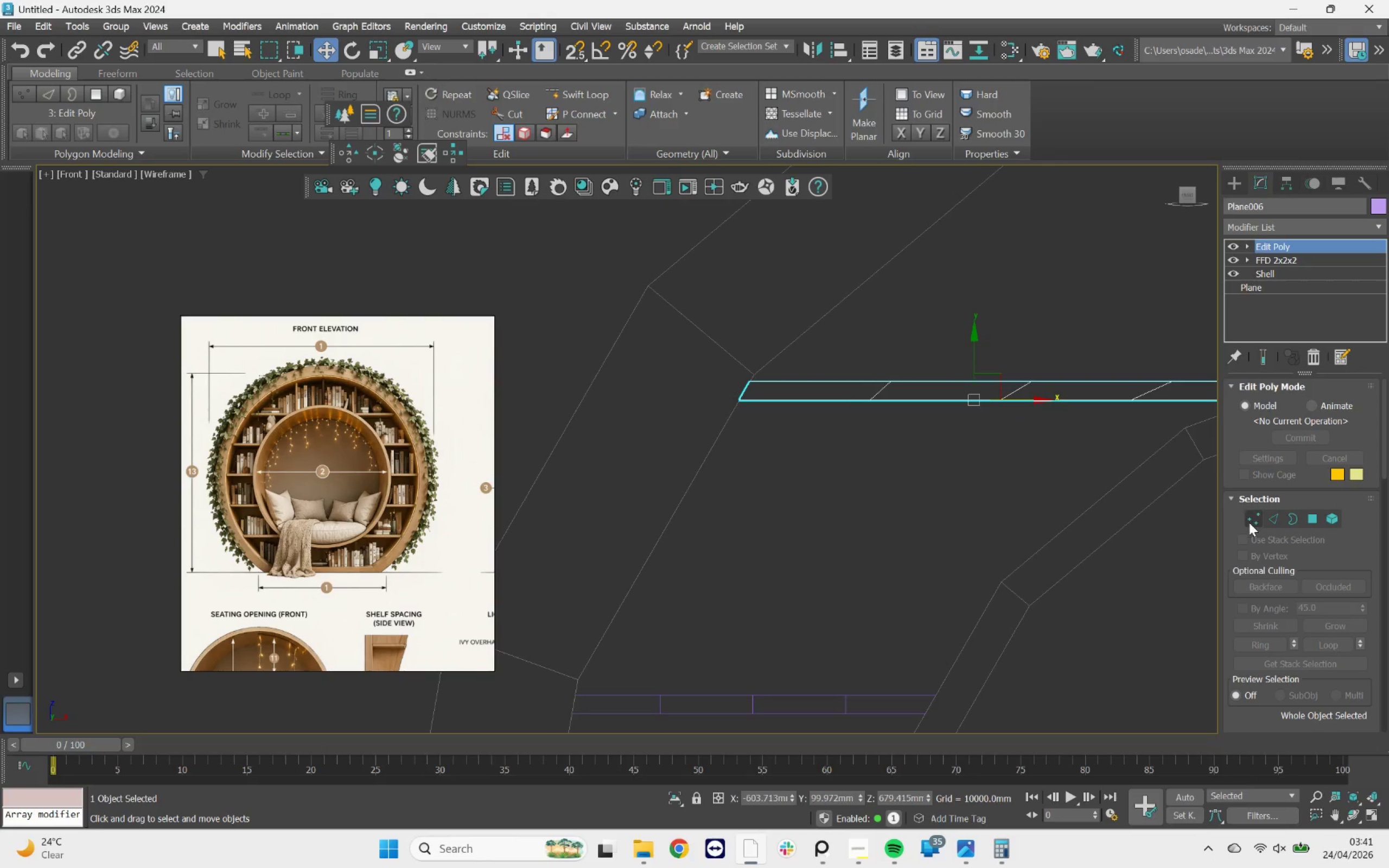 
left_click([1250, 522])
 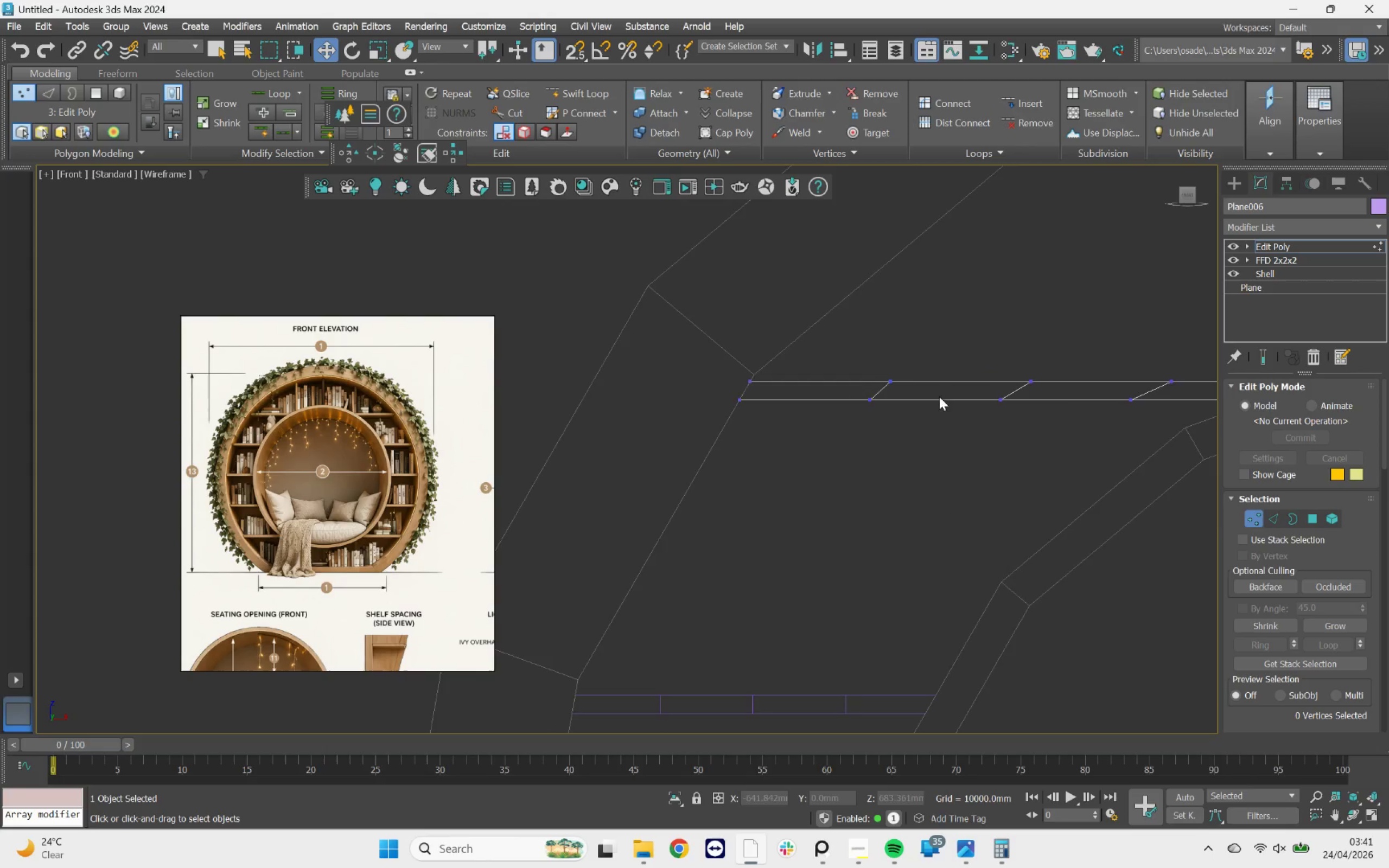 
left_click_drag(start_coordinate=[952, 358], to_coordinate=[806, 423])
 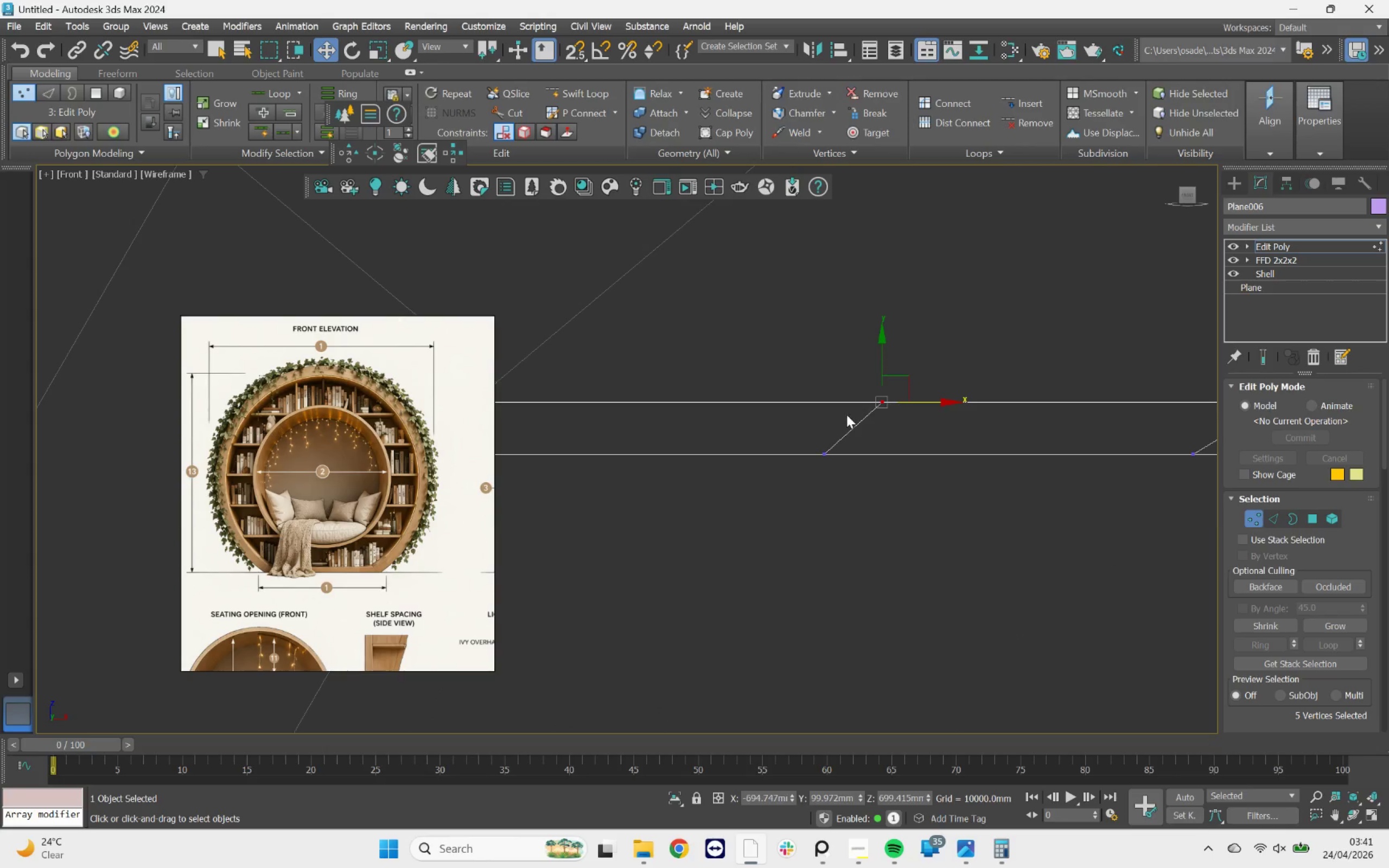 
scroll: coordinate [849, 413], scroll_direction: up, amount: 6.0
 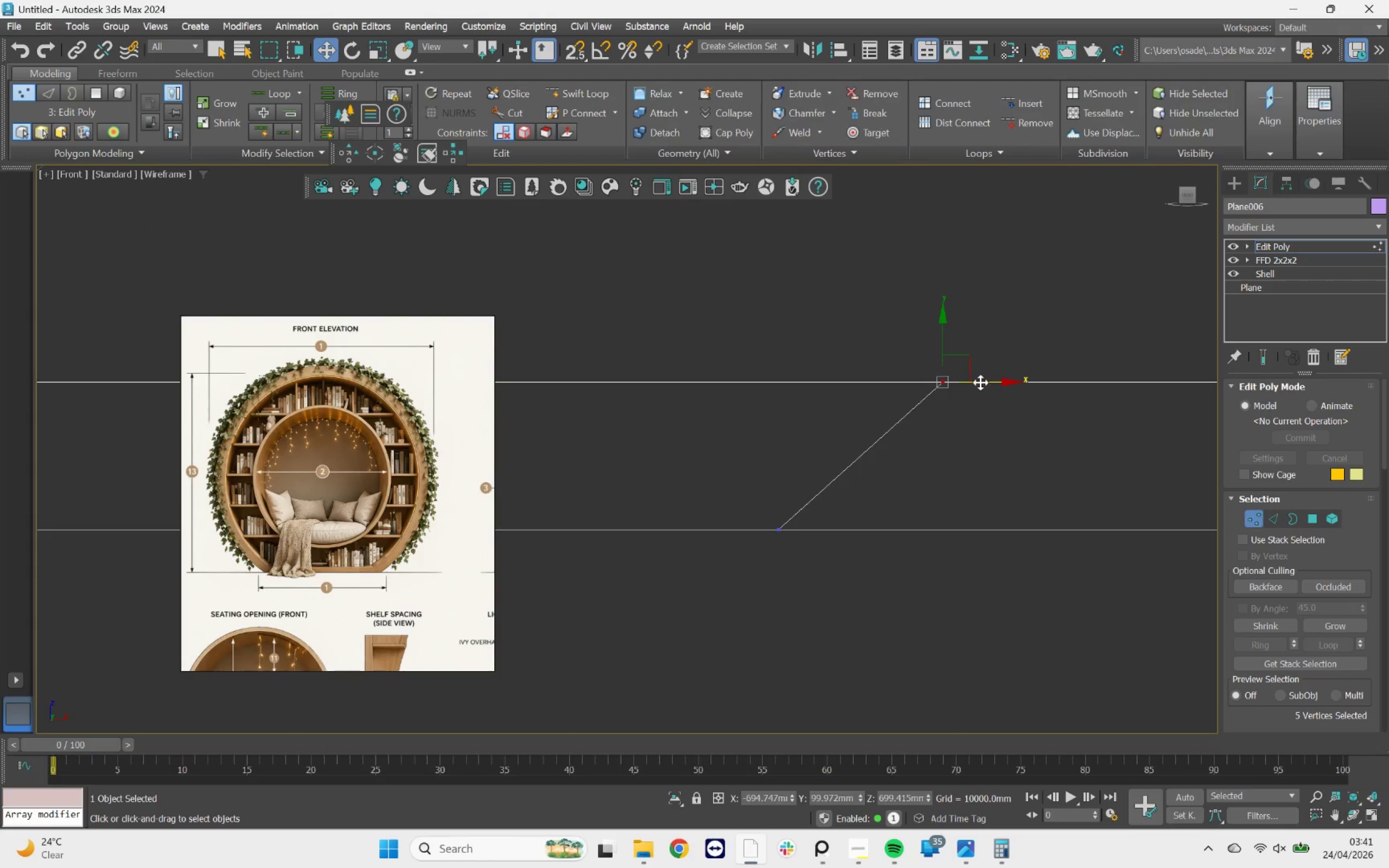 
left_click_drag(start_coordinate=[979, 384], to_coordinate=[777, 531])
 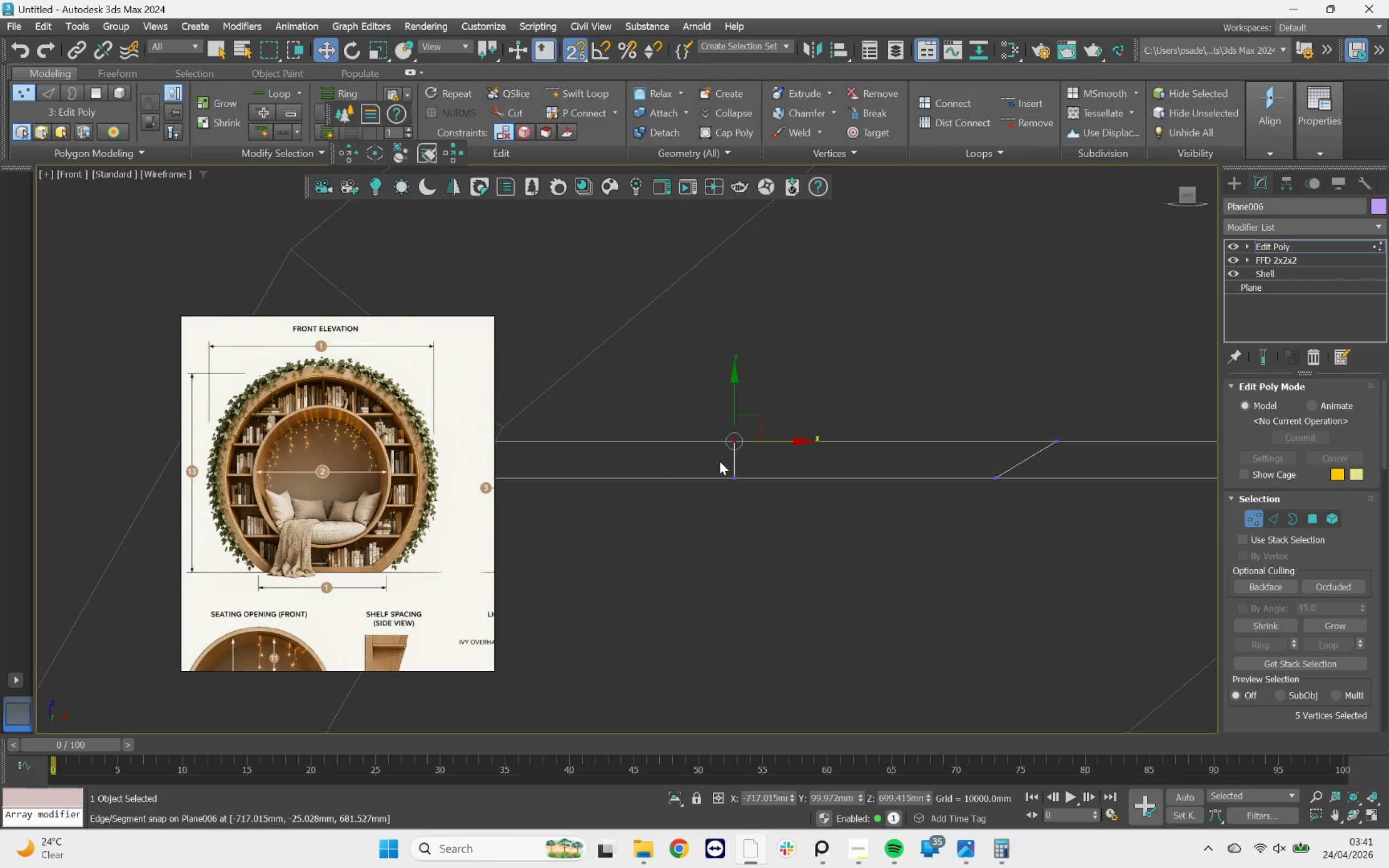 
key(S)
 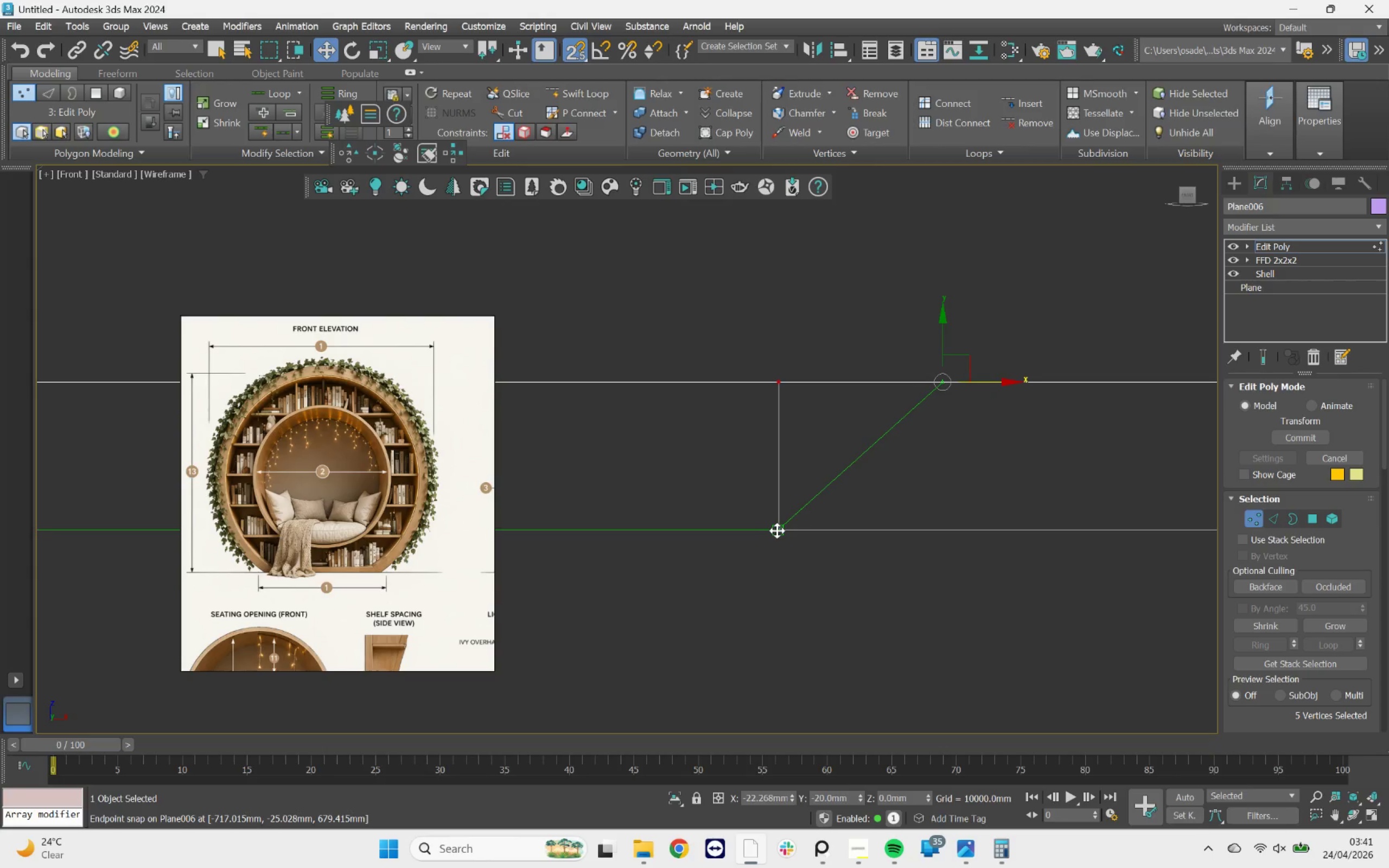 
left_click_drag(start_coordinate=[930, 506], to_coordinate=[804, 436])
 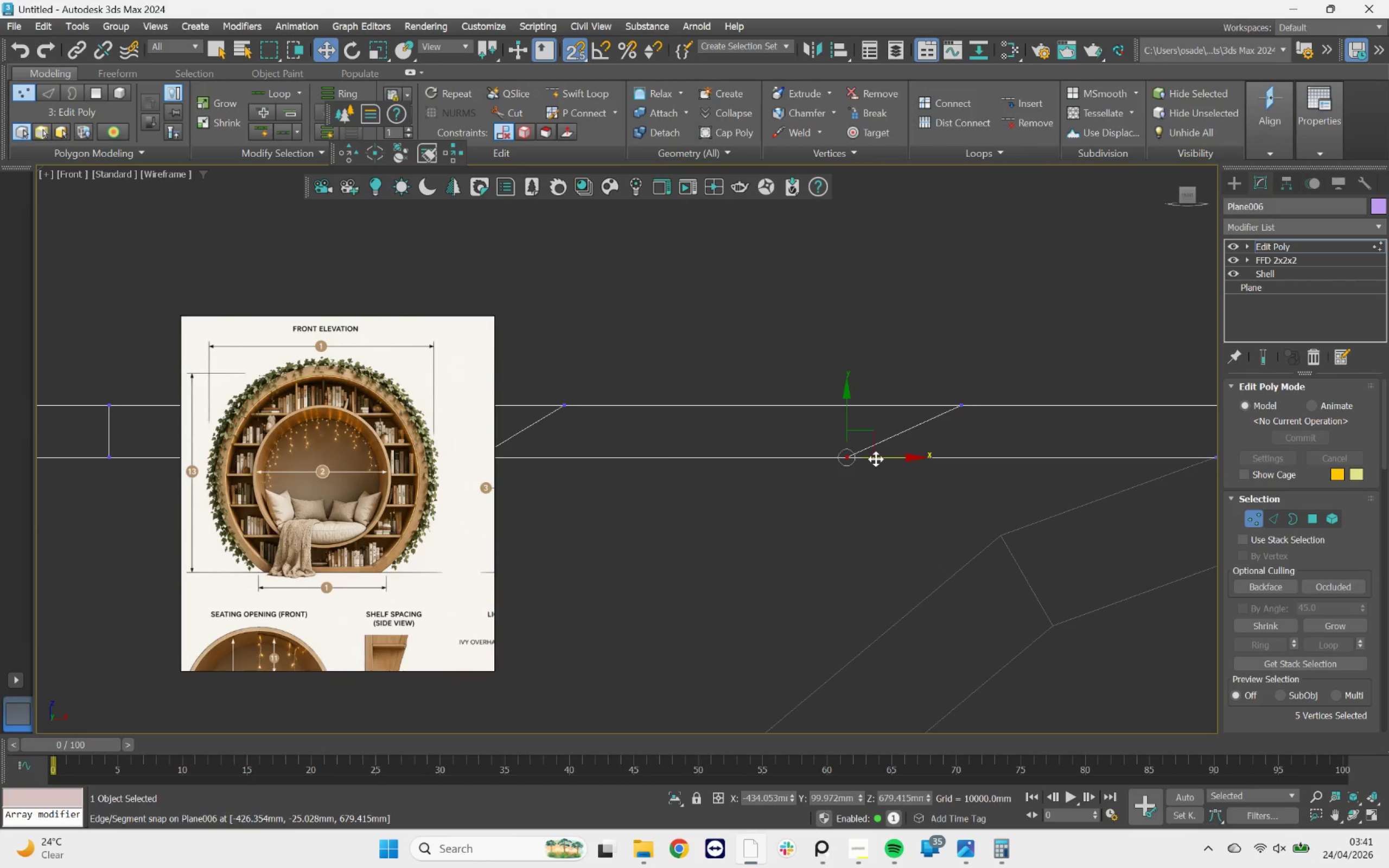 
scroll: coordinate [855, 467], scroll_direction: down, amount: 4.0
 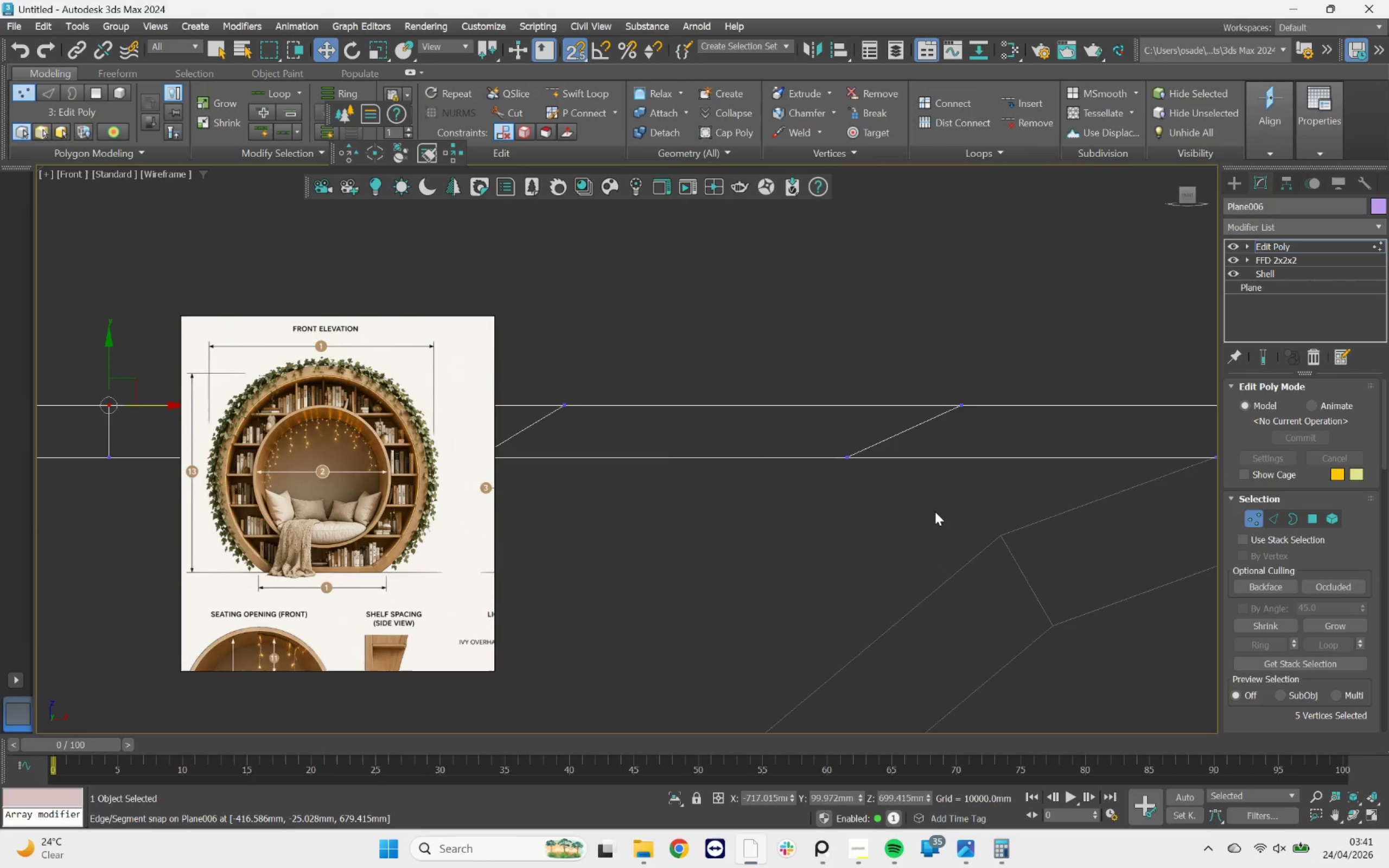 
left_click_drag(start_coordinate=[876, 459], to_coordinate=[963, 410])
 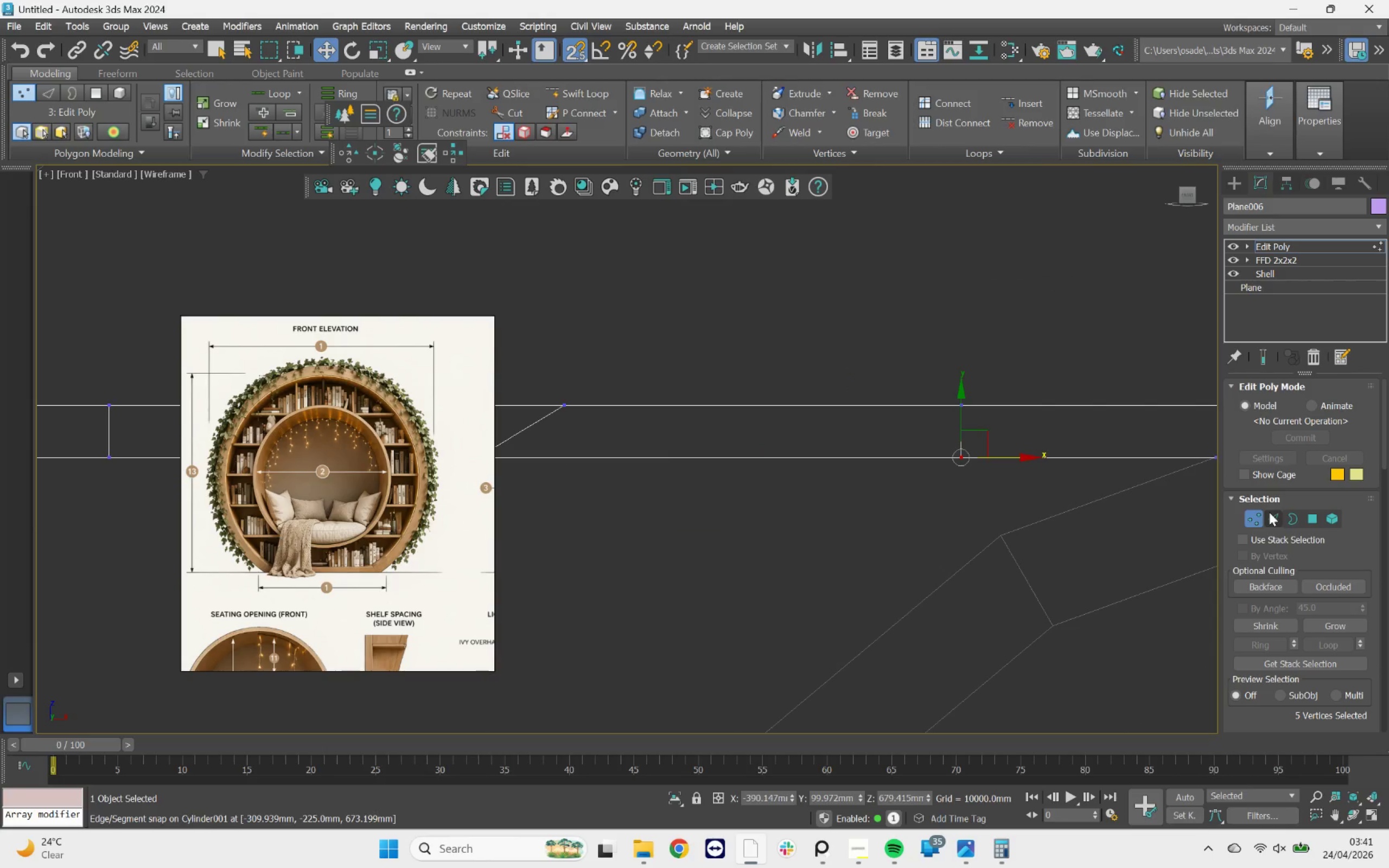 
left_click([1271, 512])
 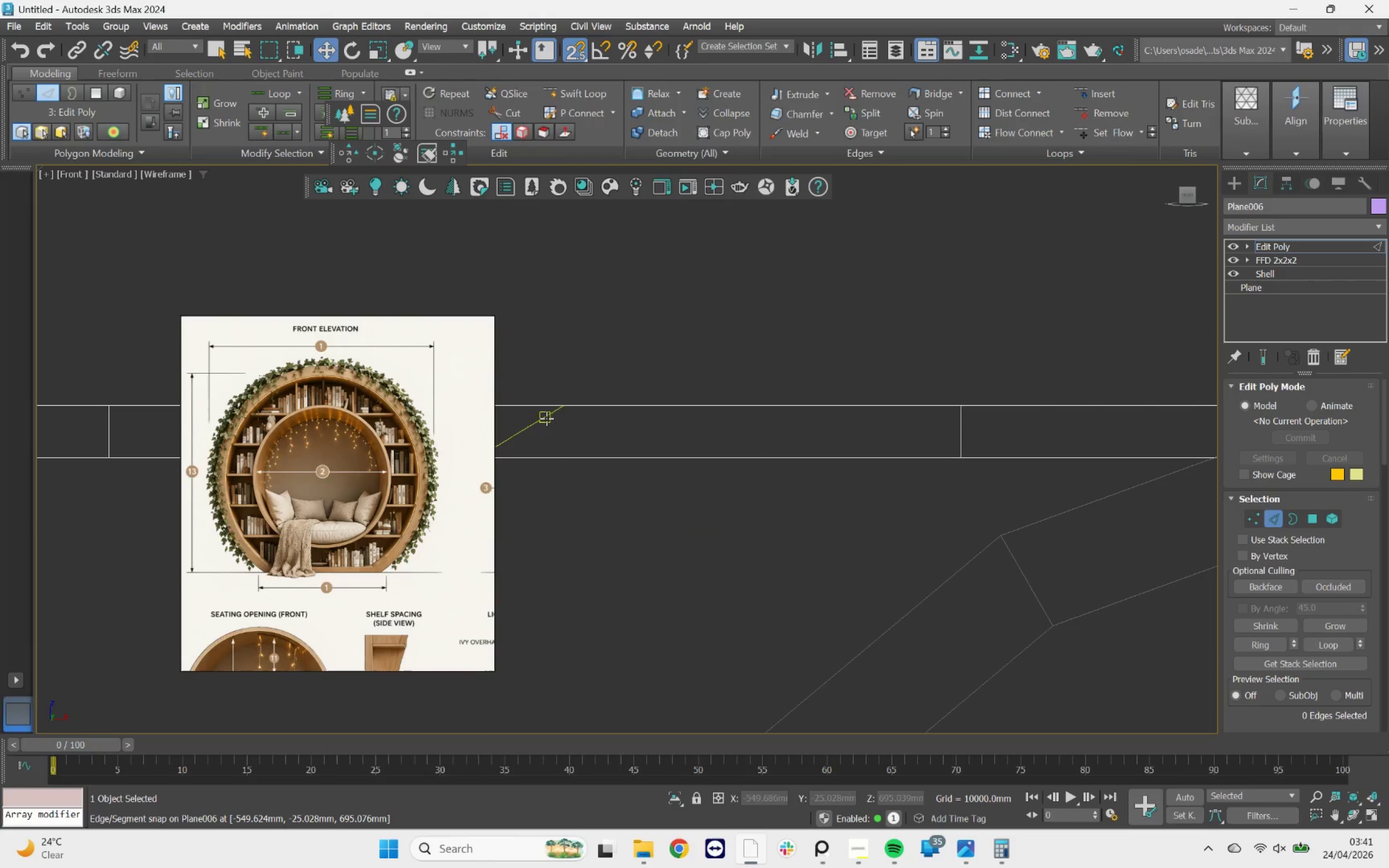 
double_click([546, 418])
 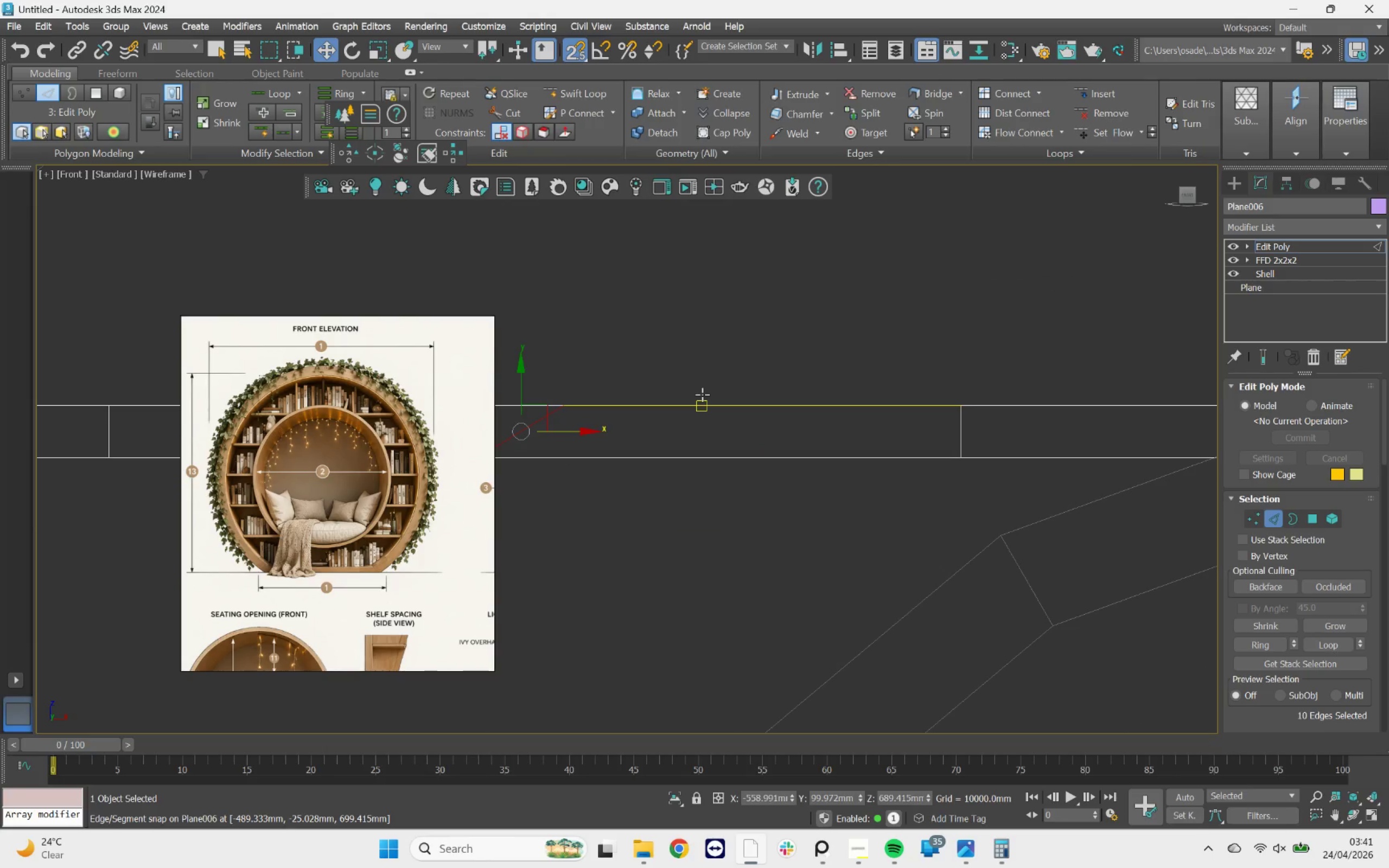 
key(Control+ControlLeft)
 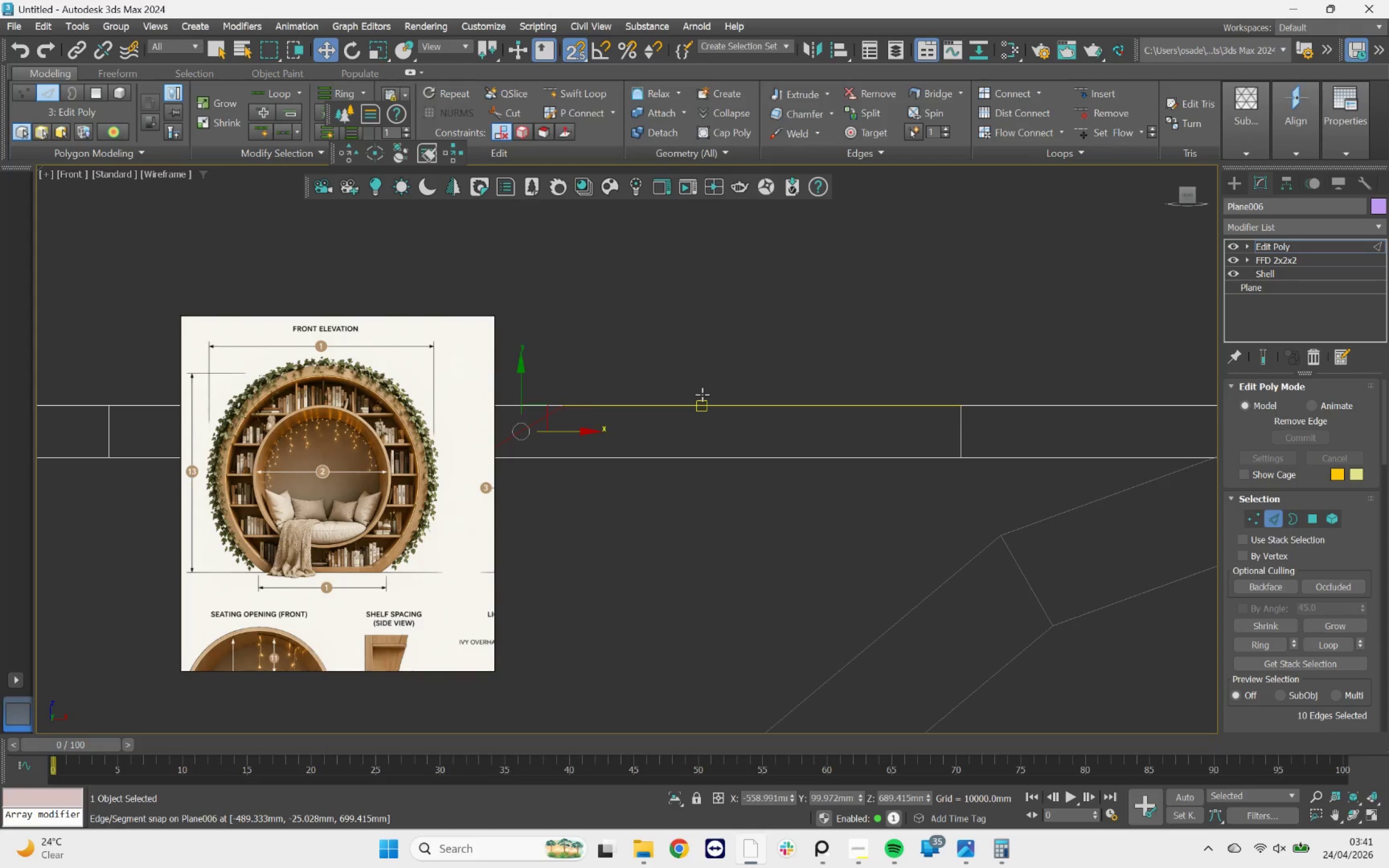 
key(Control+Backspace)
 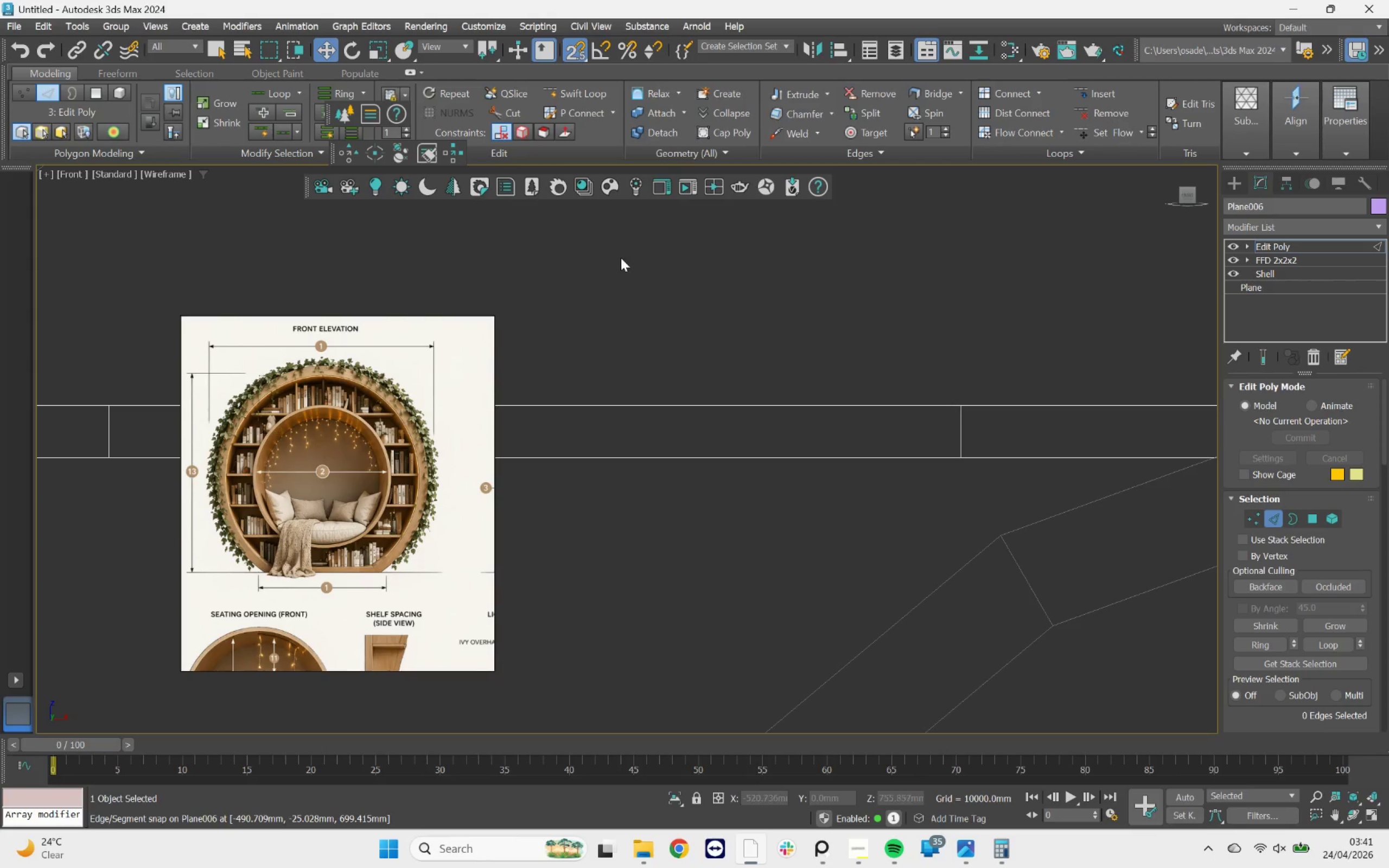 
left_click_drag(start_coordinate=[617, 264], to_coordinate=[512, 506])
 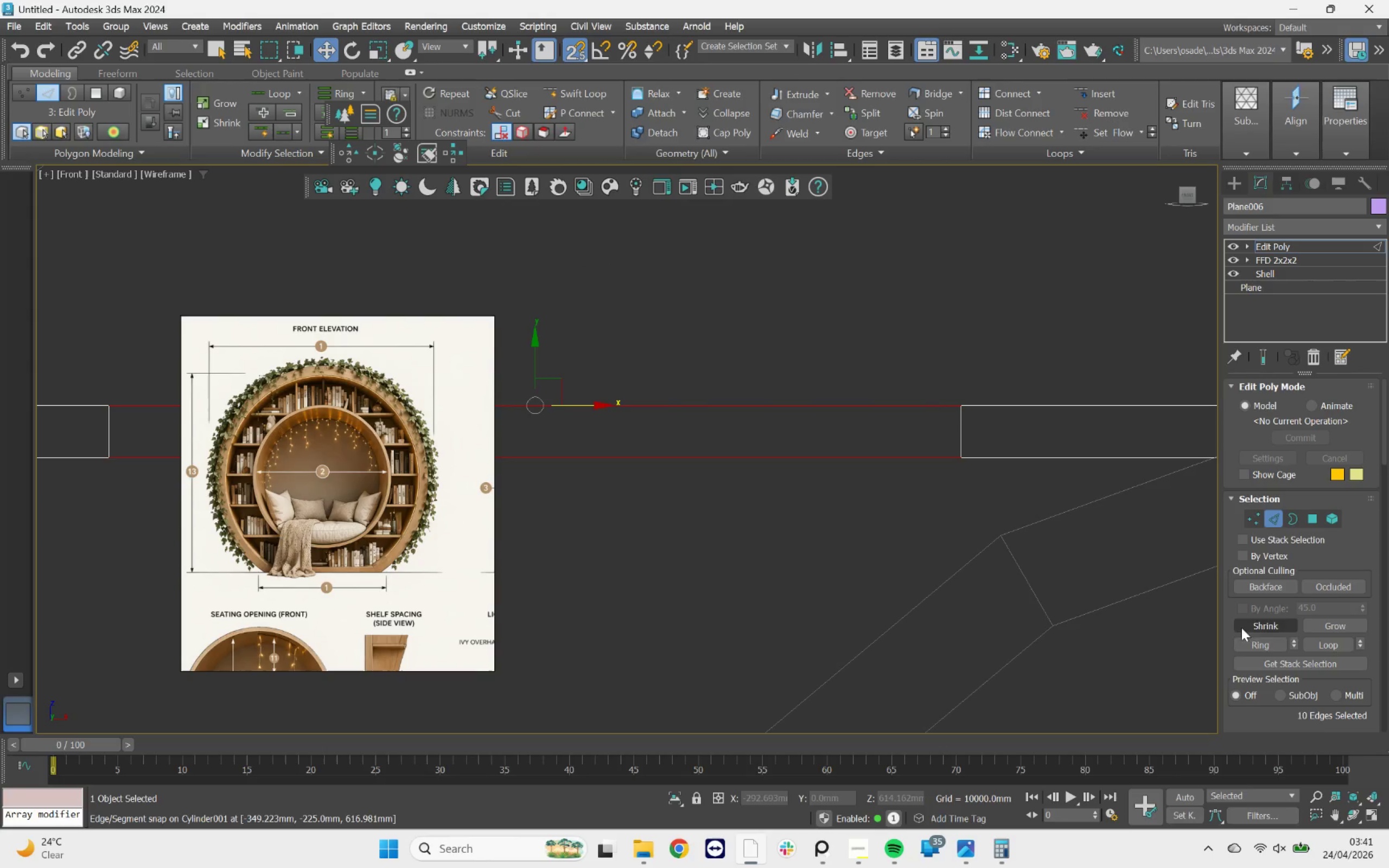 
scroll: coordinate [1365, 670], scroll_direction: down, amount: 12.0
 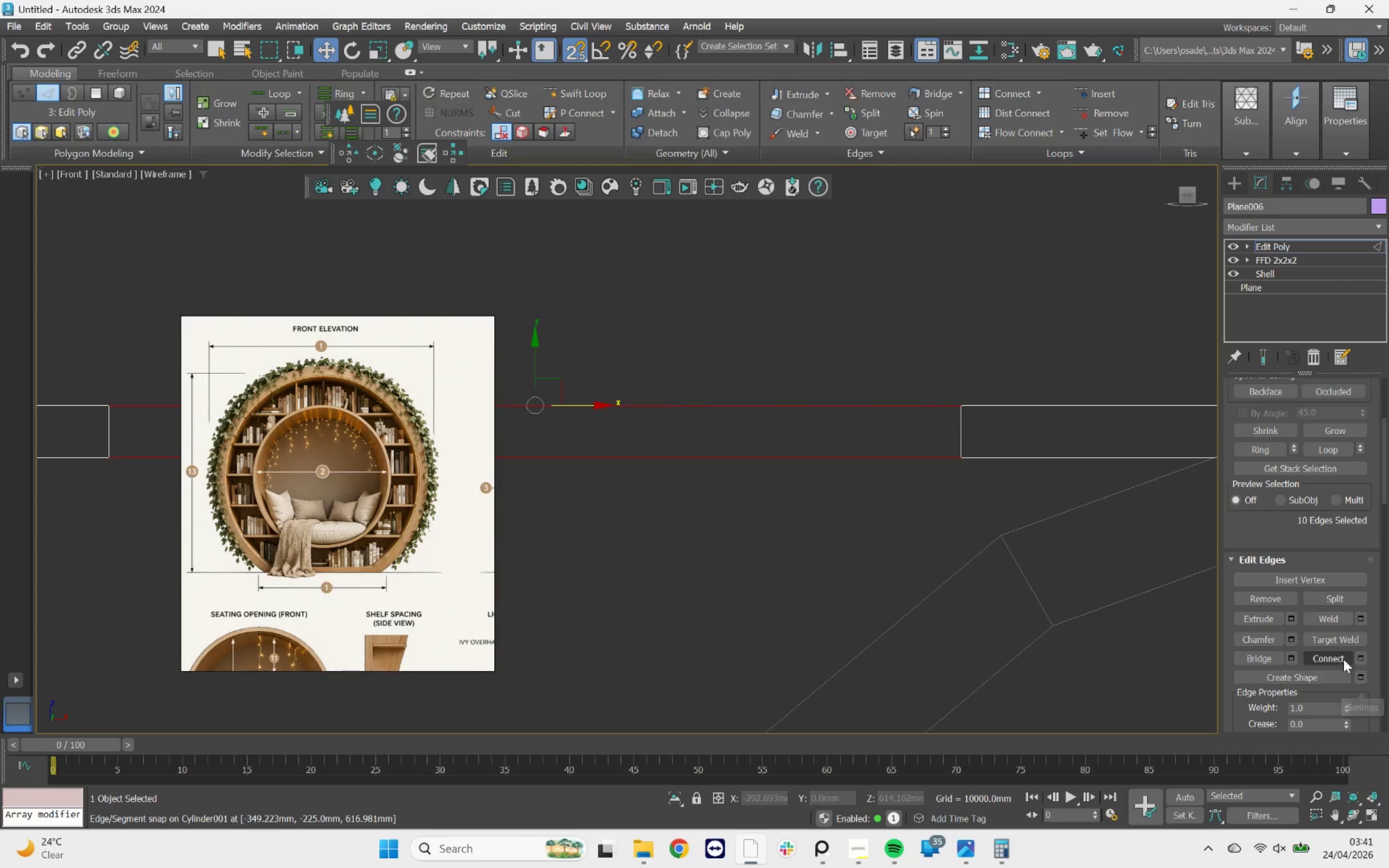 
left_click([1341, 660])
 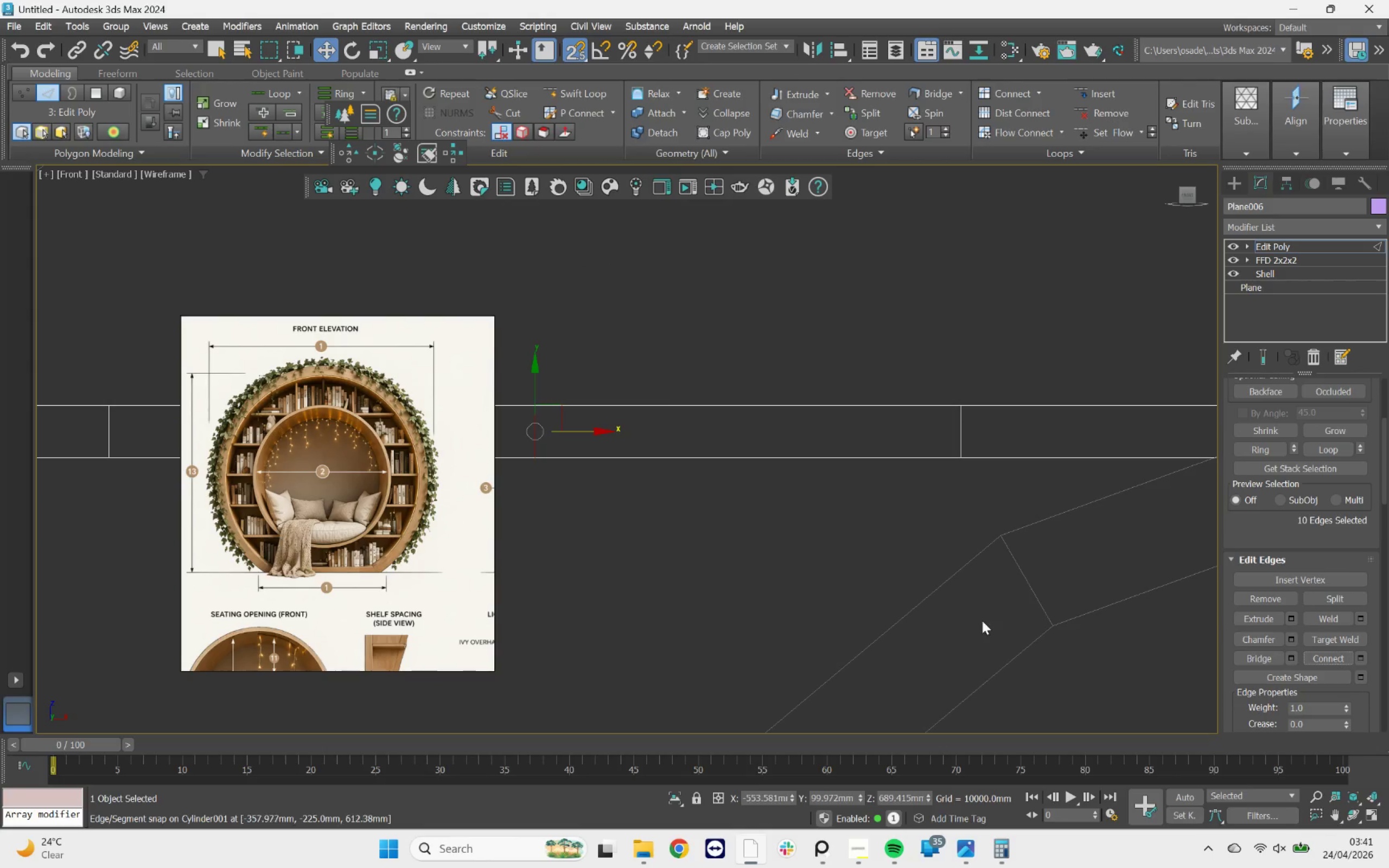 
scroll: coordinate [987, 525], scroll_direction: down, amount: 8.0
 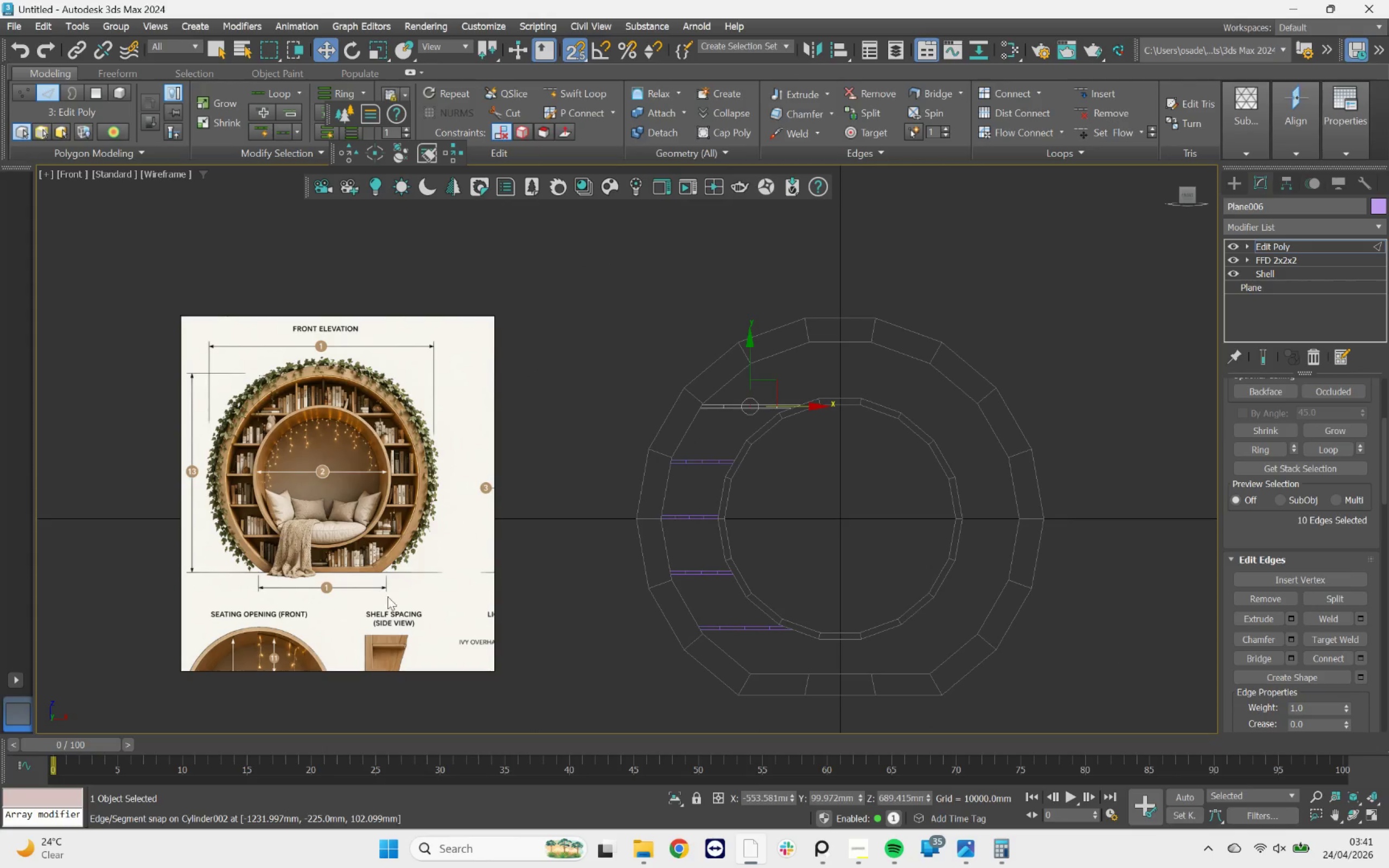 
scroll: coordinate [324, 568], scroll_direction: up, amount: 6.0
 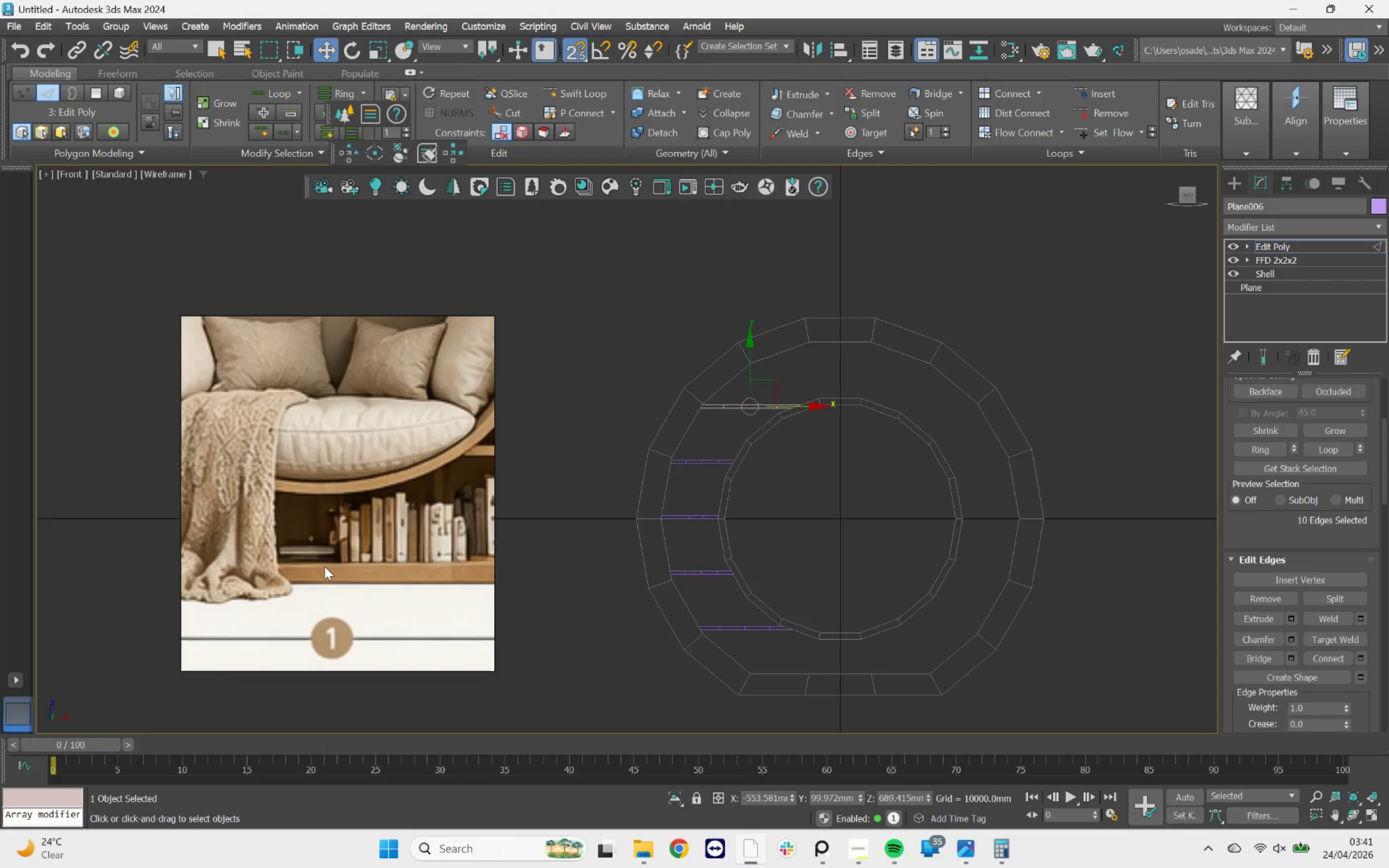 
scroll: coordinate [324, 566], scroll_direction: down, amount: 4.0
 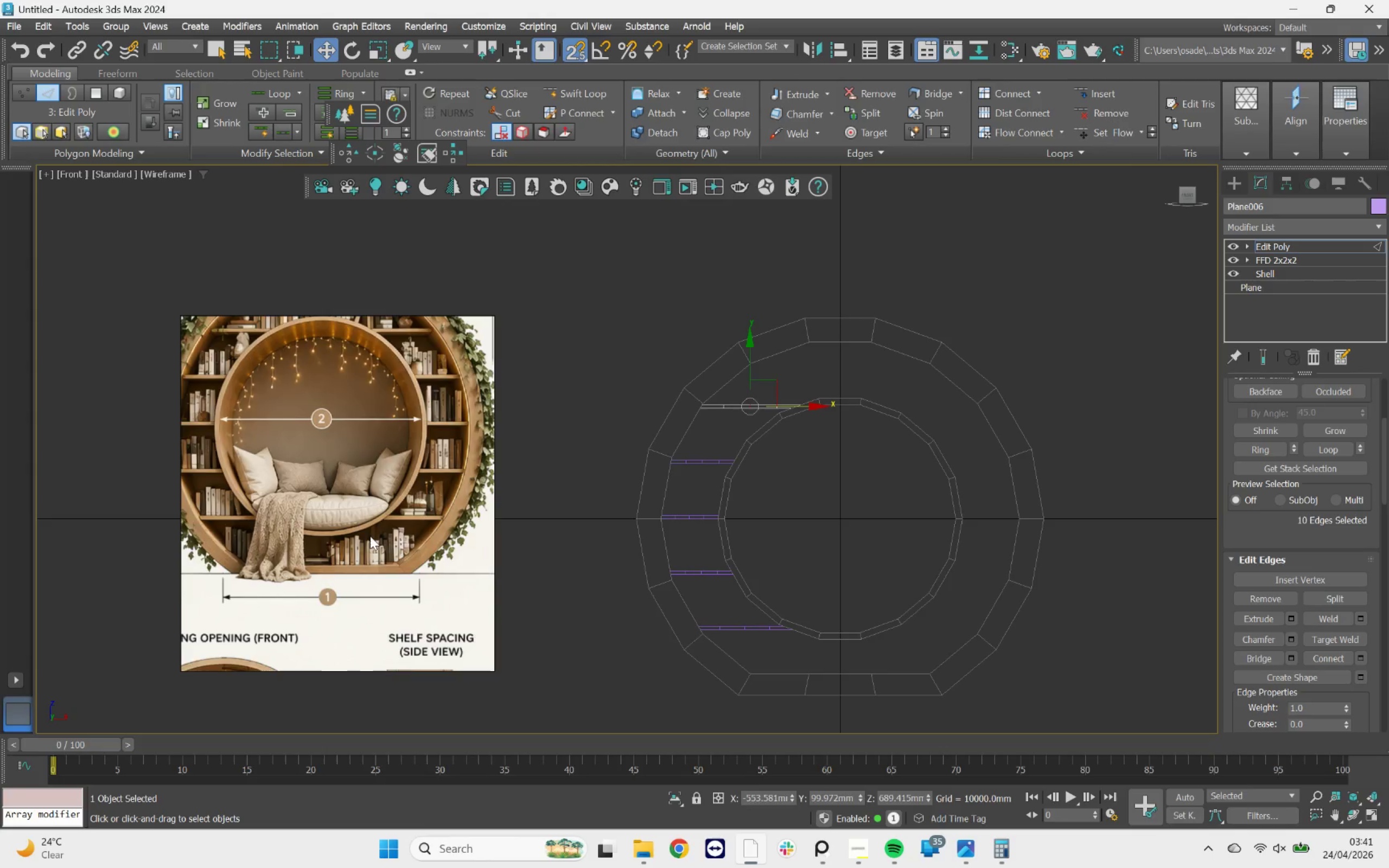 
scroll: coordinate [371, 535], scroll_direction: up, amount: 2.0
 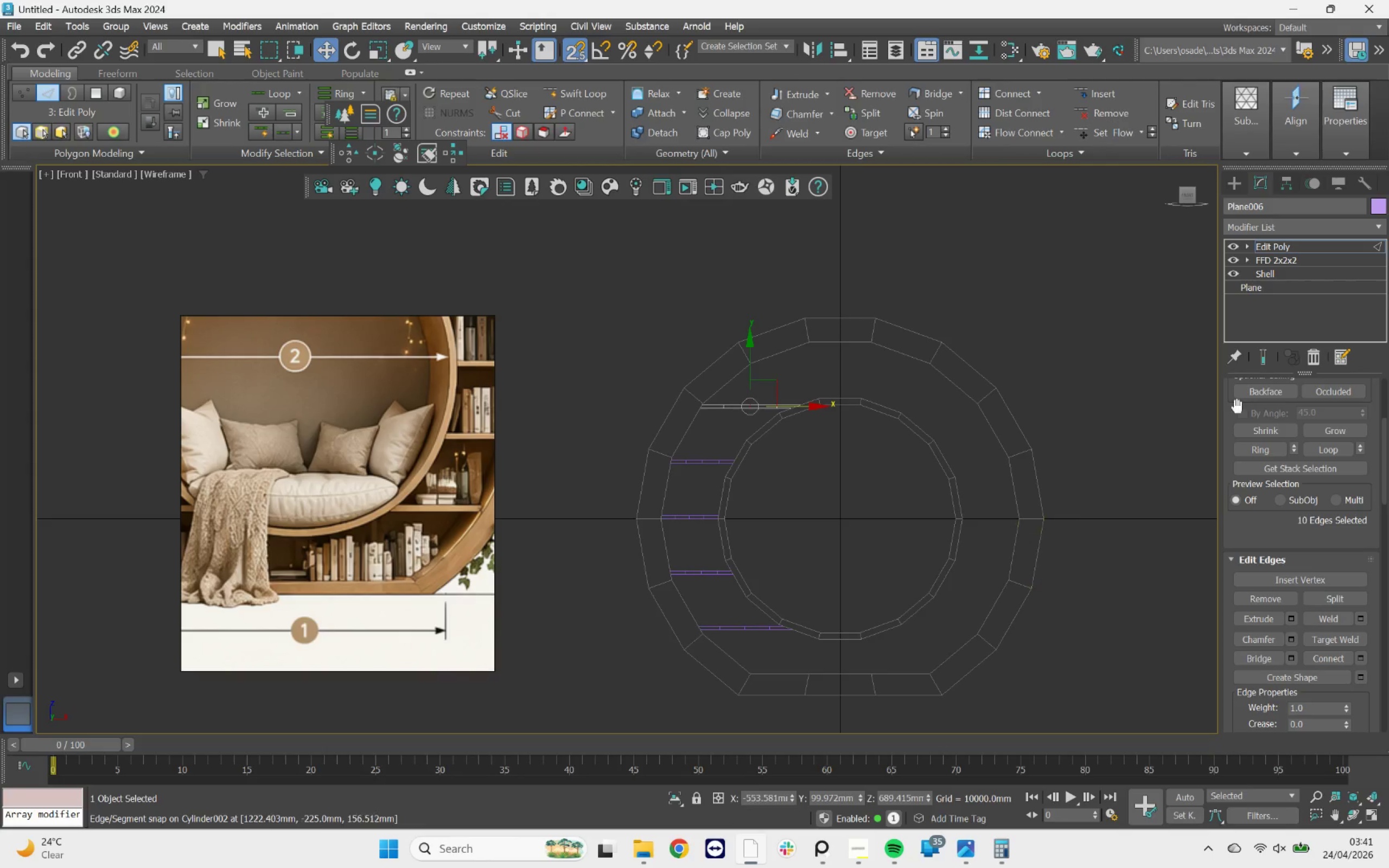 
wait(9.07)
 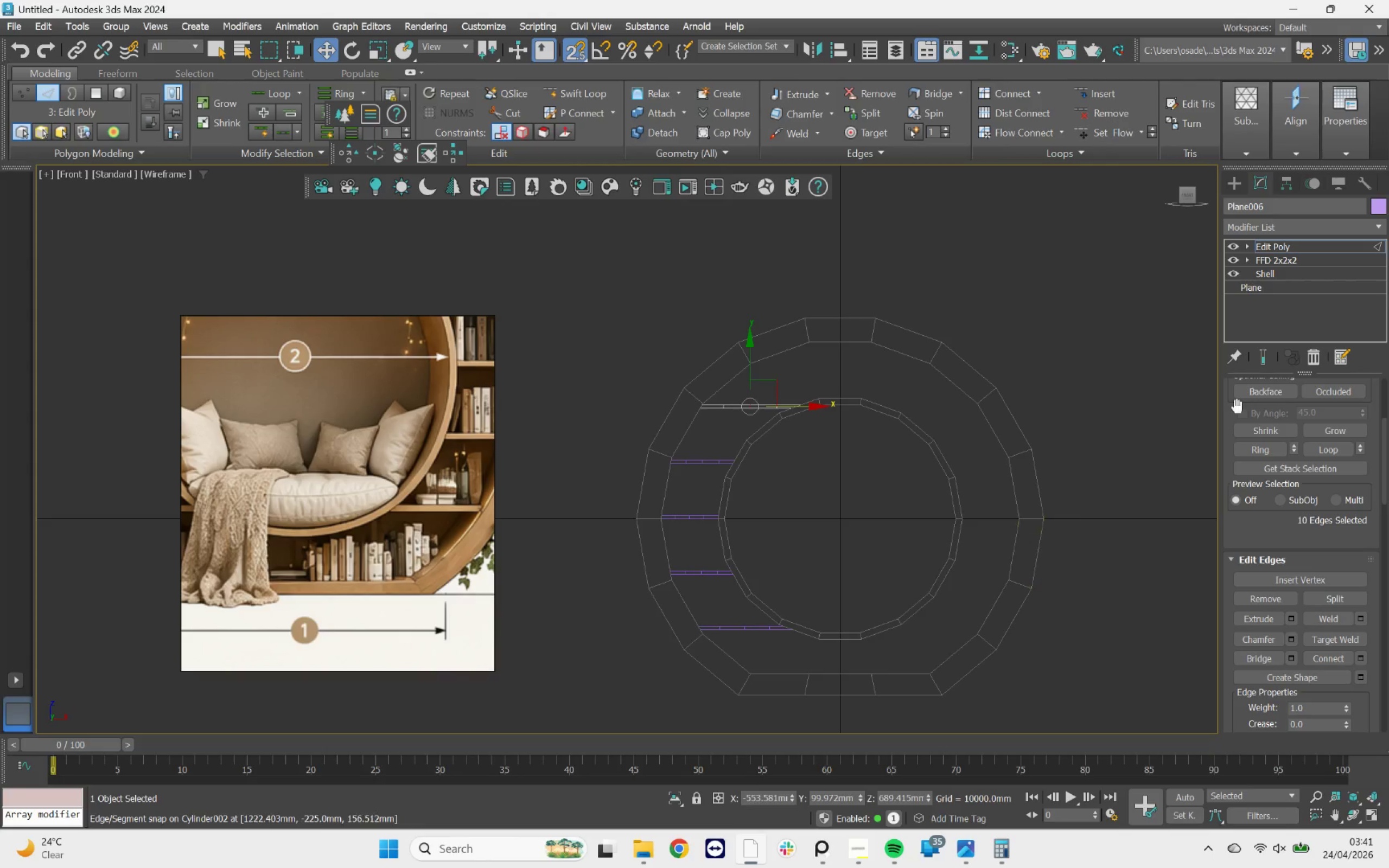 
key(2)
 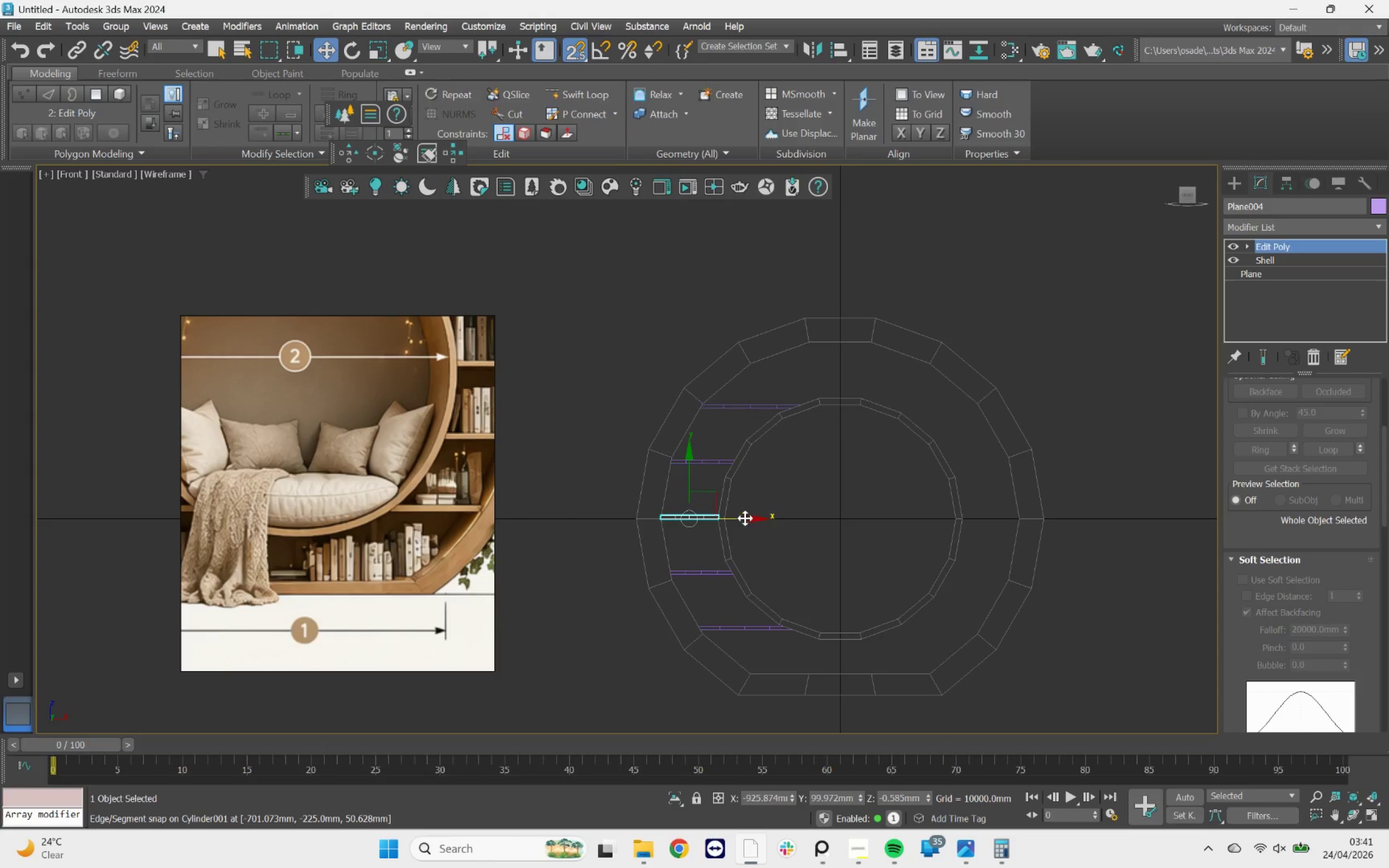 
hold_key(key=ShiftLeft, duration=1.16)
left_click_drag(start_coordinate=[740, 518], to_coordinate=[842, 500])
 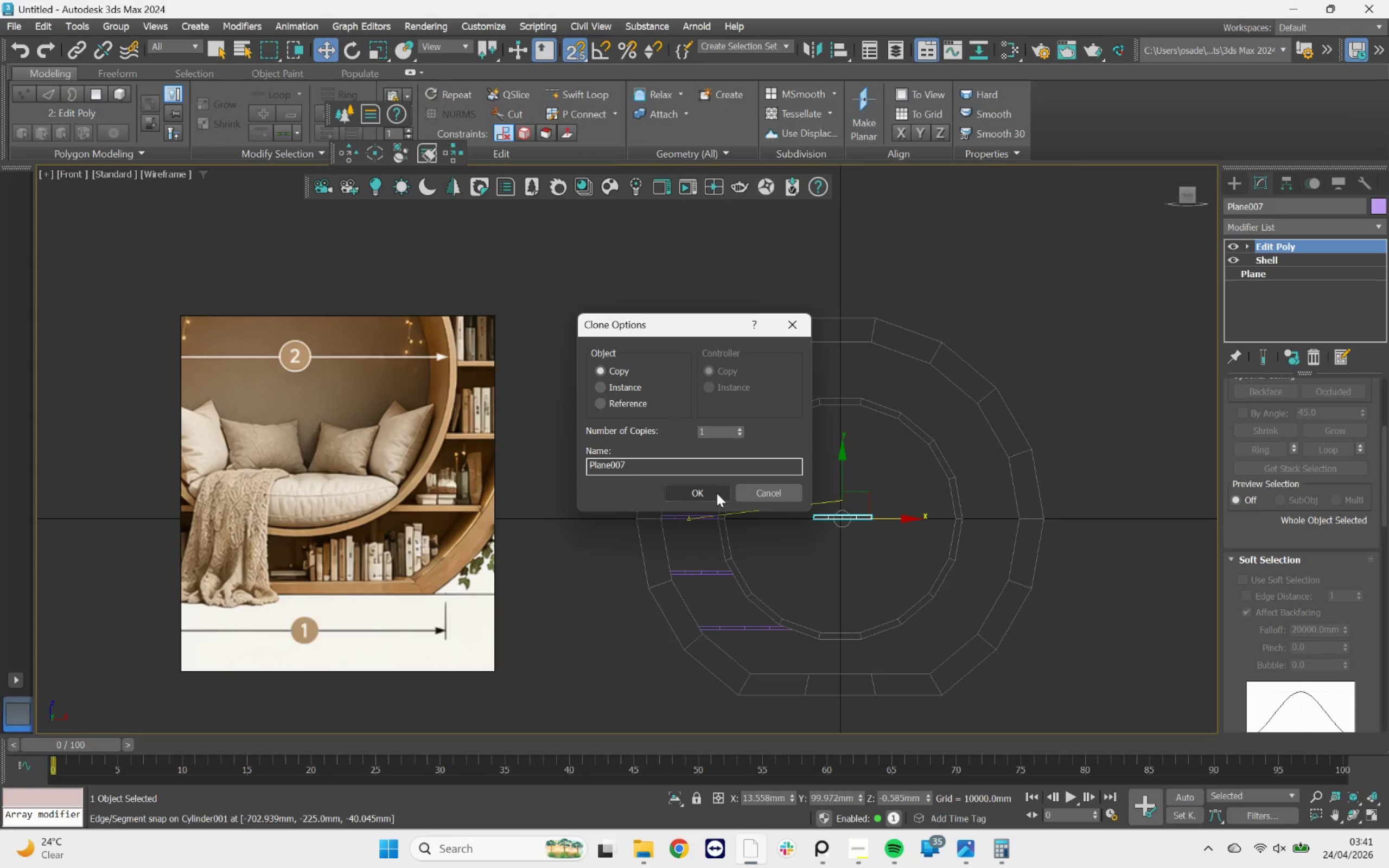 
left_click([716, 493])
 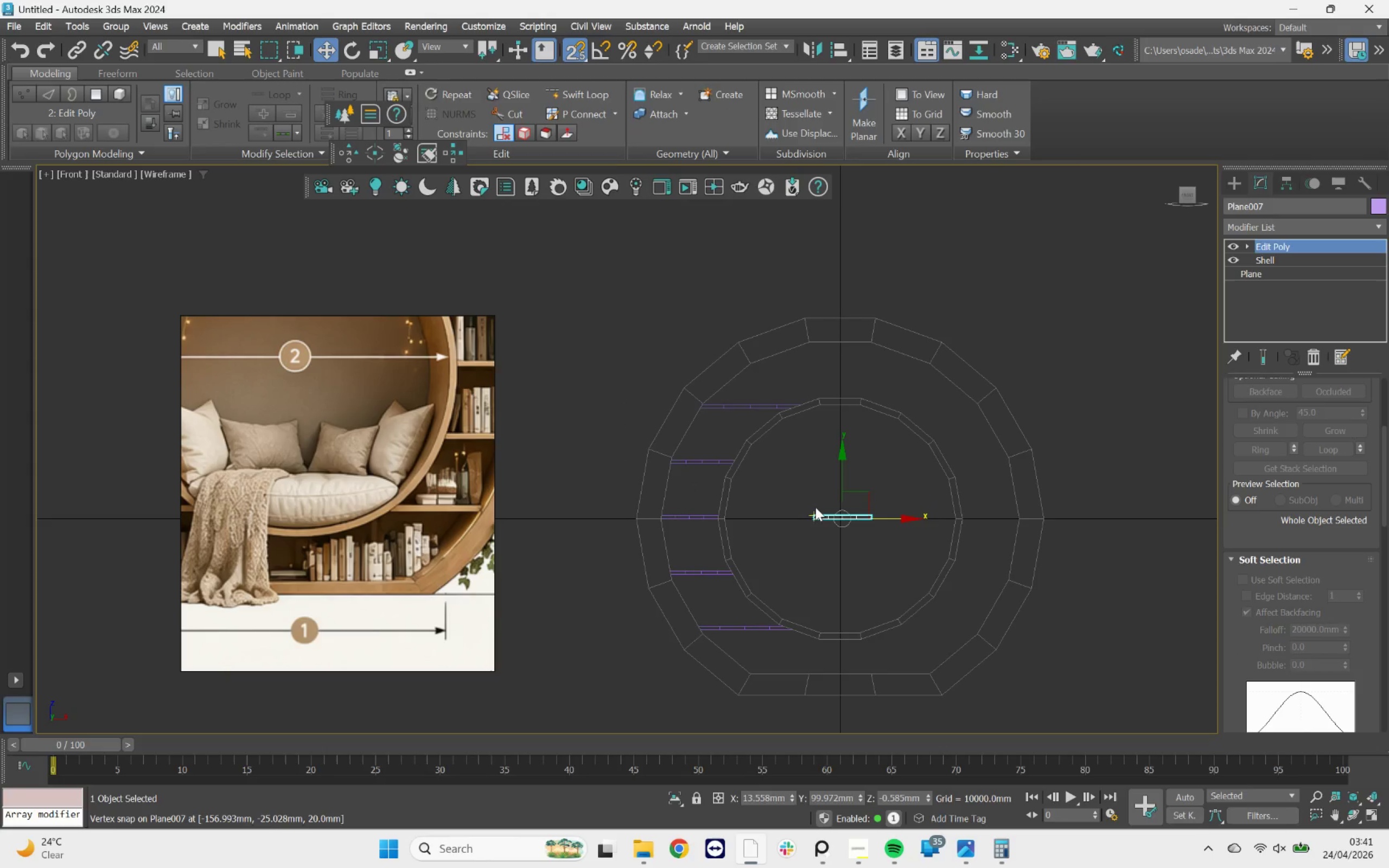 
type(ea)
 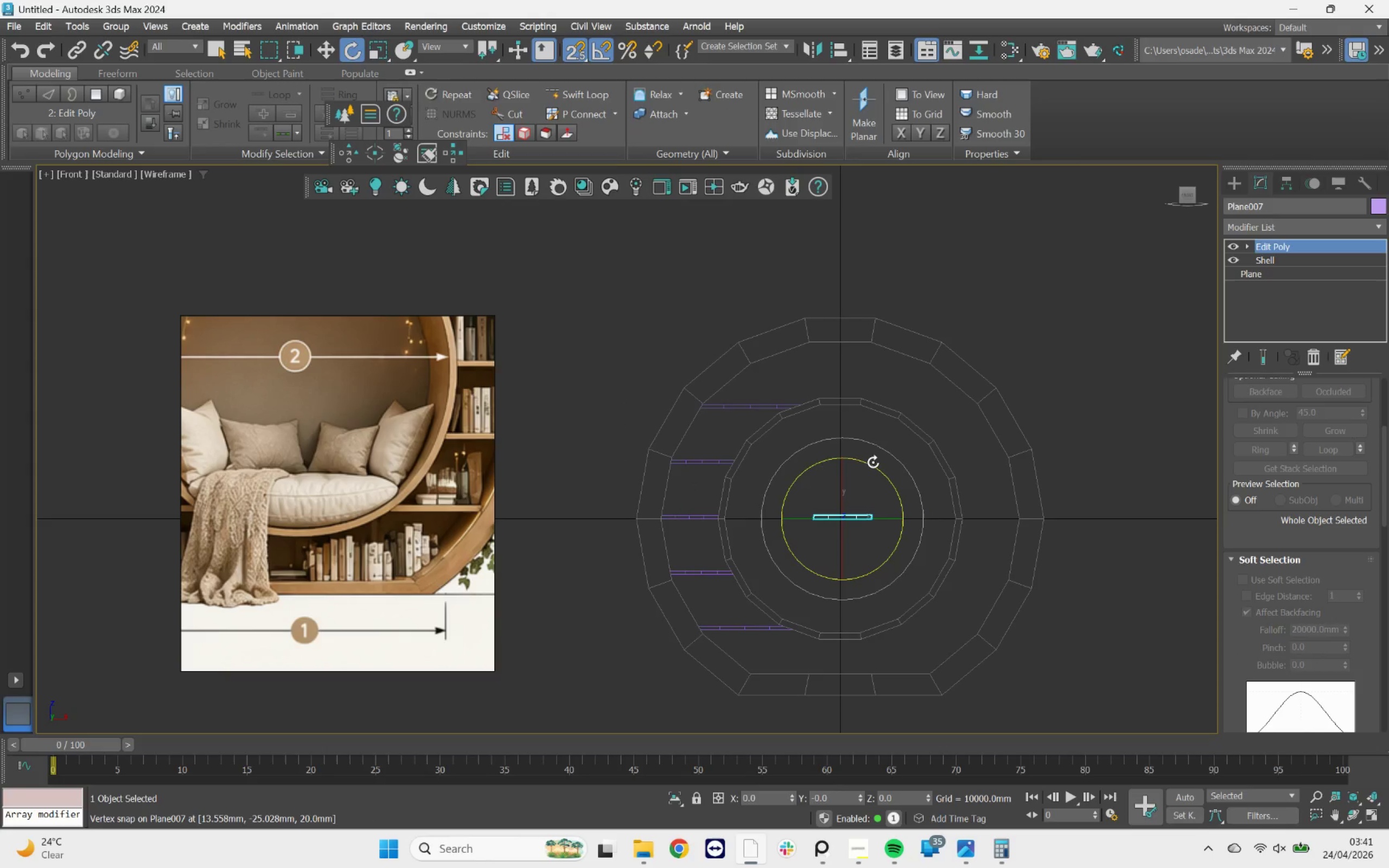 
left_click_drag(start_coordinate=[875, 465], to_coordinate=[915, 494])
 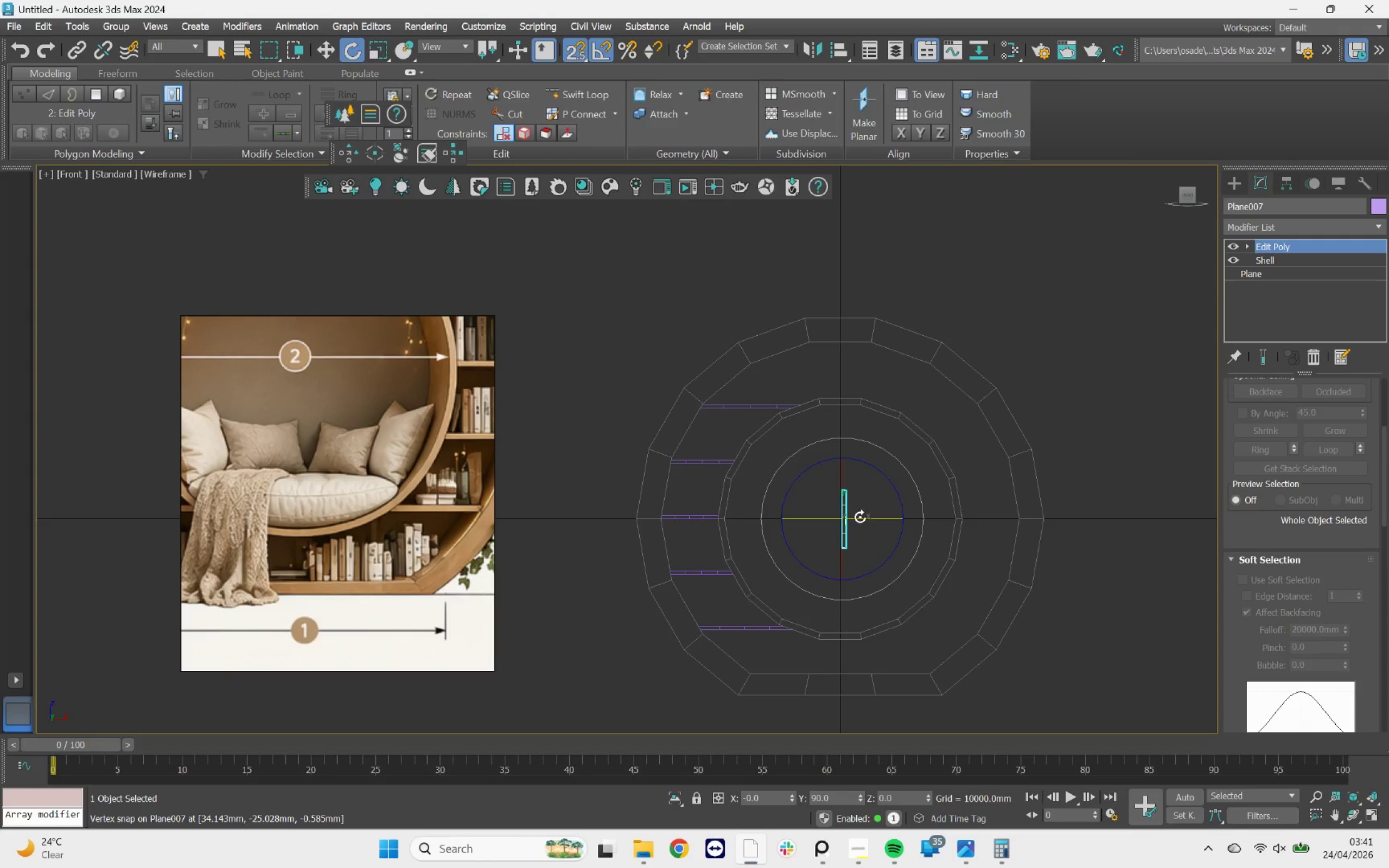 
key(W)
 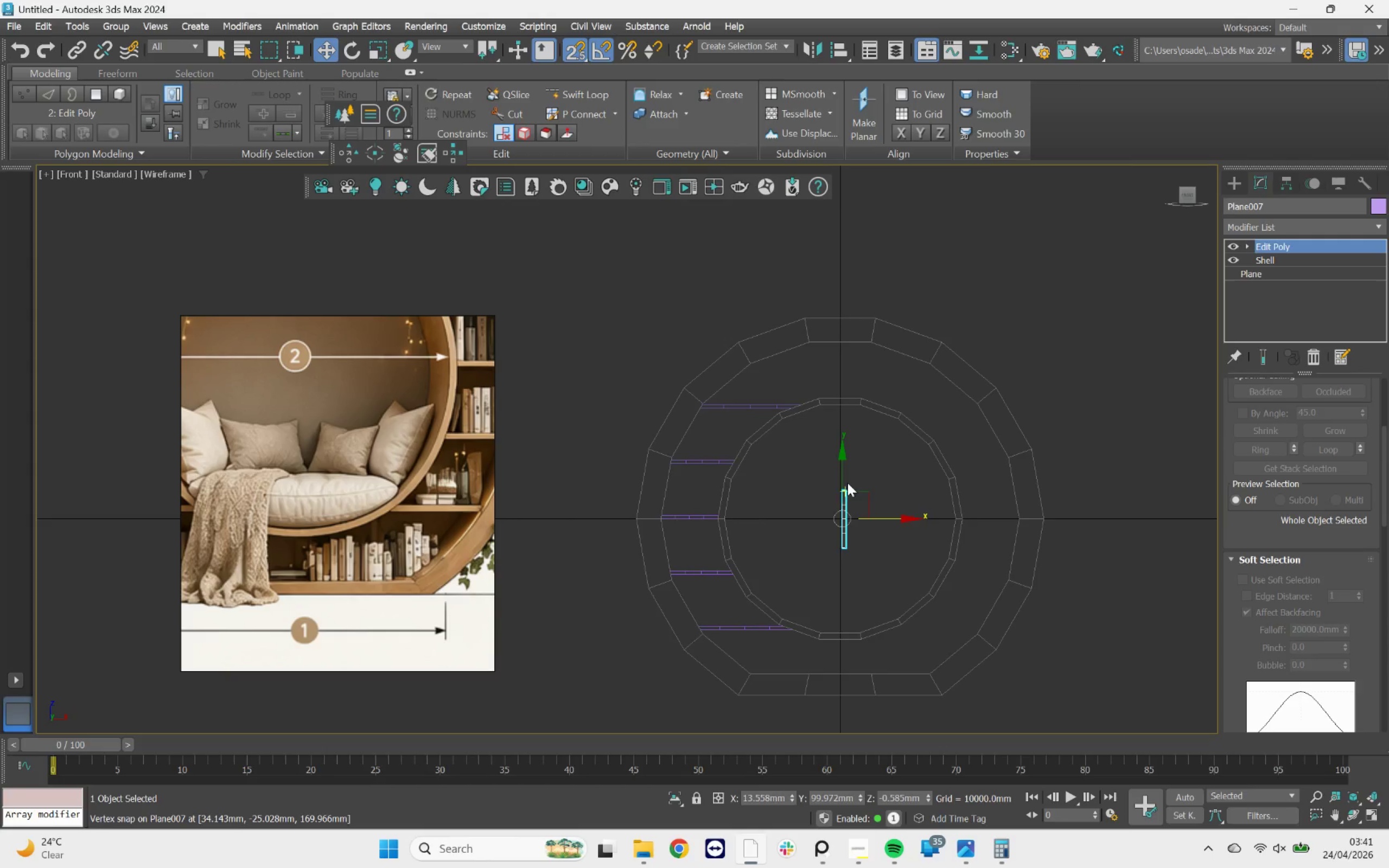 
left_click_drag(start_coordinate=[842, 480], to_coordinate=[825, 368])
 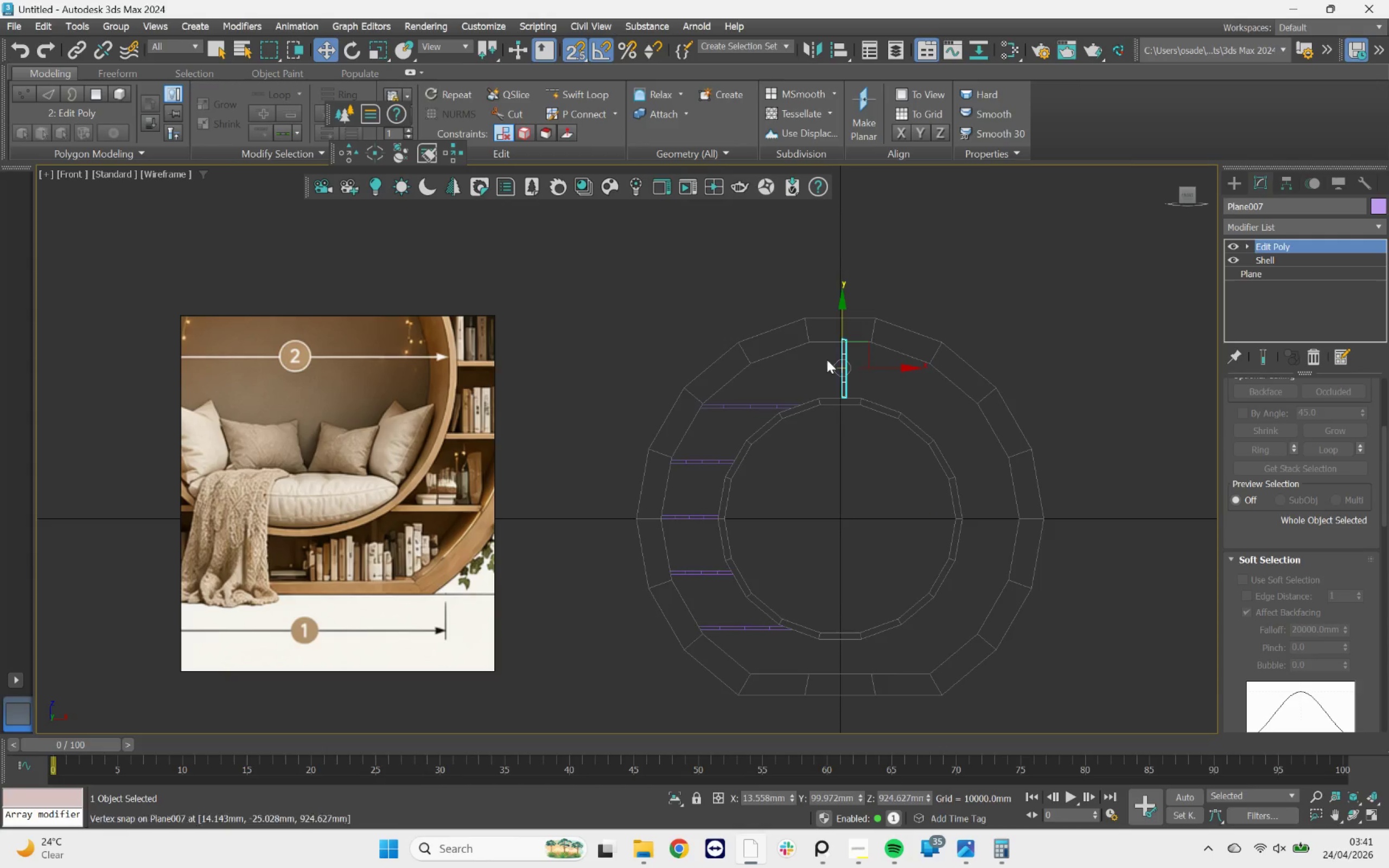 
scroll: coordinate [828, 349], scroll_direction: up, amount: 5.0
 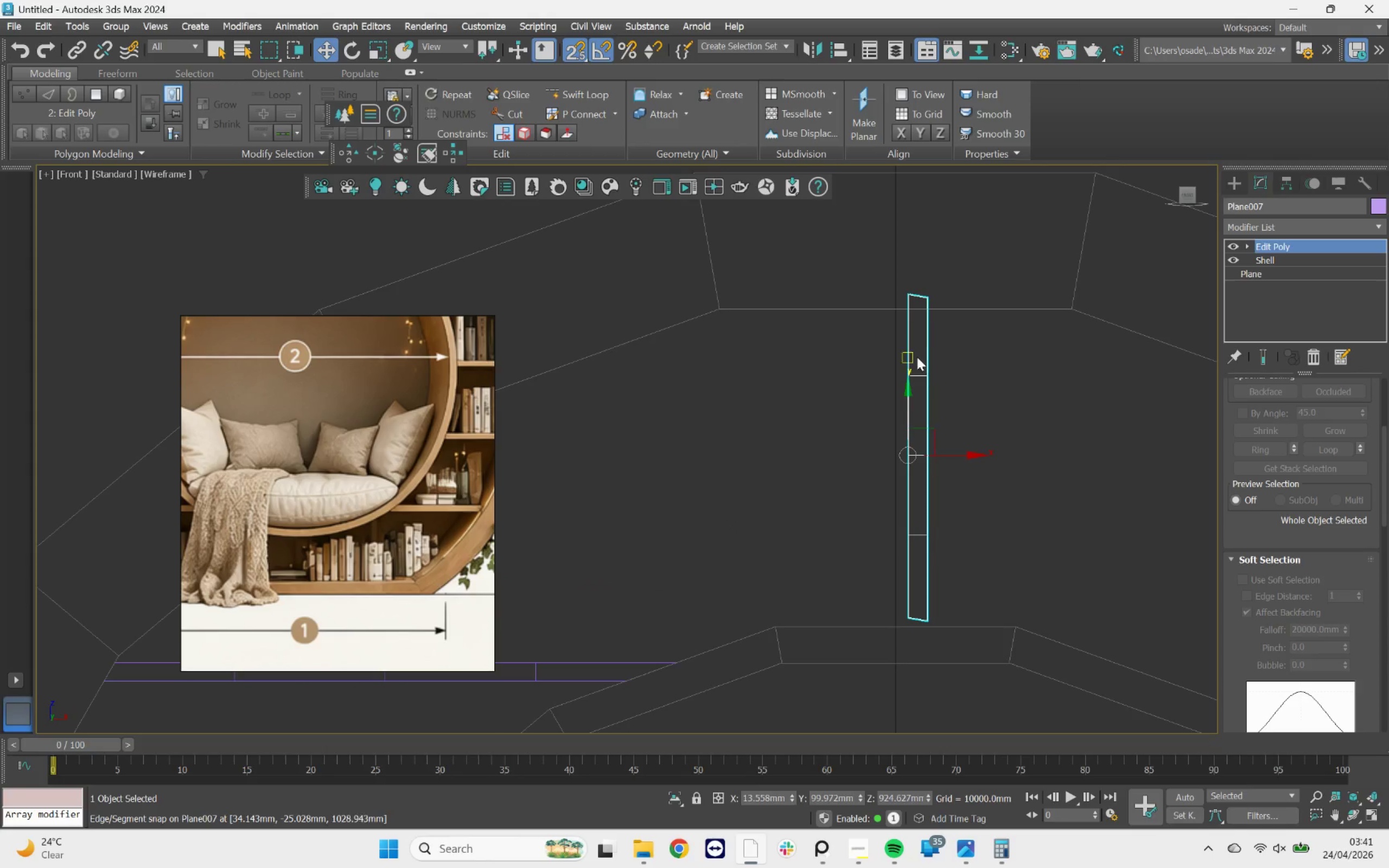 
left_click_drag(start_coordinate=[909, 296], to_coordinate=[729, 308])
 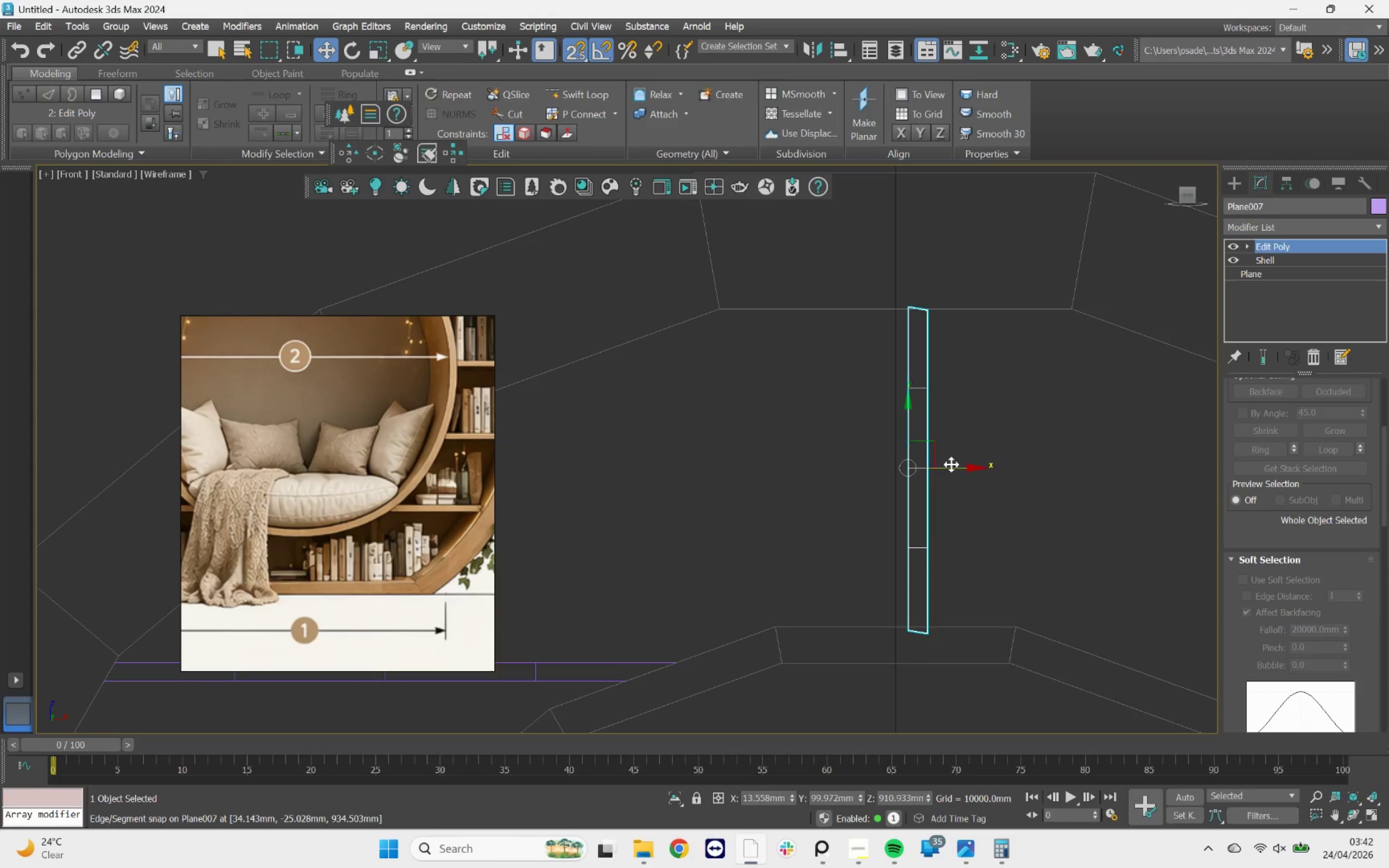 
left_click_drag(start_coordinate=[951, 465], to_coordinate=[763, 401])
 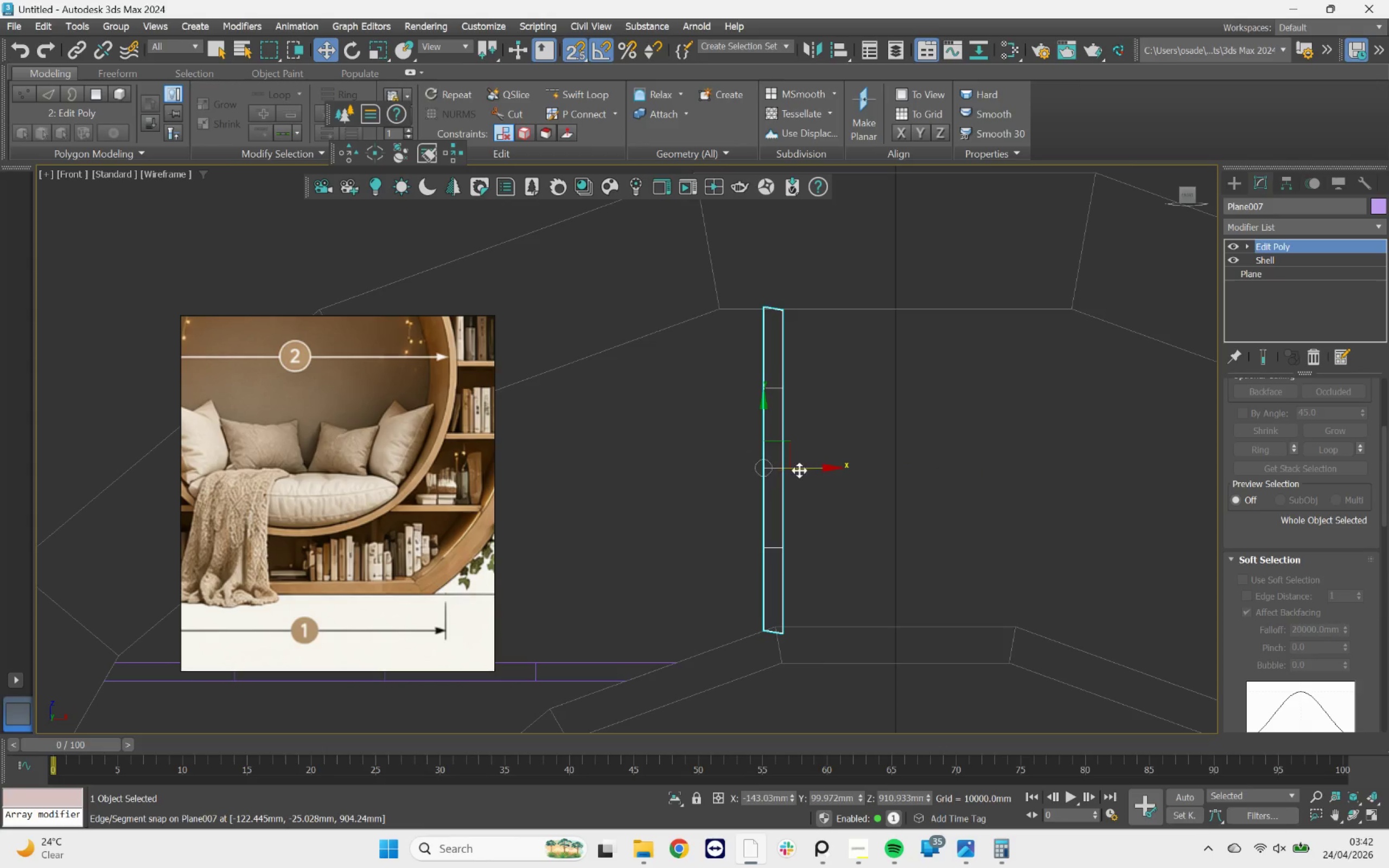 
left_click_drag(start_coordinate=[800, 470], to_coordinate=[743, 308])
 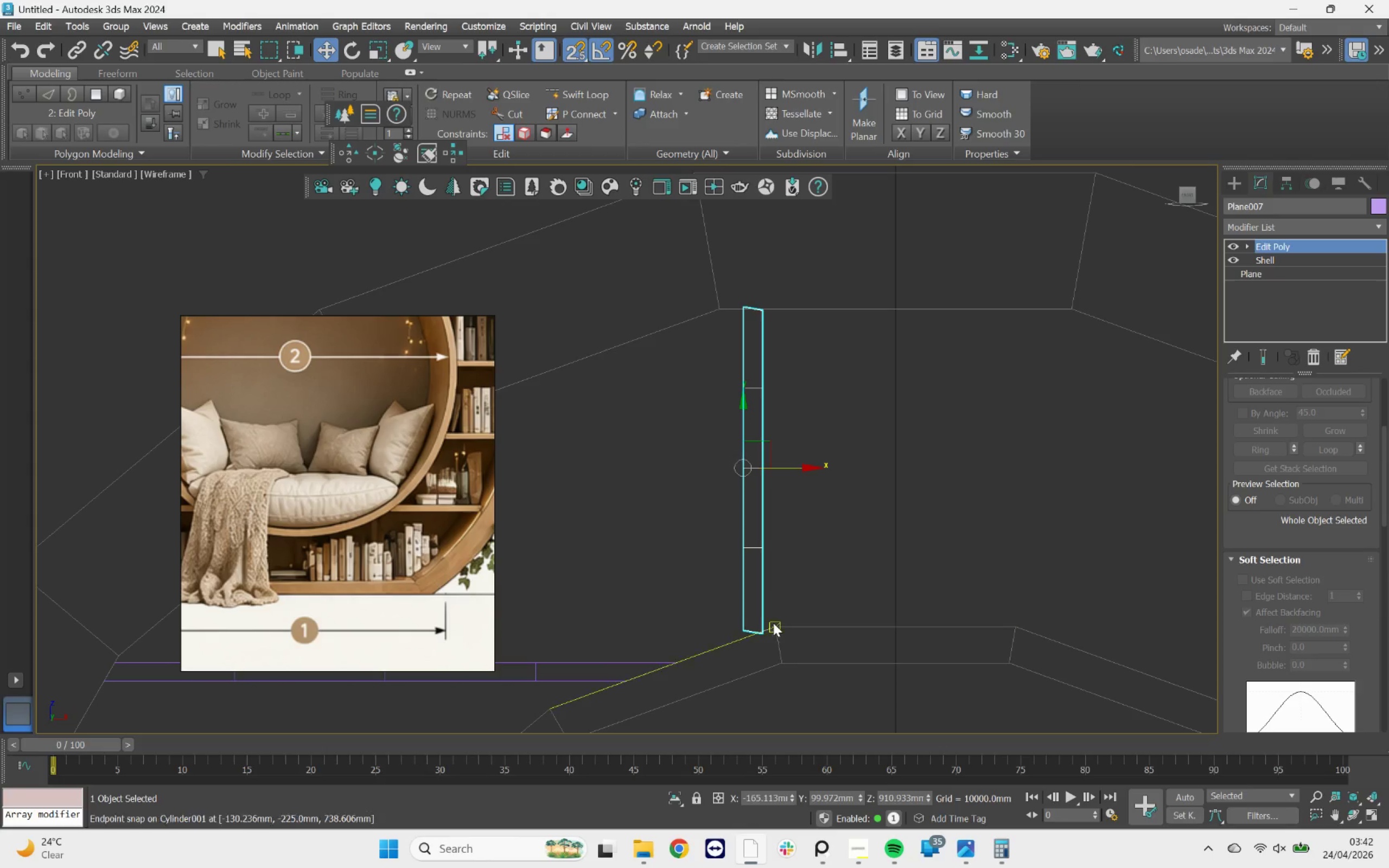 
scroll: coordinate [766, 626], scroll_direction: up, amount: 4.0
 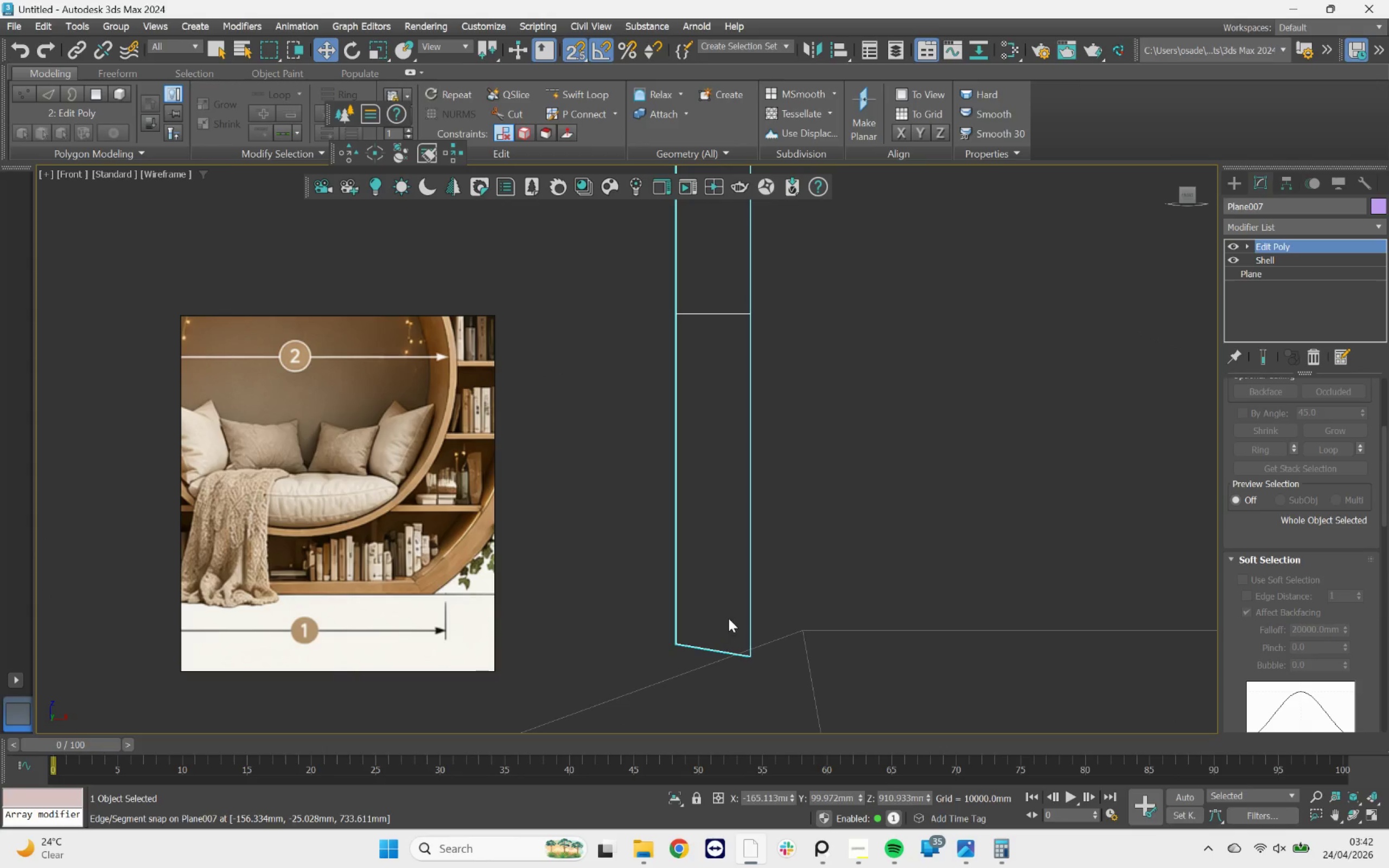 
scroll: coordinate [412, 455], scroll_direction: down, amount: 5.0
 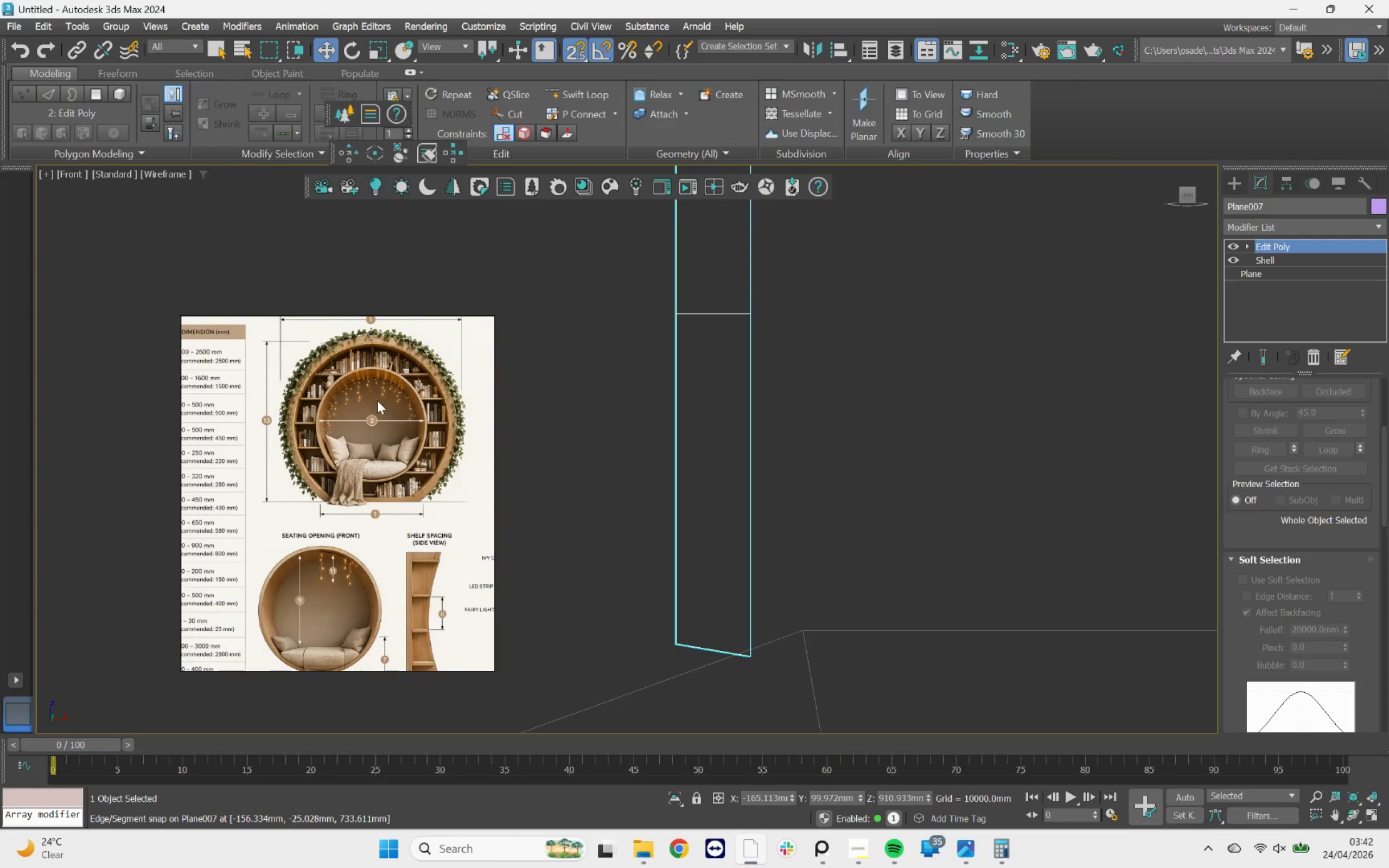 
scroll: coordinate [375, 380], scroll_direction: up, amount: 3.0
 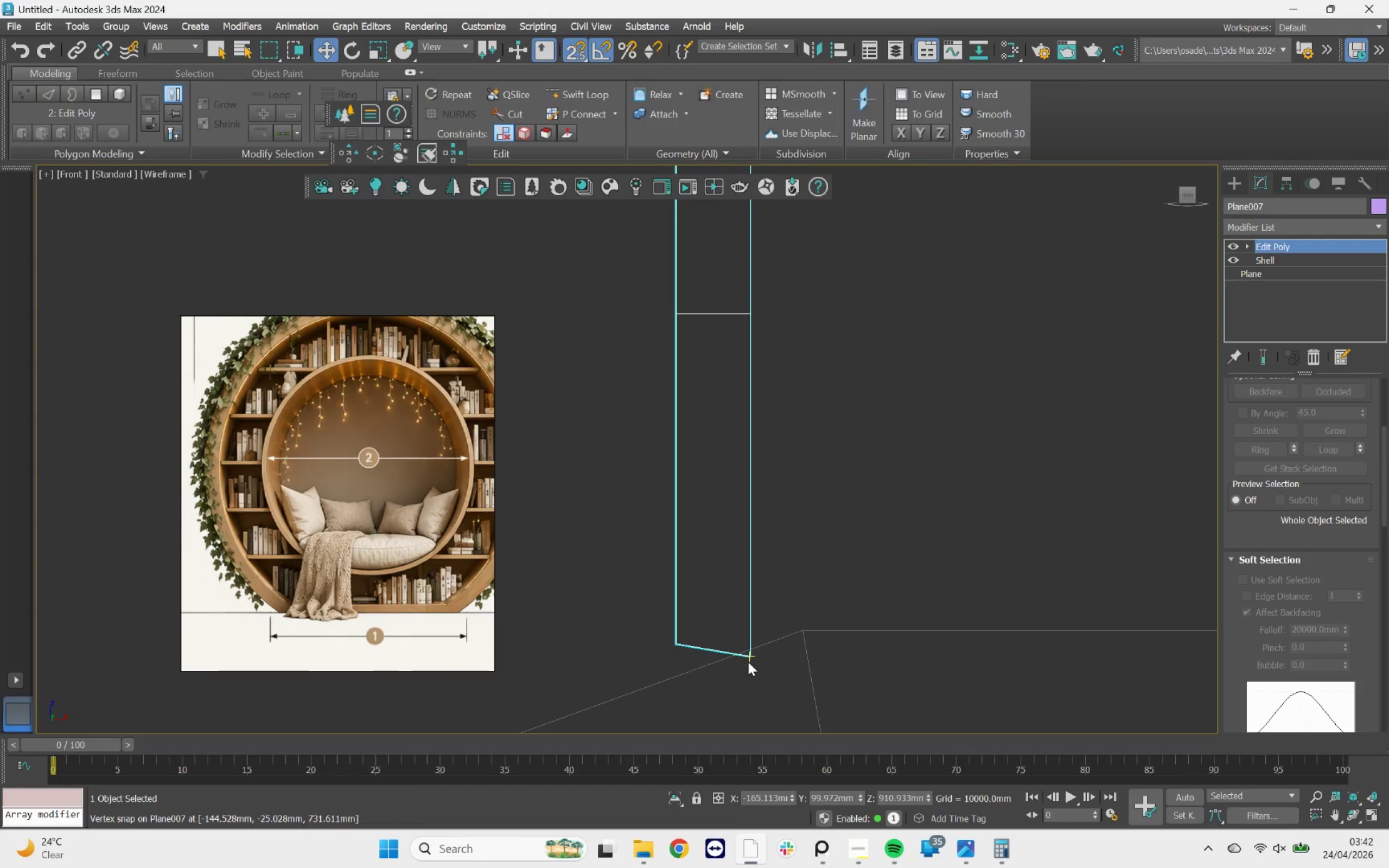 
left_click_drag(start_coordinate=[755, 653], to_coordinate=[756, 665])
 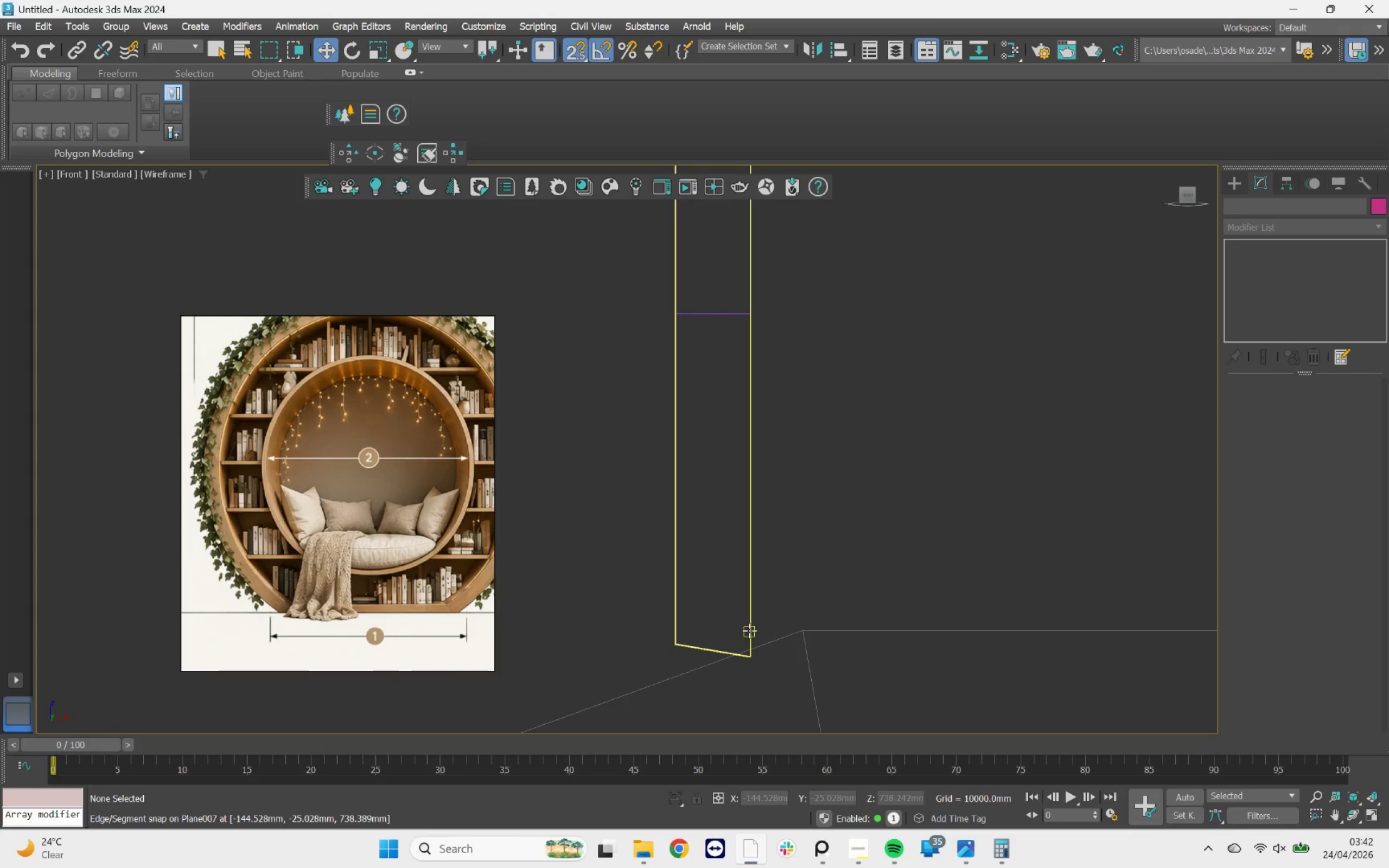 
left_click([749, 630])
 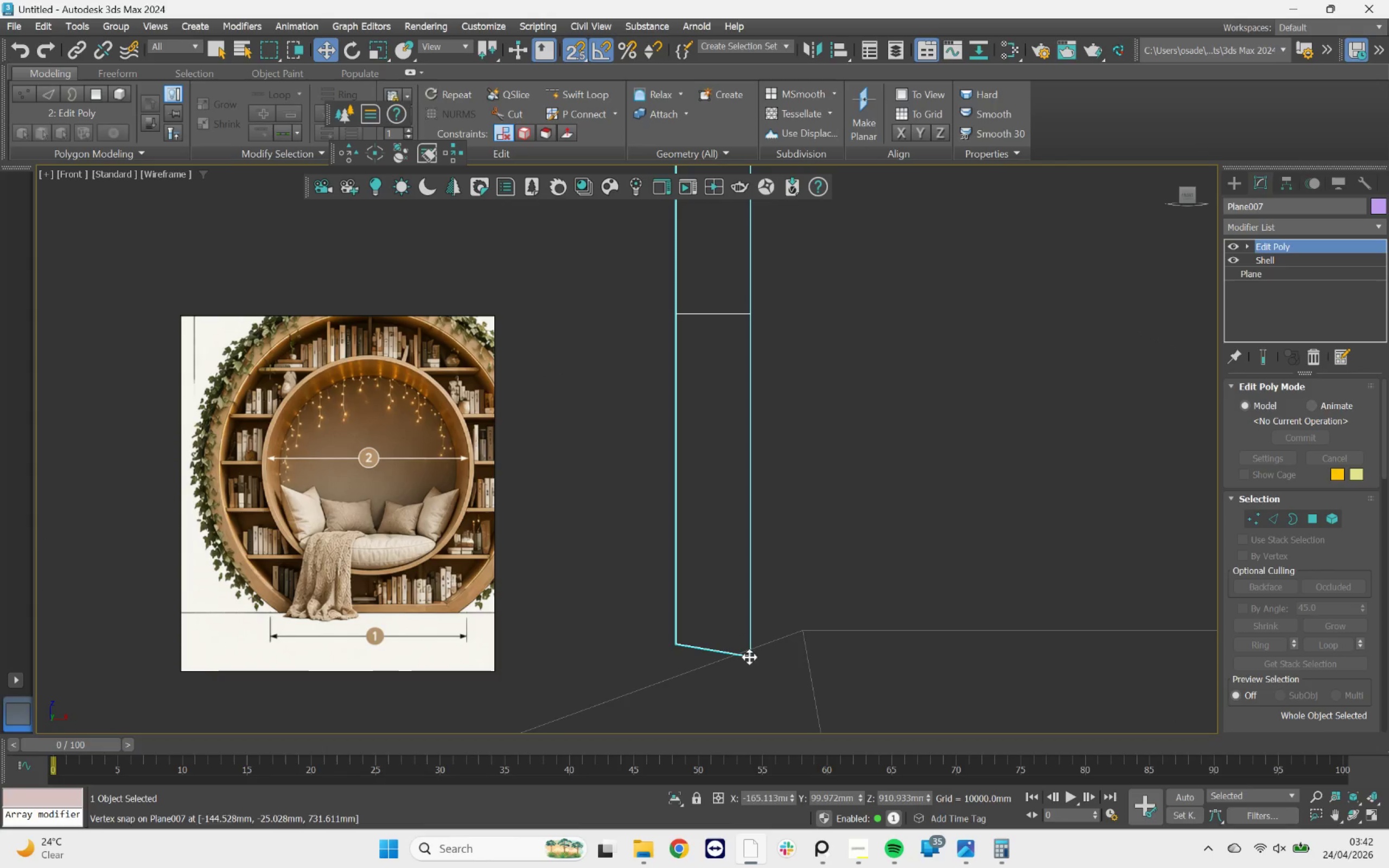 
left_click_drag(start_coordinate=[749, 657], to_coordinate=[756, 537])
 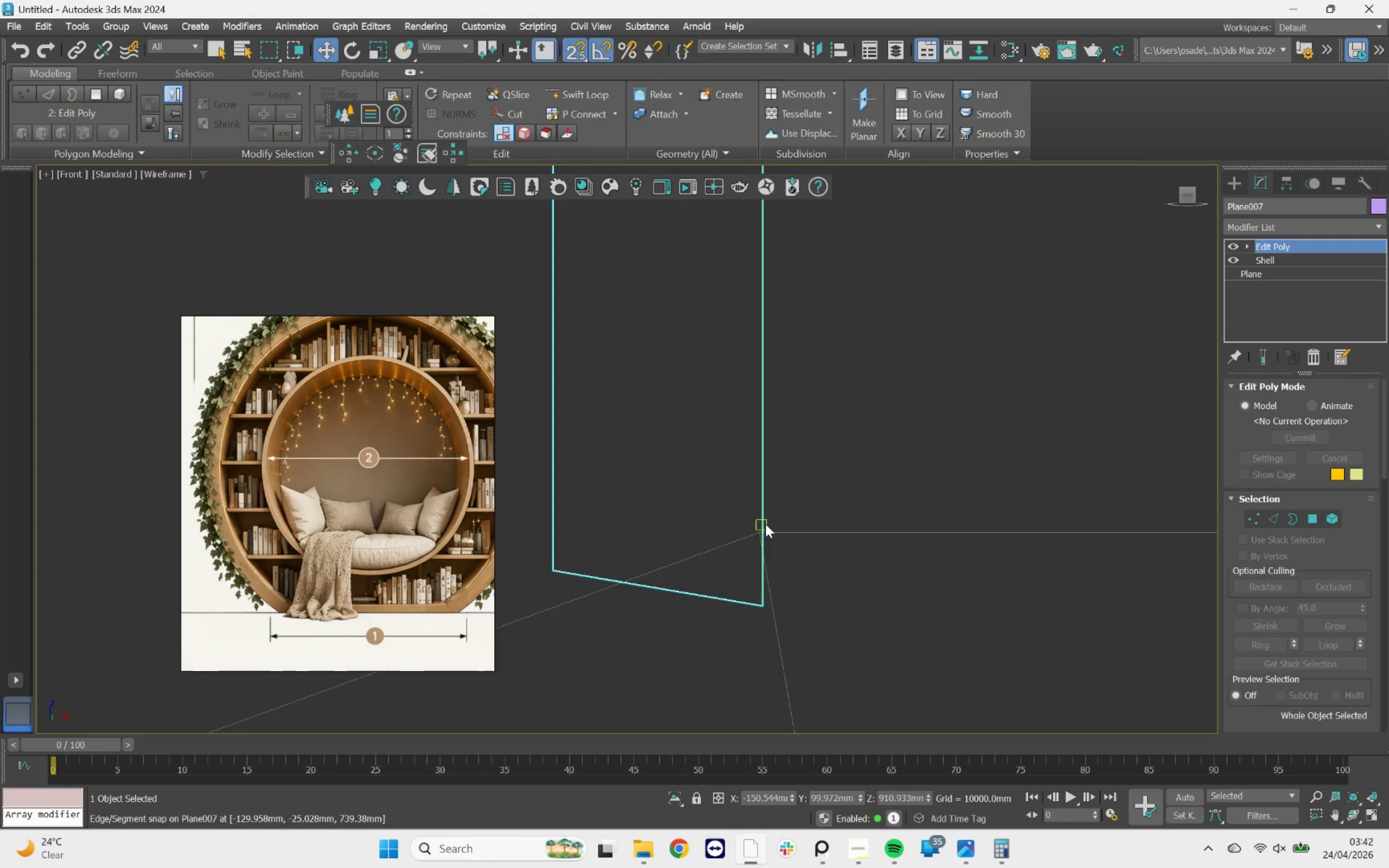 
scroll: coordinate [818, 662], scroll_direction: up, amount: 4.0
 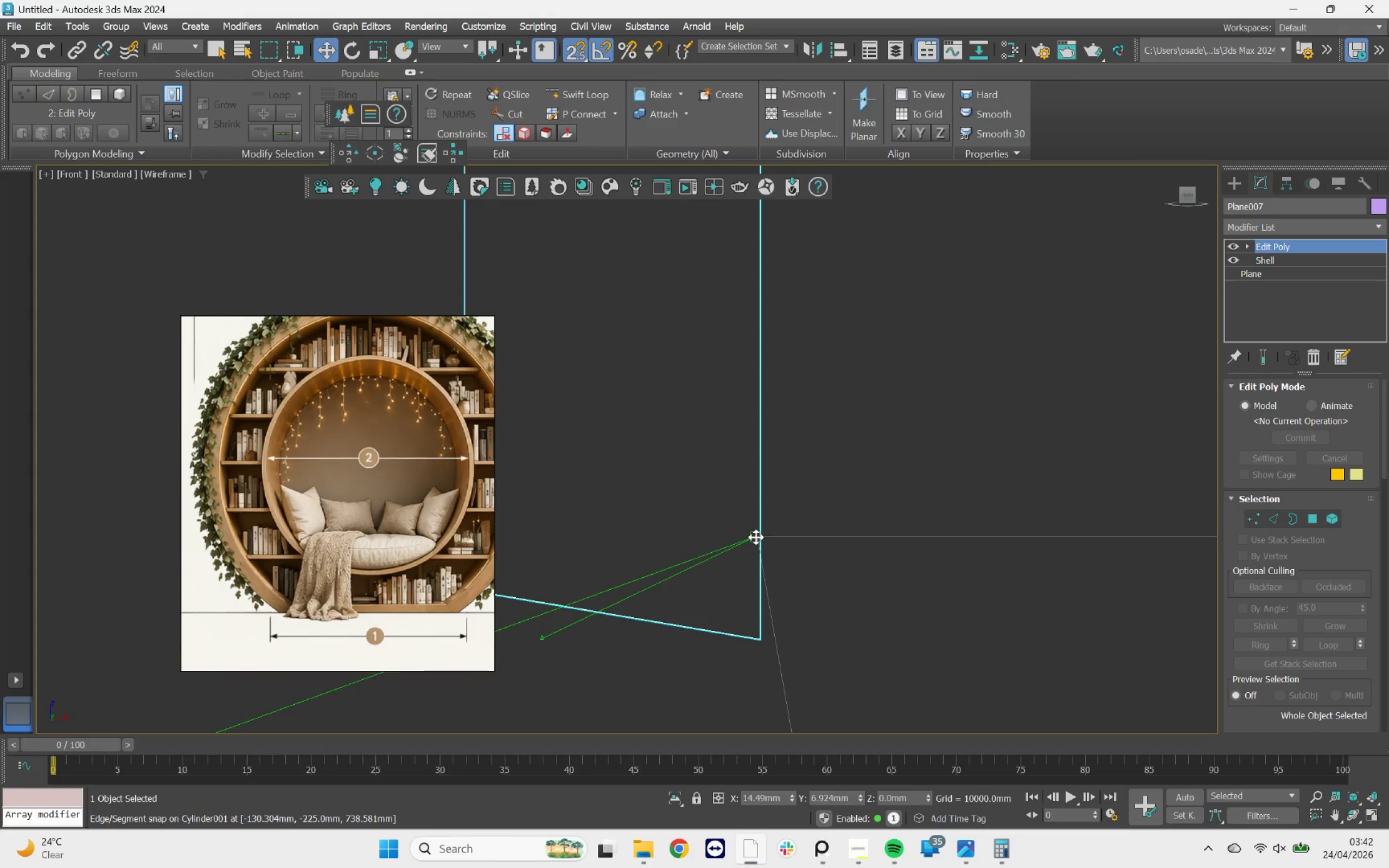 
scroll: coordinate [766, 524], scroll_direction: down, amount: 4.0
 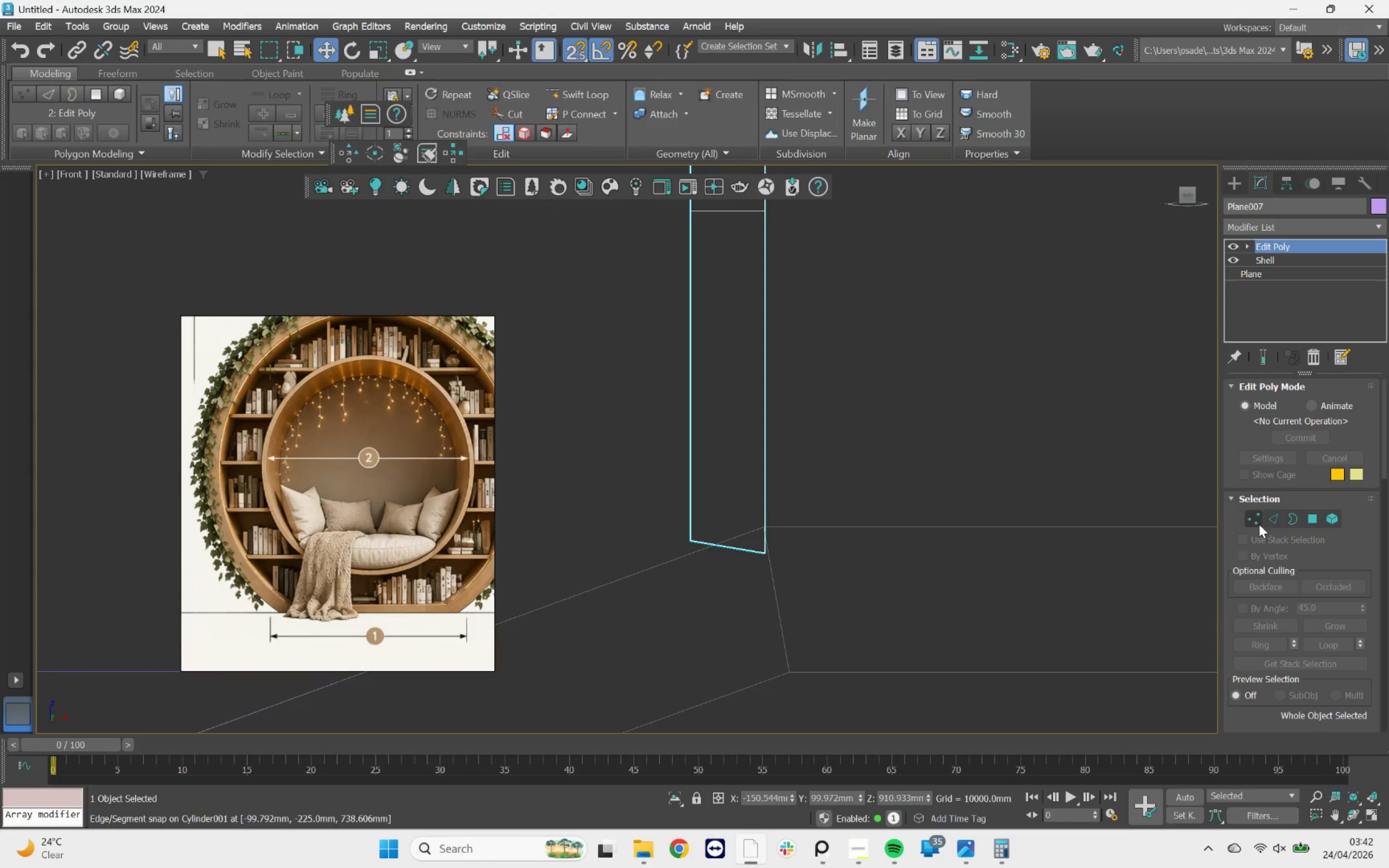 
left_click([1258, 524])
 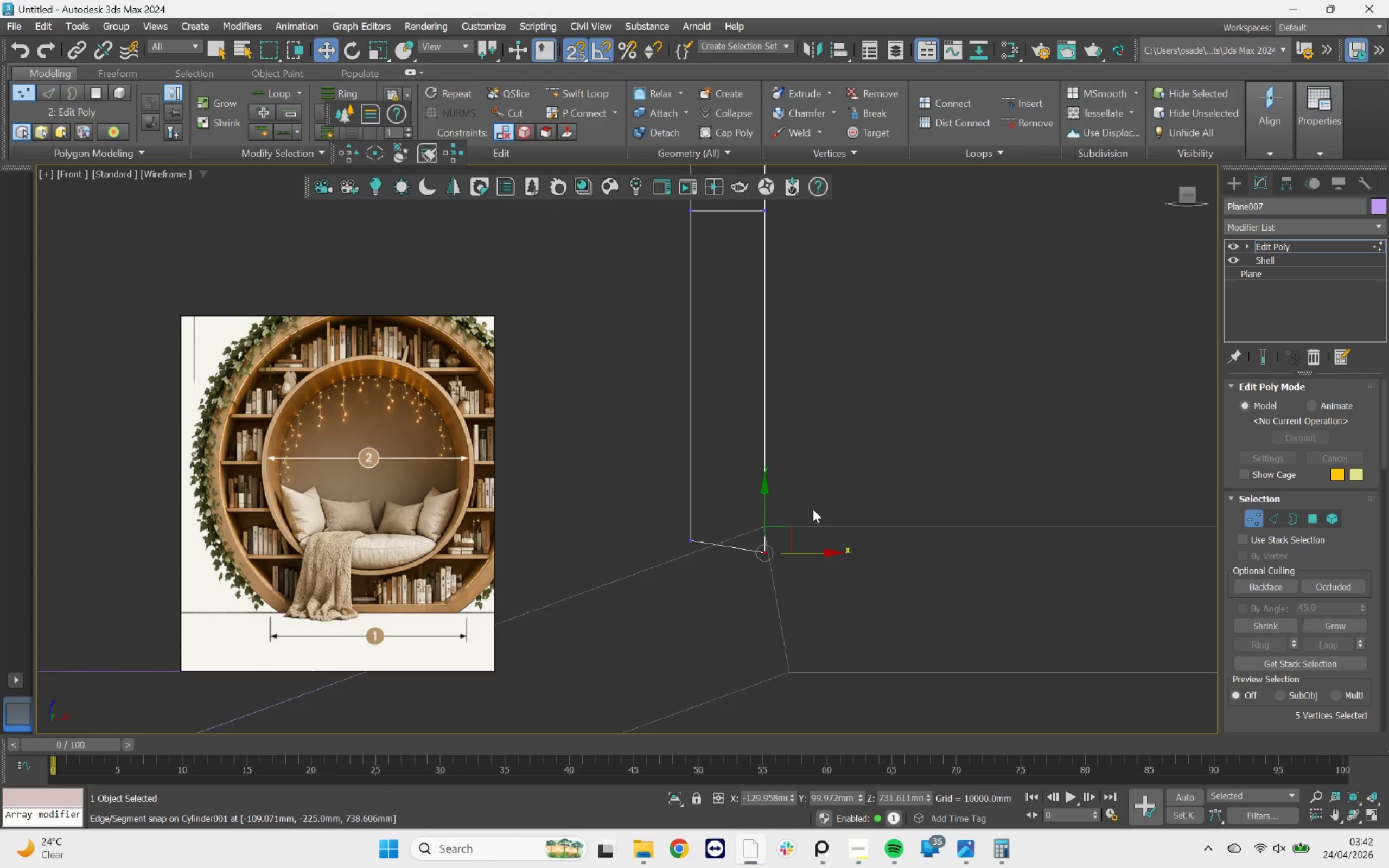 
scroll: coordinate [697, 580], scroll_direction: up, amount: 5.0
 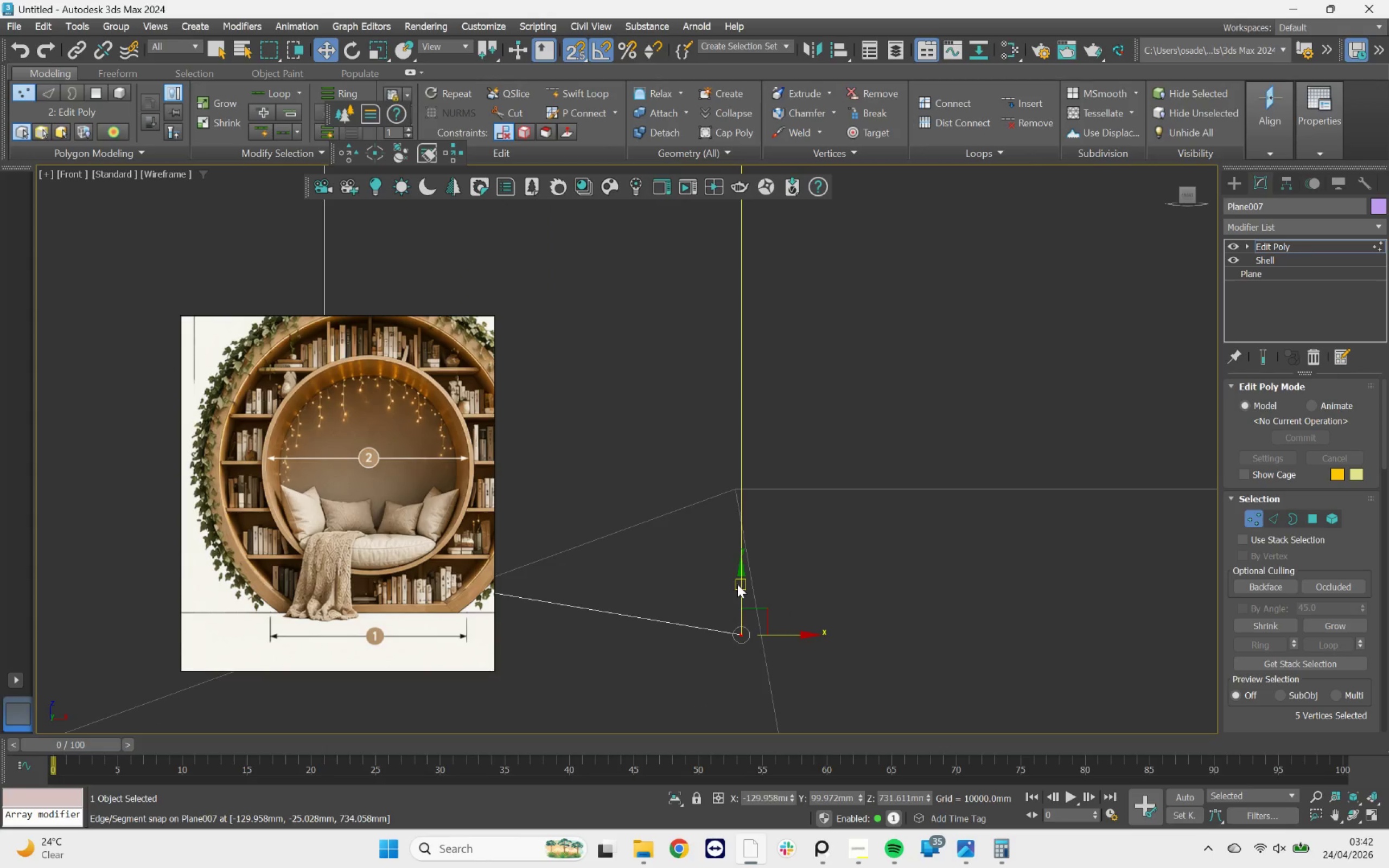 
left_click_drag(start_coordinate=[740, 588], to_coordinate=[729, 491])
 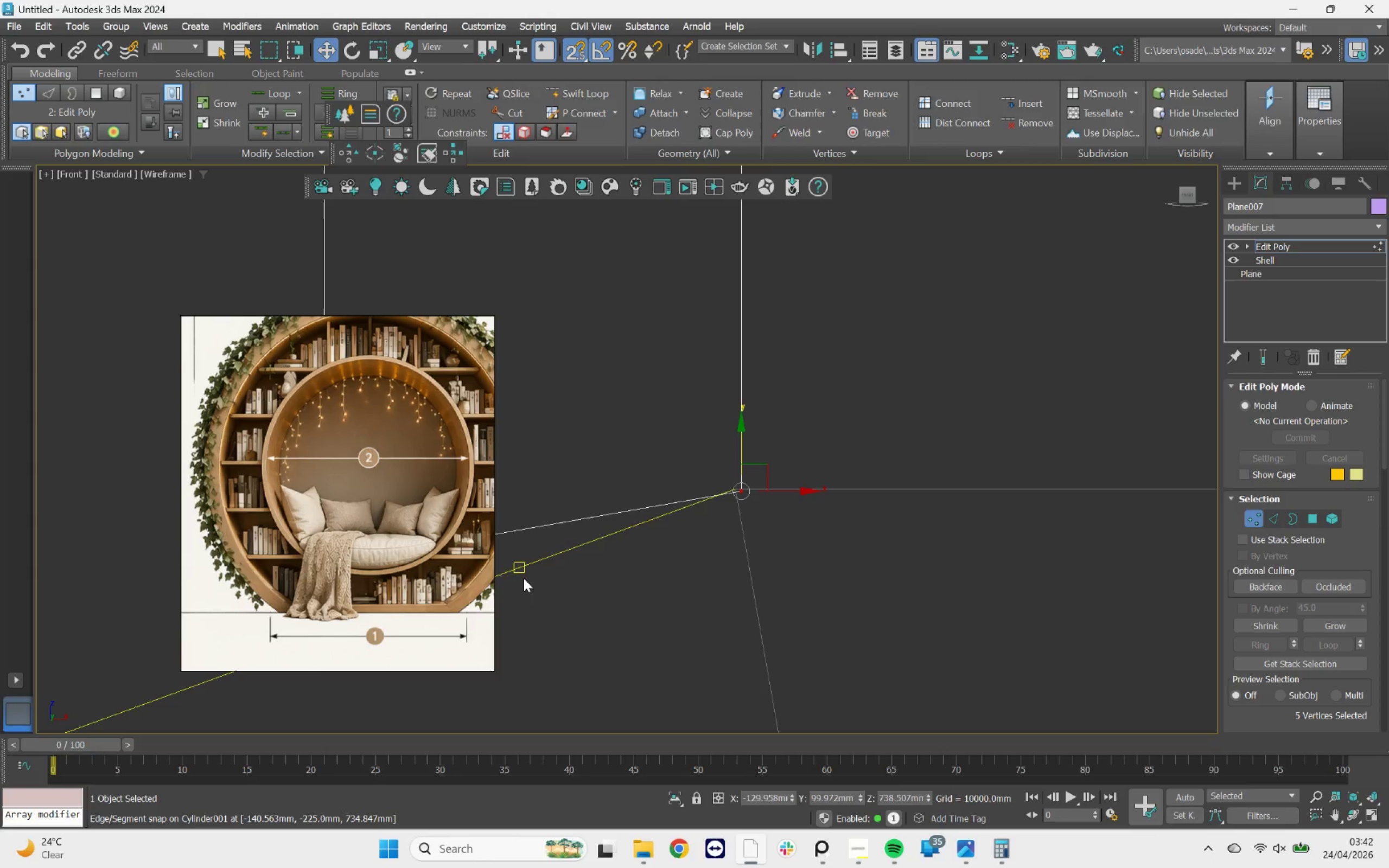 
wait(18.08)
 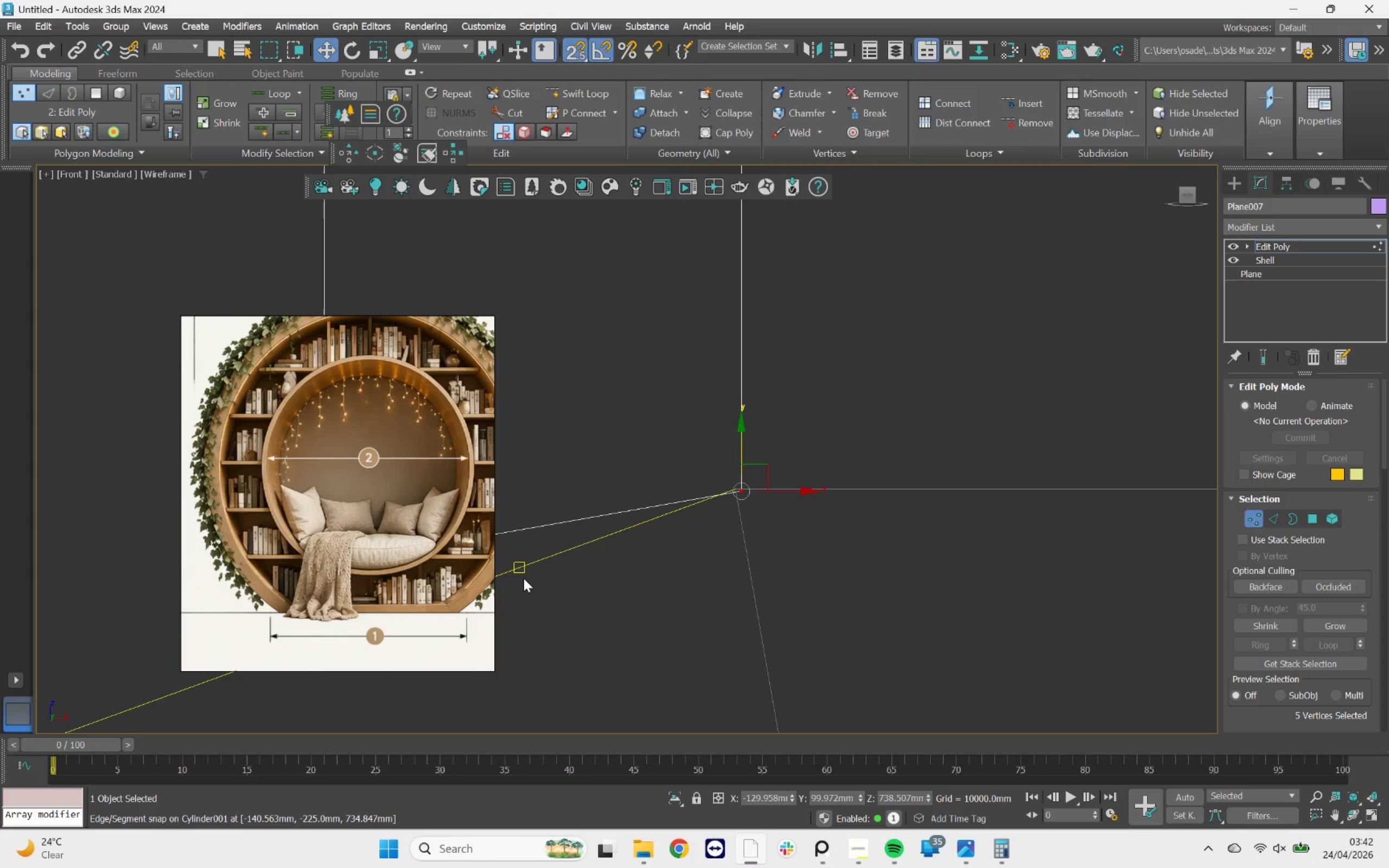 
scroll: coordinate [913, 468], scroll_direction: down, amount: 10.0
 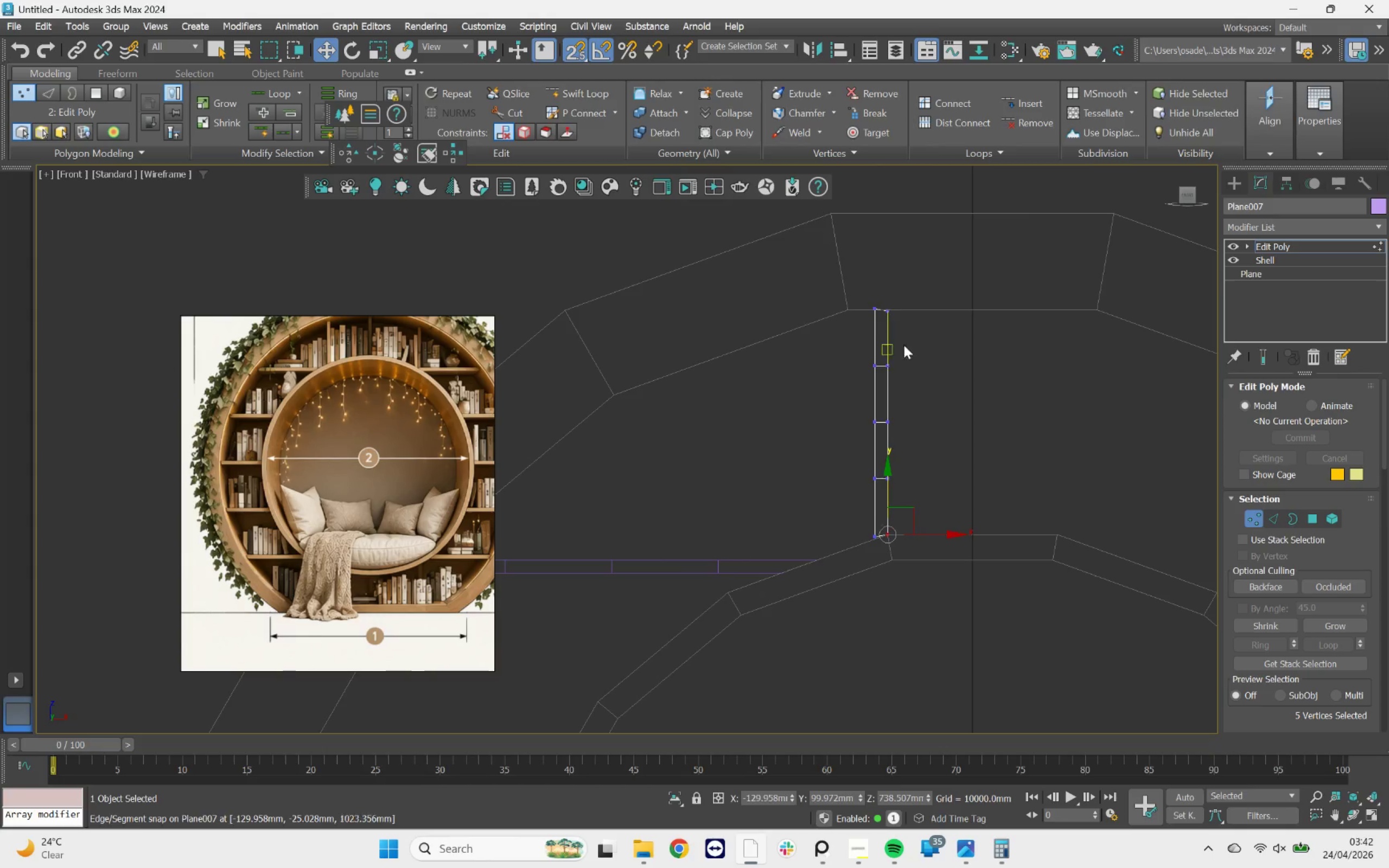 
scroll: coordinate [902, 309], scroll_direction: up, amount: 2.0
 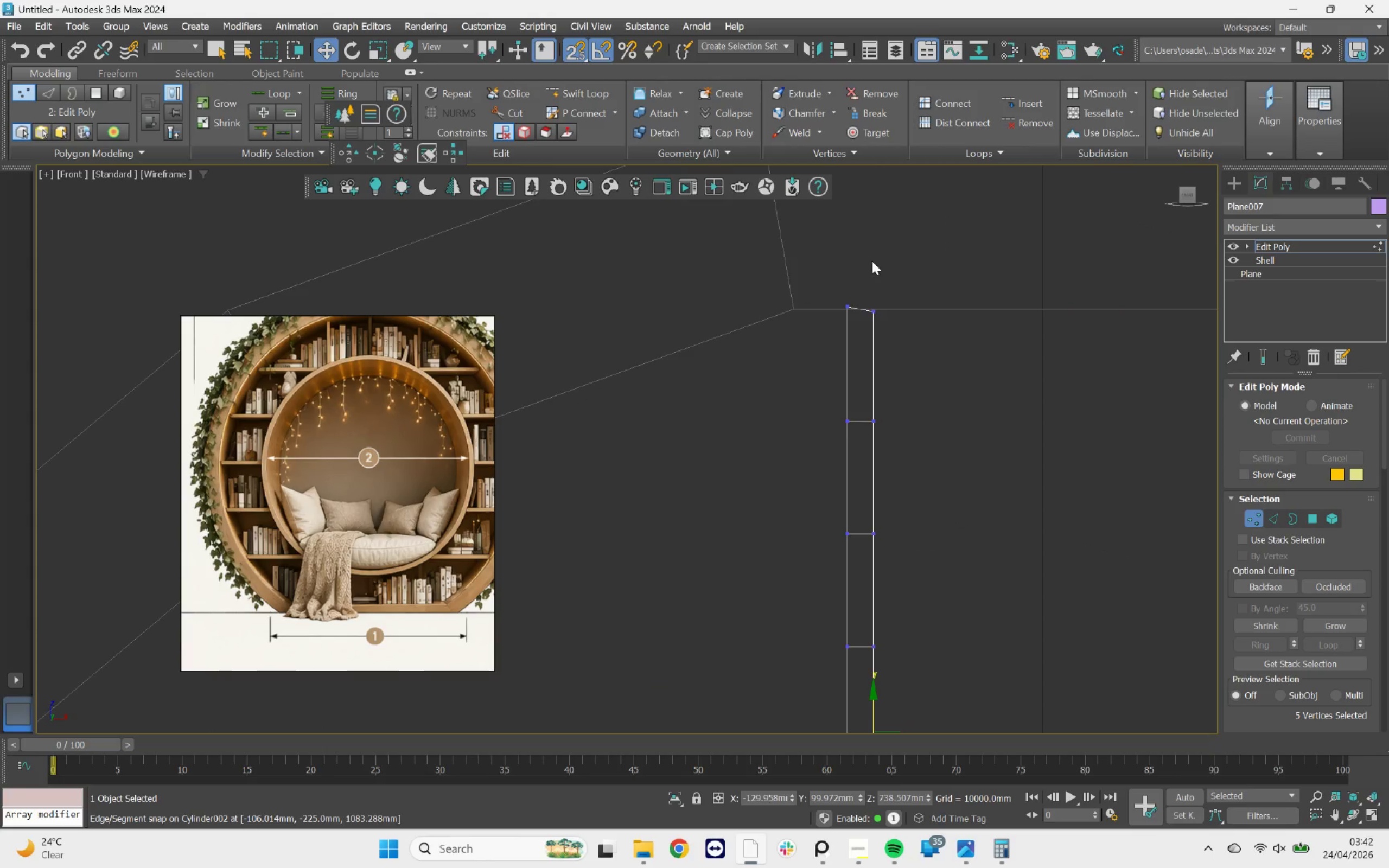 
left_click_drag(start_coordinate=[923, 261], to_coordinate=[827, 644])
 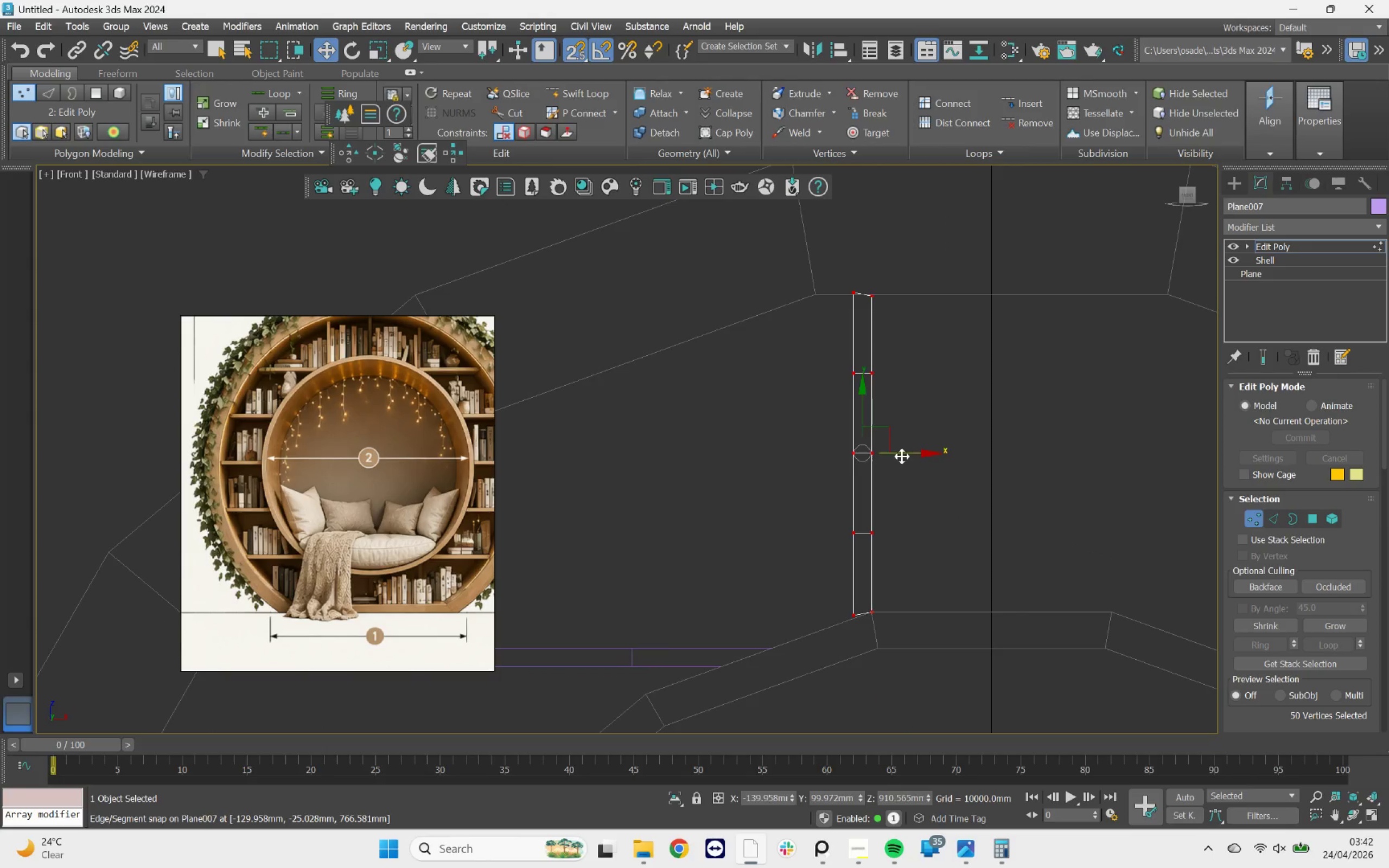 
scroll: coordinate [868, 258], scroll_direction: down, amount: 1.0
 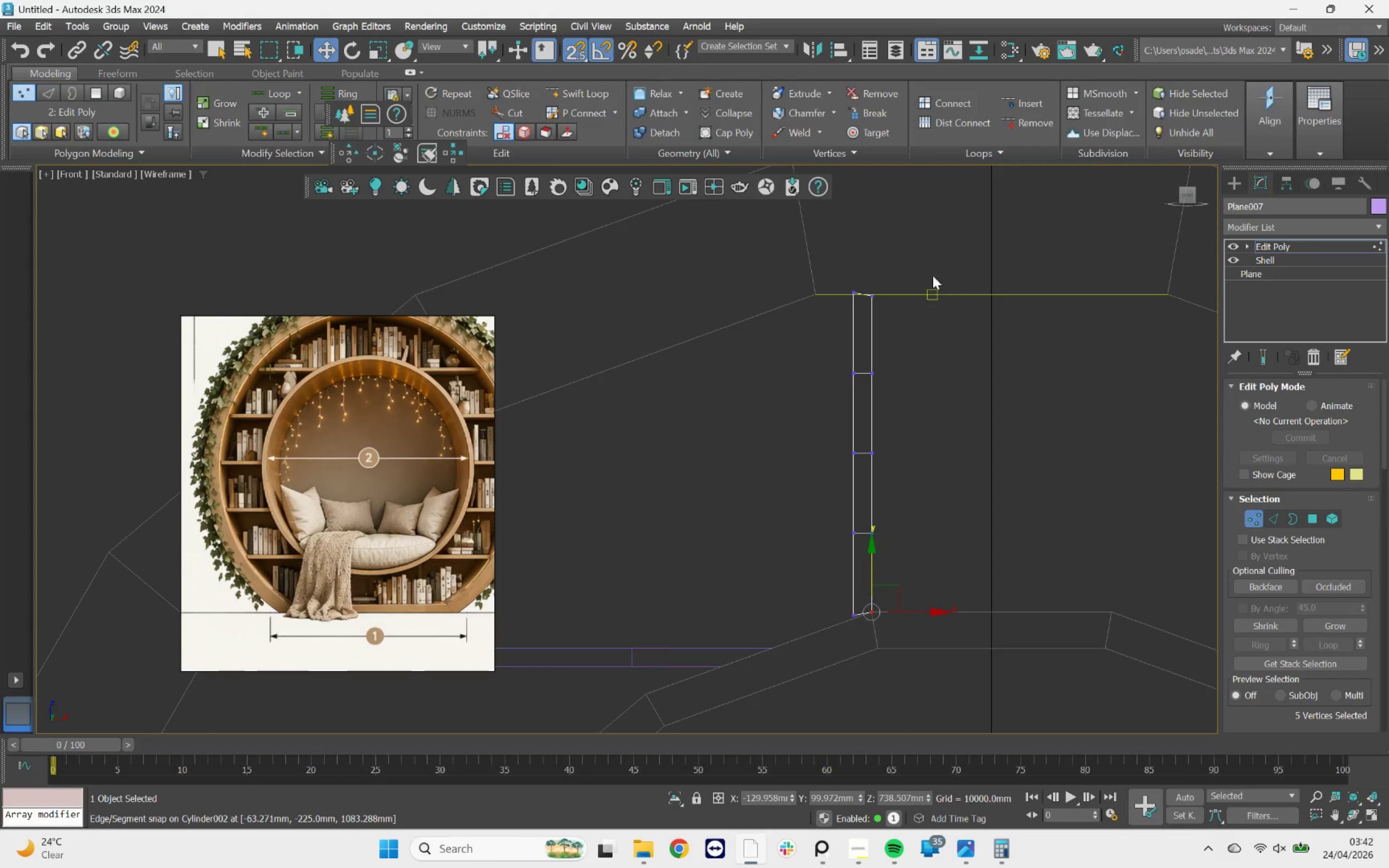 
left_click_drag(start_coordinate=[901, 454], to_coordinate=[821, 436])
 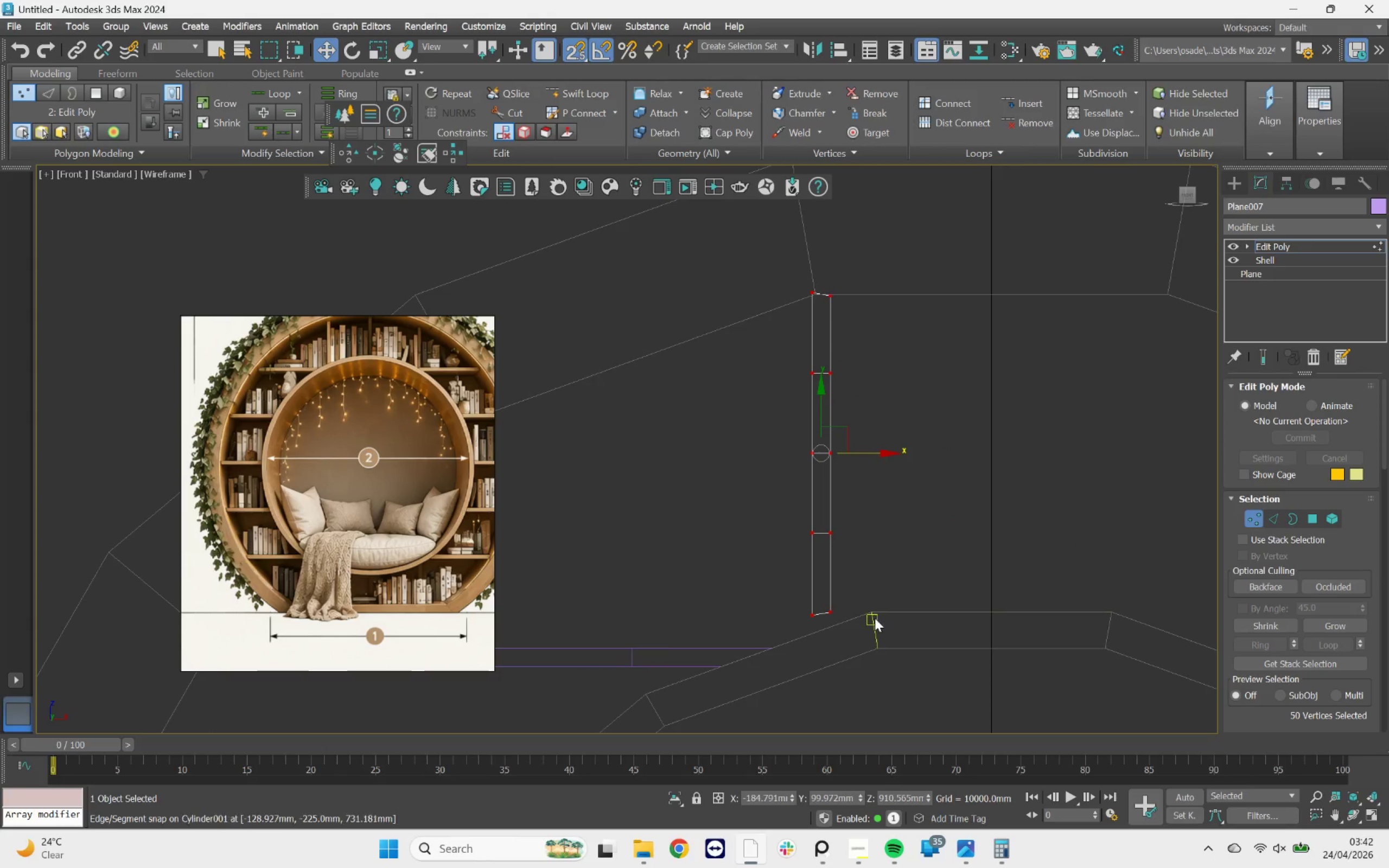 
scroll: coordinate [873, 618], scroll_direction: up, amount: 4.0
 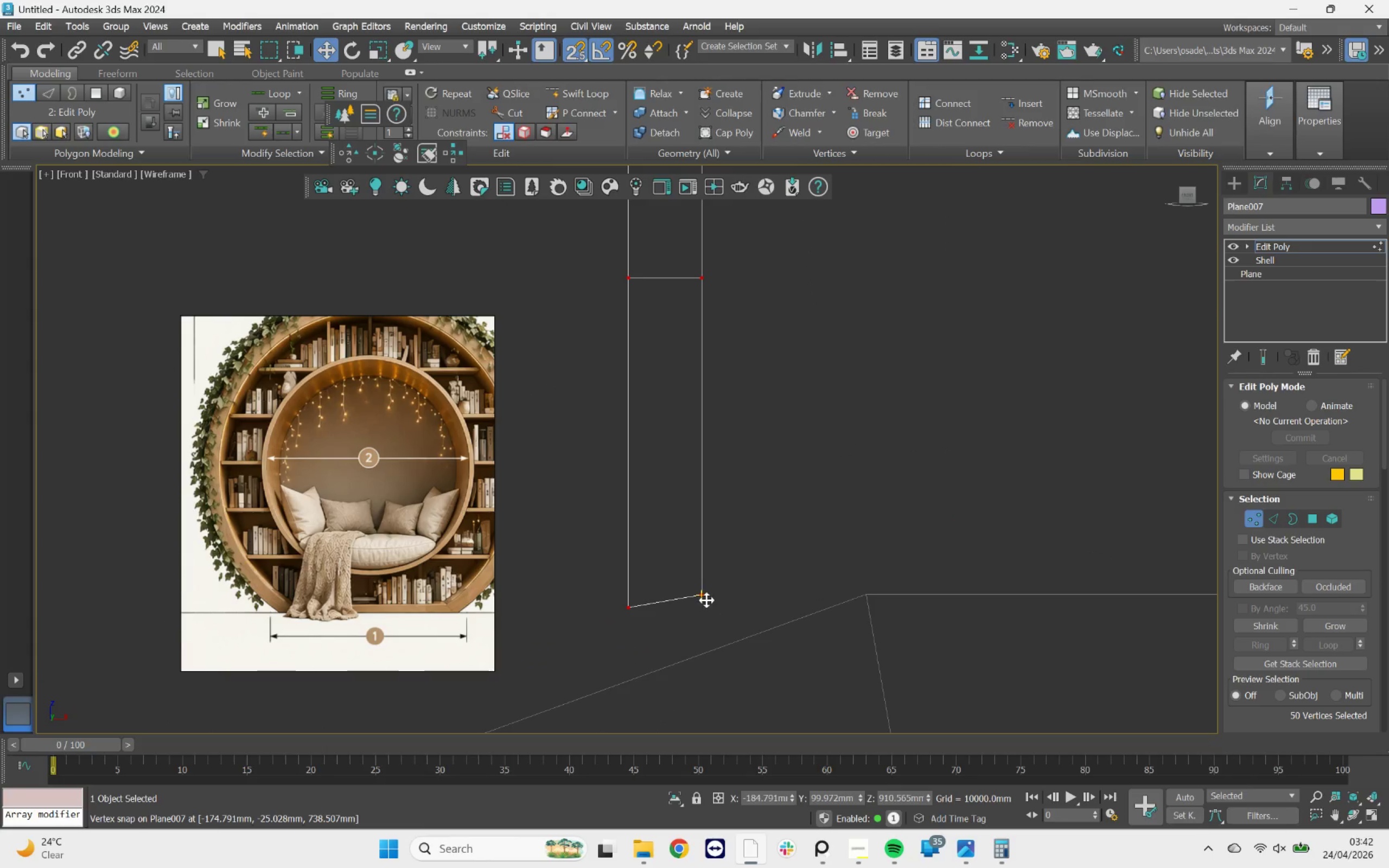 
left_click_drag(start_coordinate=[706, 599], to_coordinate=[868, 520])
 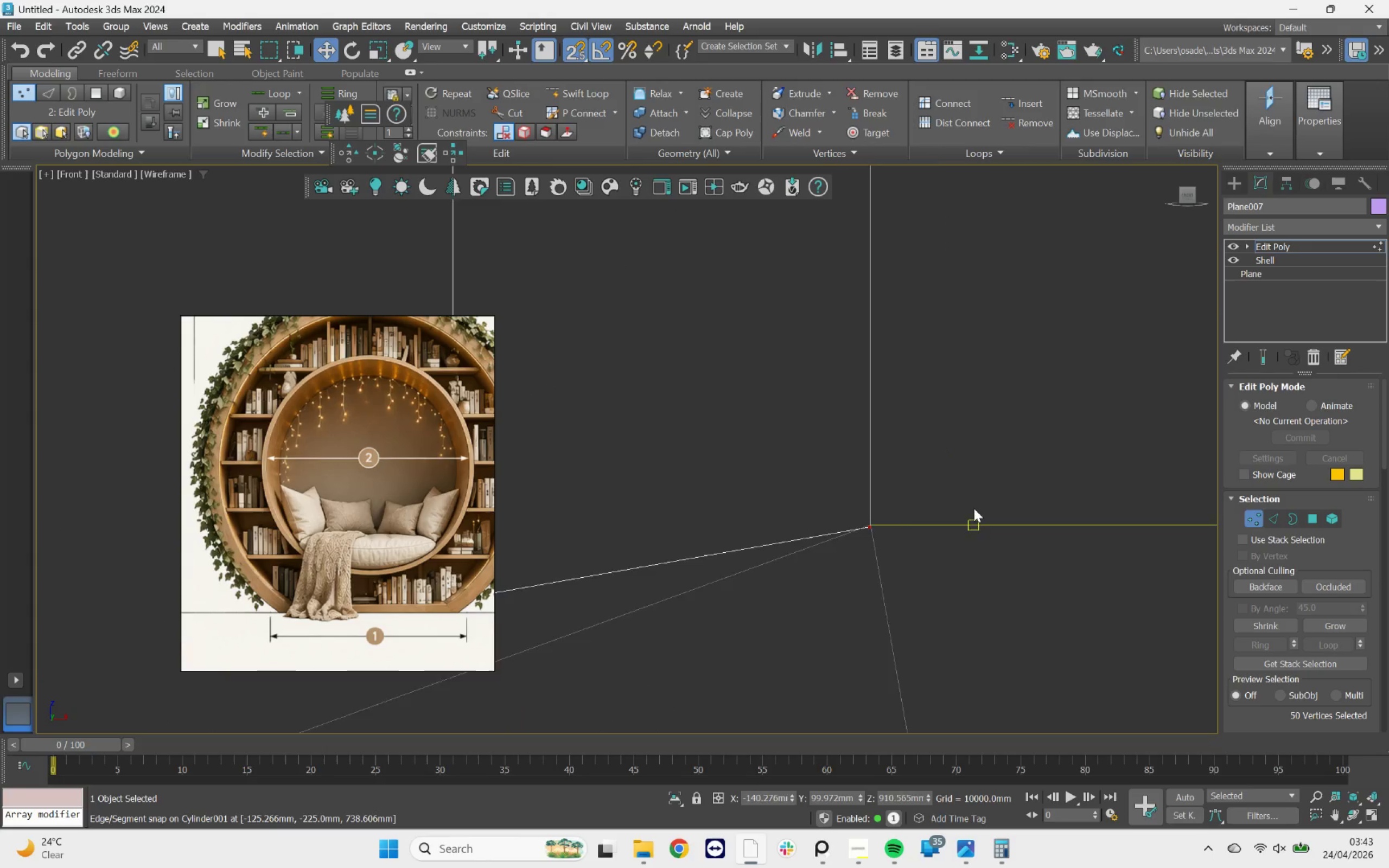 
scroll: coordinate [865, 609], scroll_direction: up, amount: 6.0
 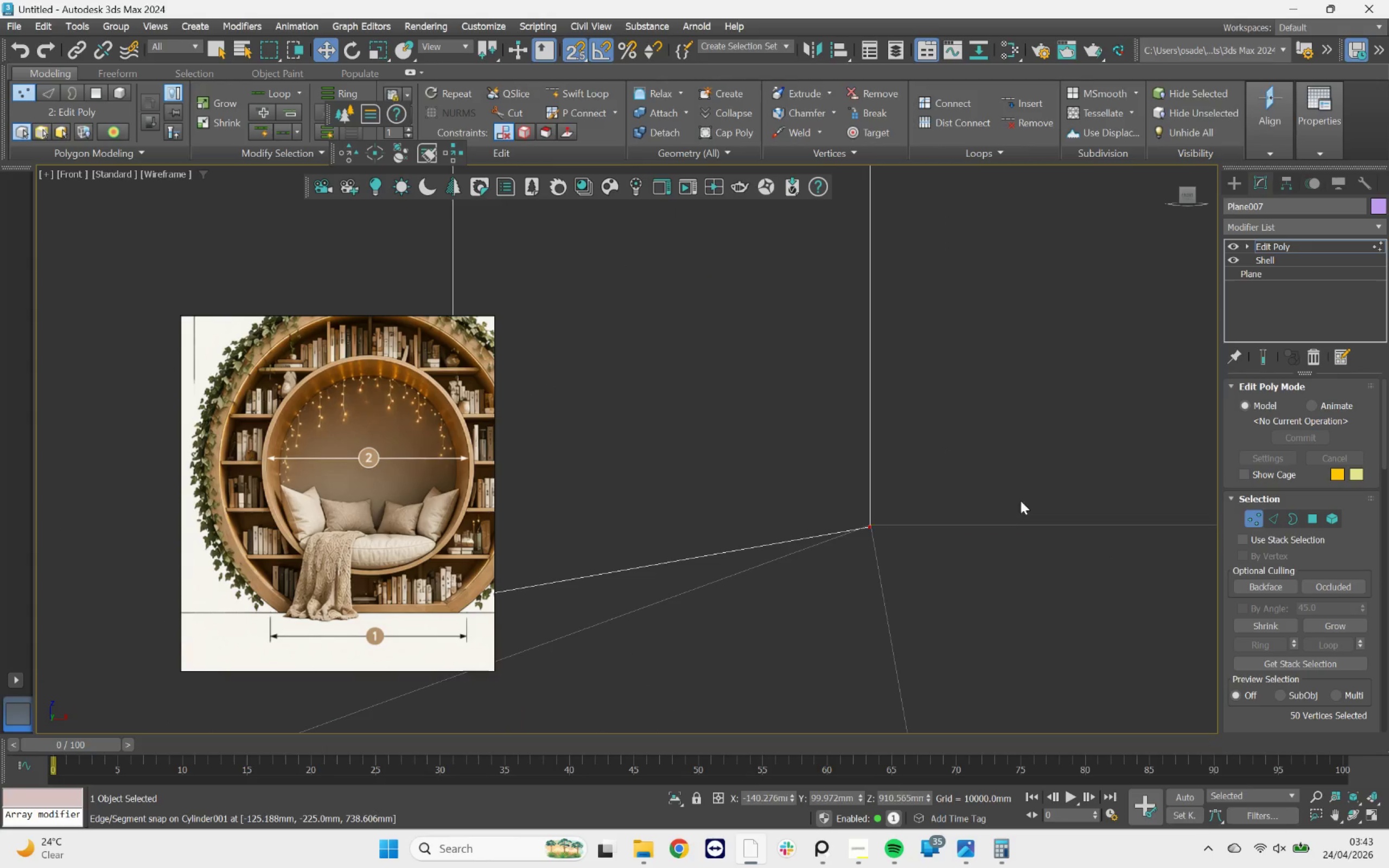 
scroll: coordinate [974, 508], scroll_direction: down, amount: 3.0
 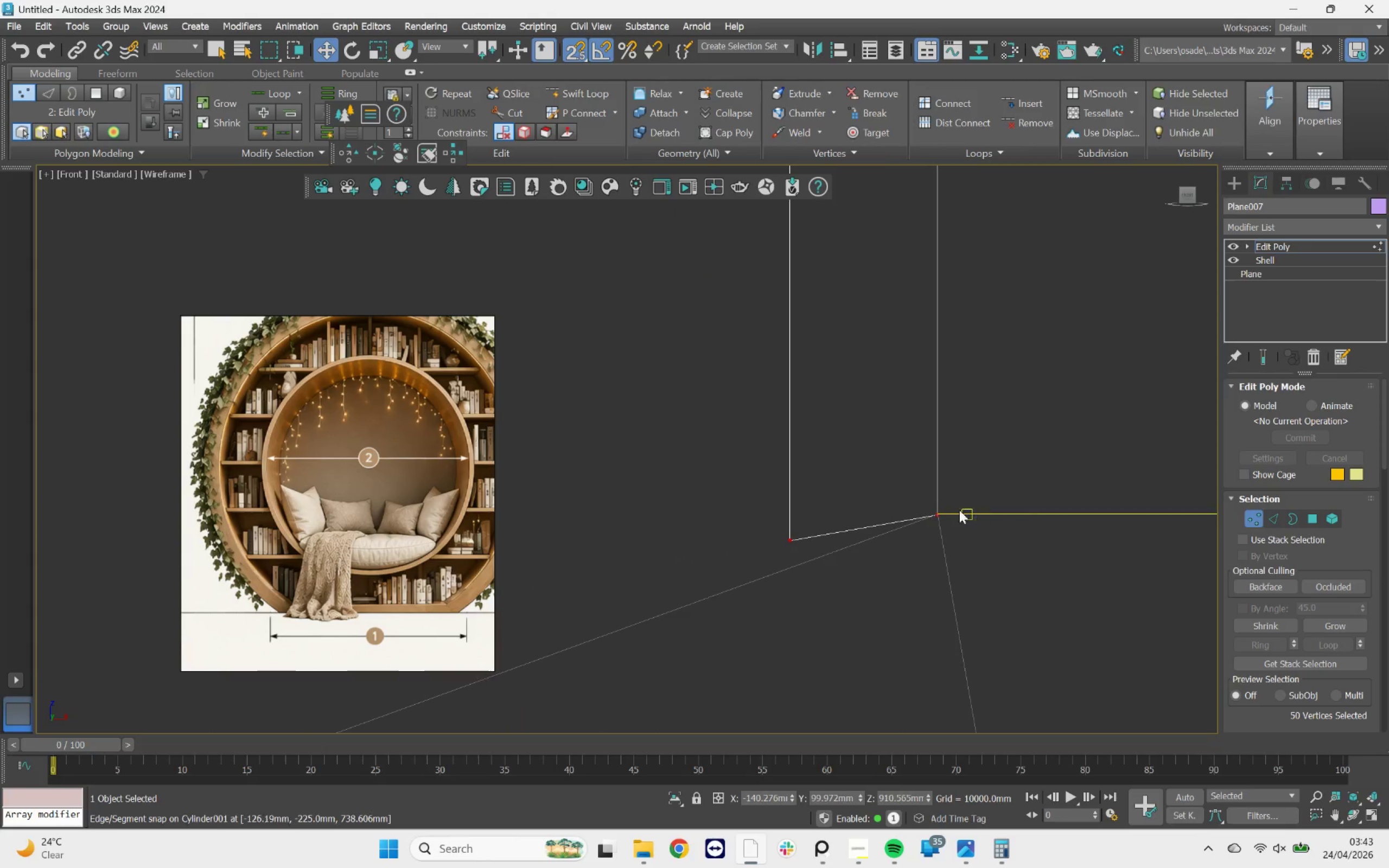 
left_click_drag(start_coordinate=[1025, 463], to_coordinate=[896, 578])
 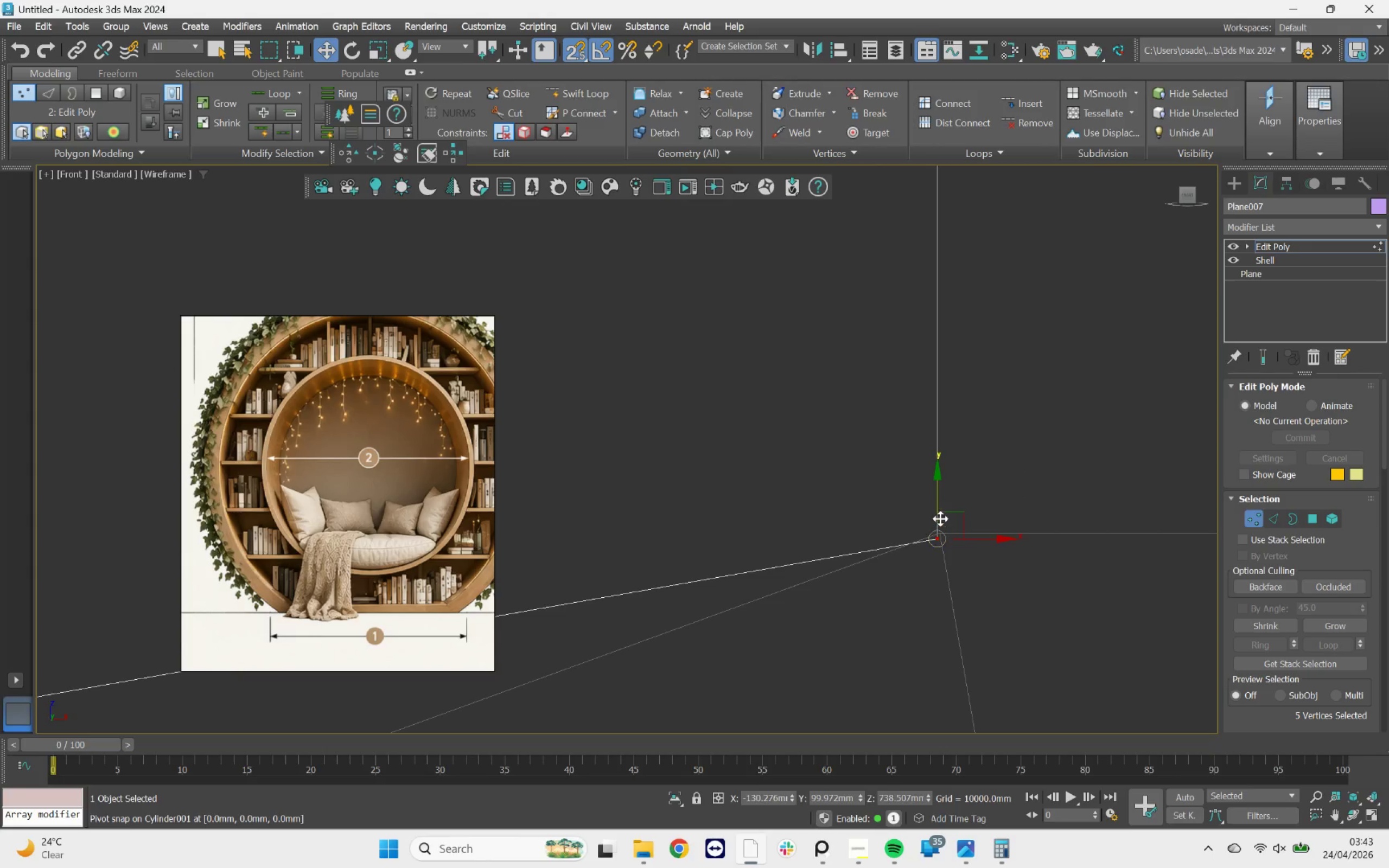 
scroll: coordinate [963, 510], scroll_direction: up, amount: 7.0
 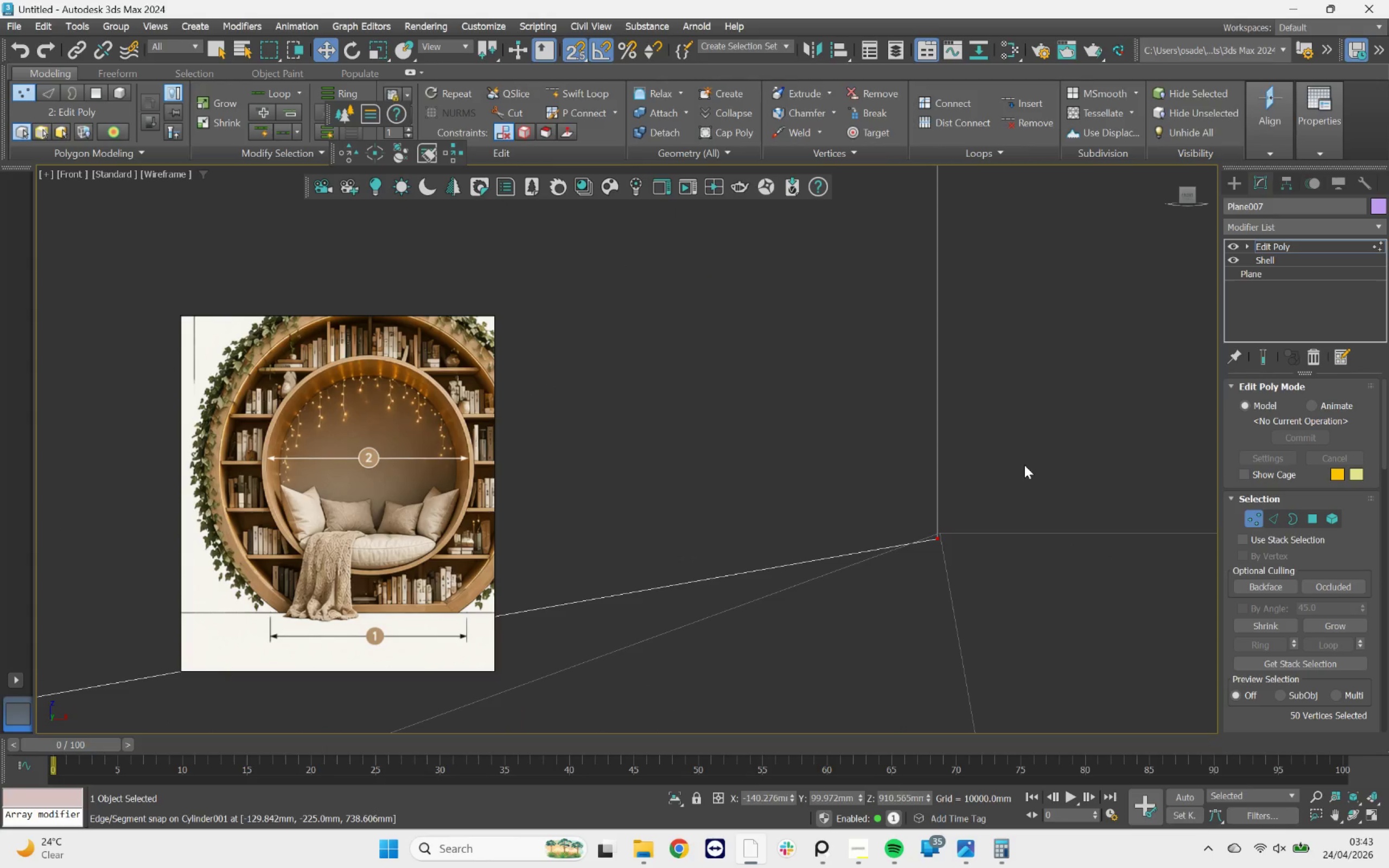 
left_click_drag(start_coordinate=[940, 519], to_coordinate=[940, 534])
 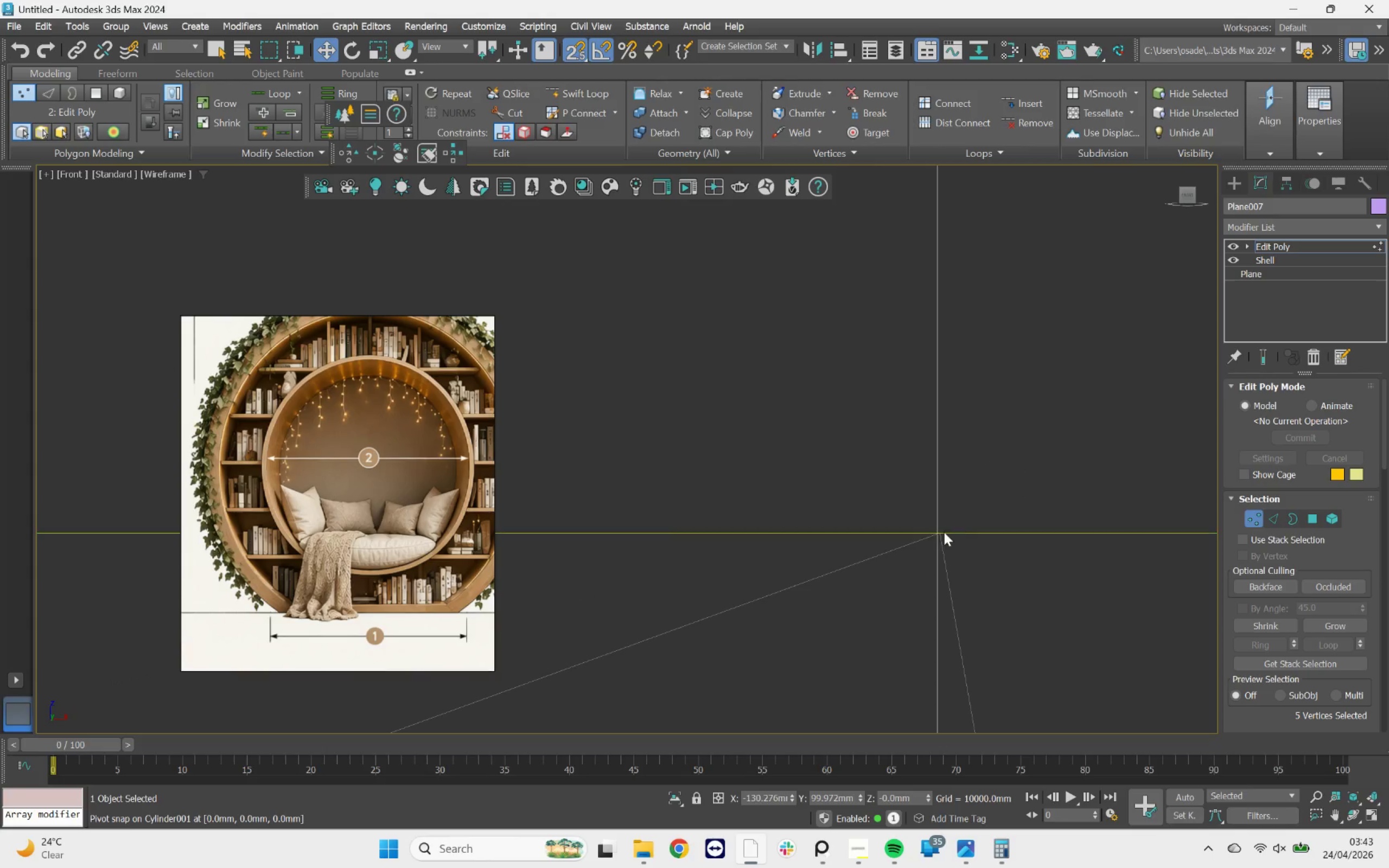 
key(S)
 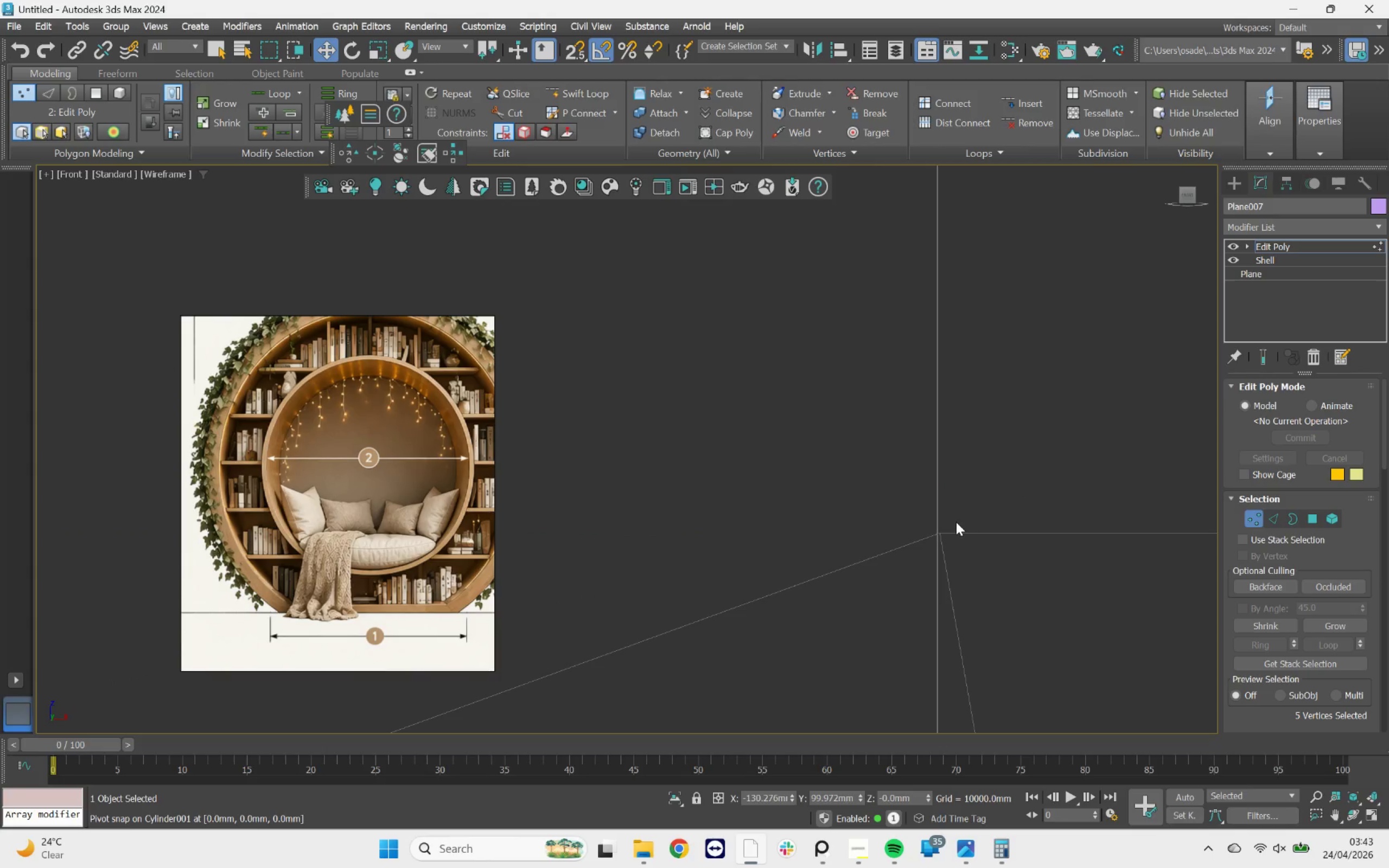 
scroll: coordinate [956, 522], scroll_direction: down, amount: 17.0
 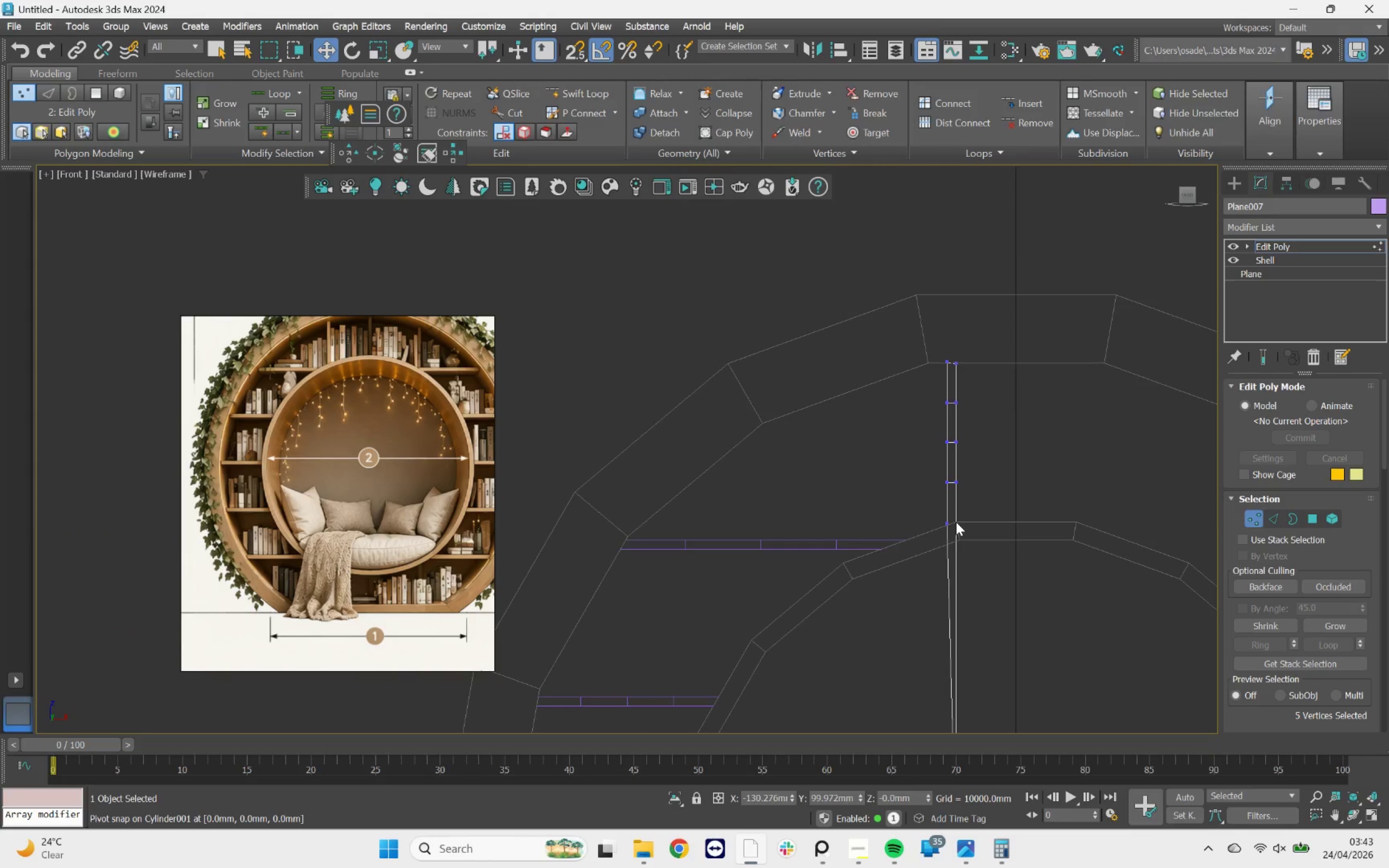 
key(Control+Z)
 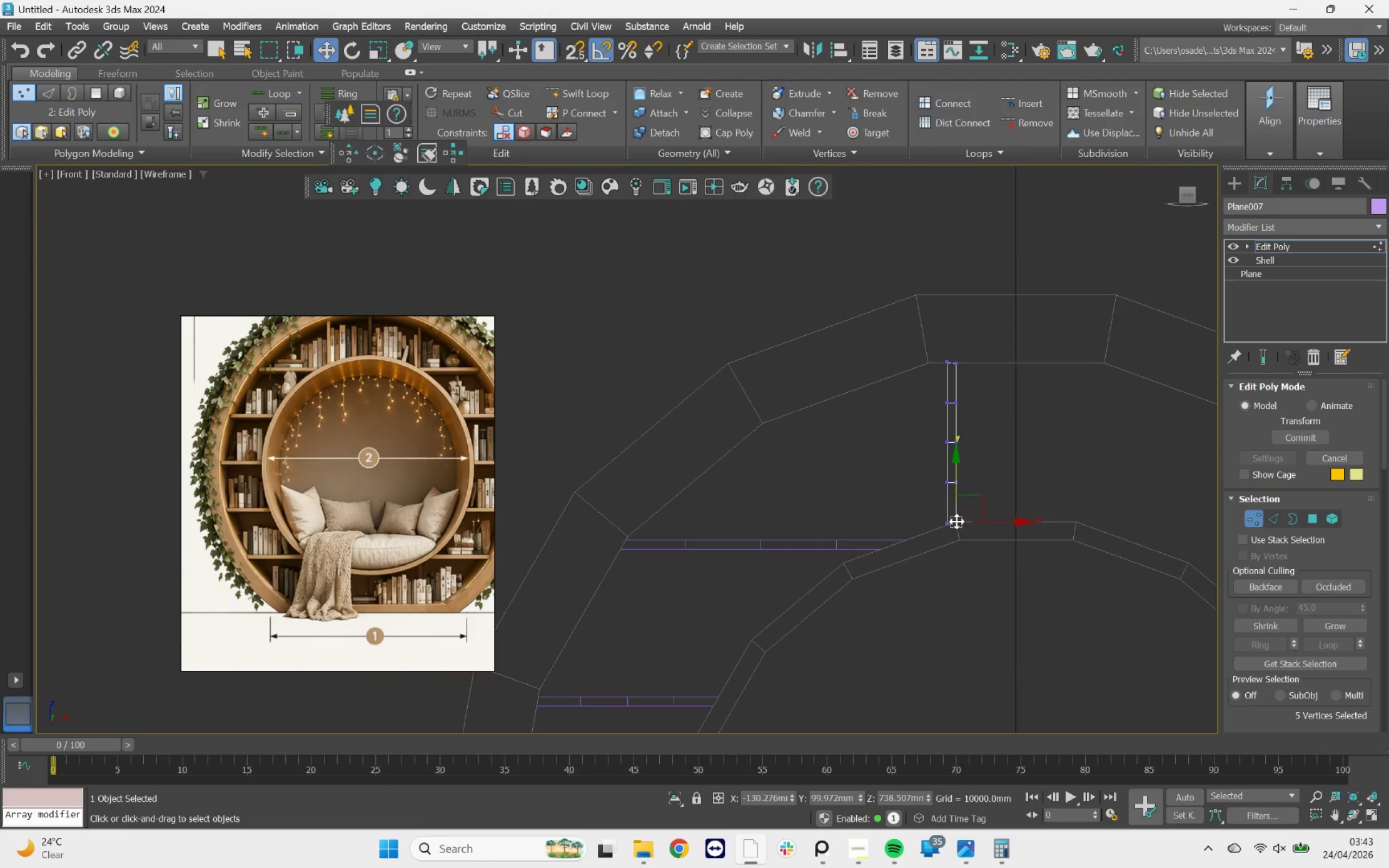 
scroll: coordinate [957, 521], scroll_direction: up, amount: 4.0
 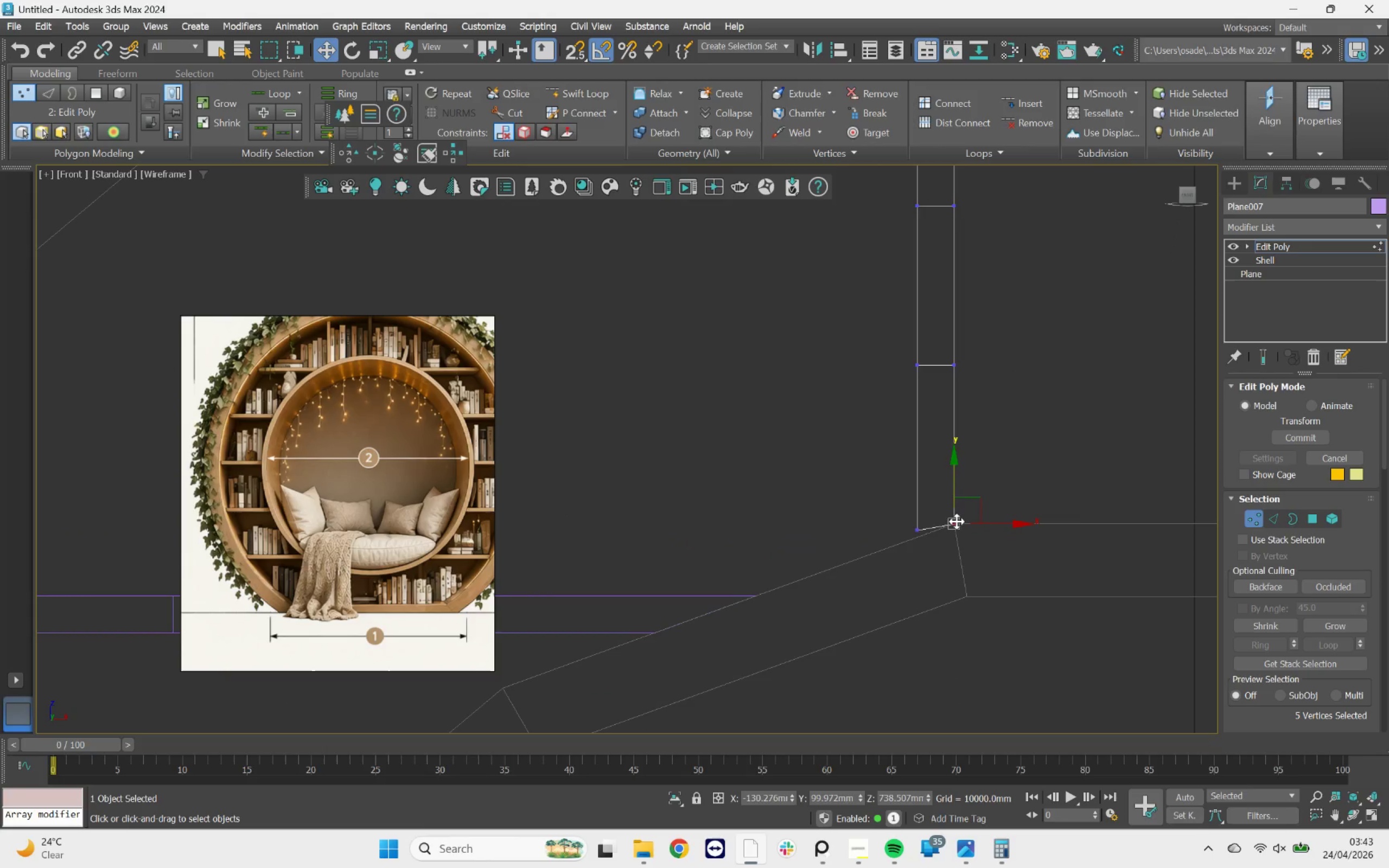 
key(A)
 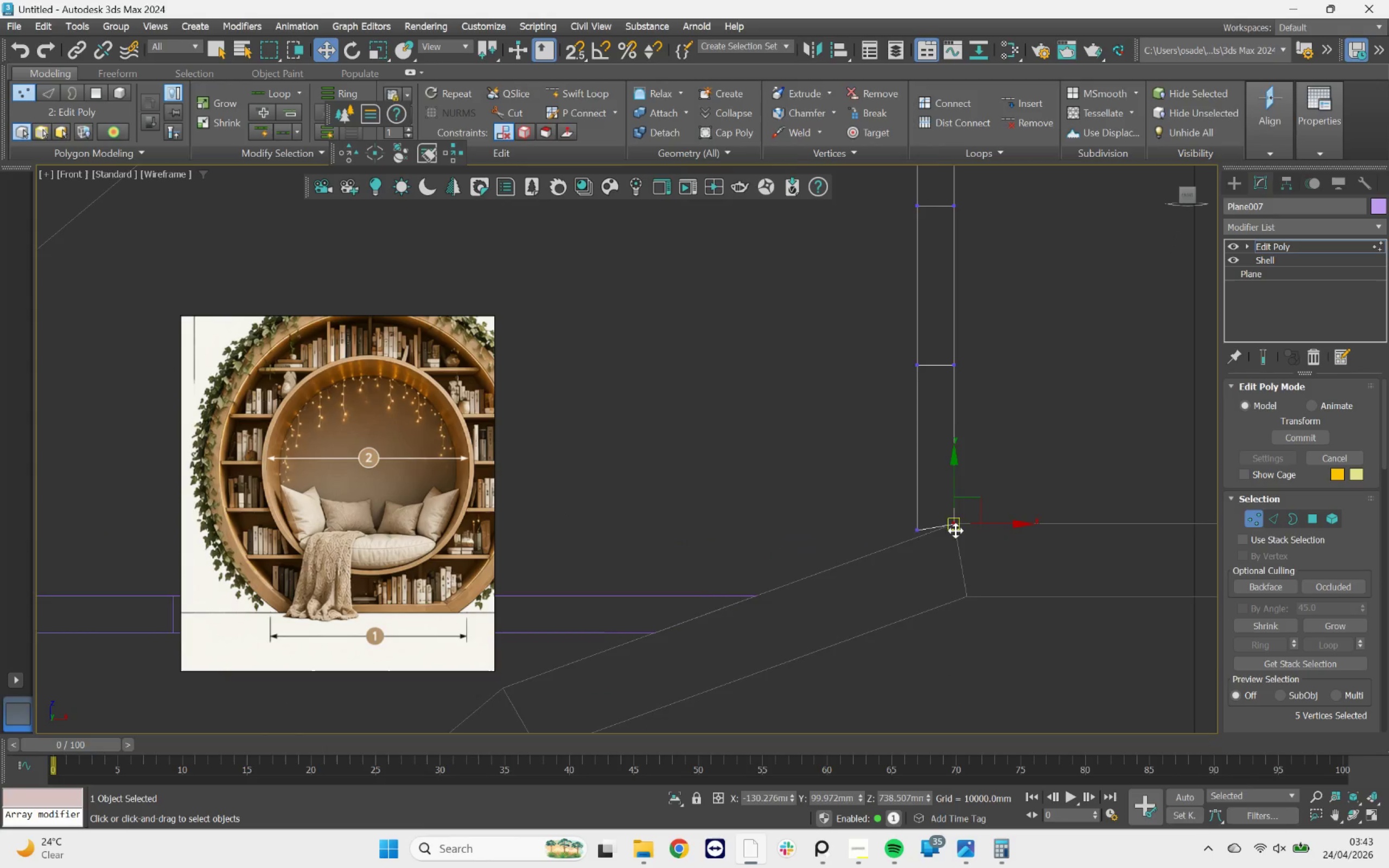 
scroll: coordinate [890, 418], scroll_direction: up, amount: 20.0
 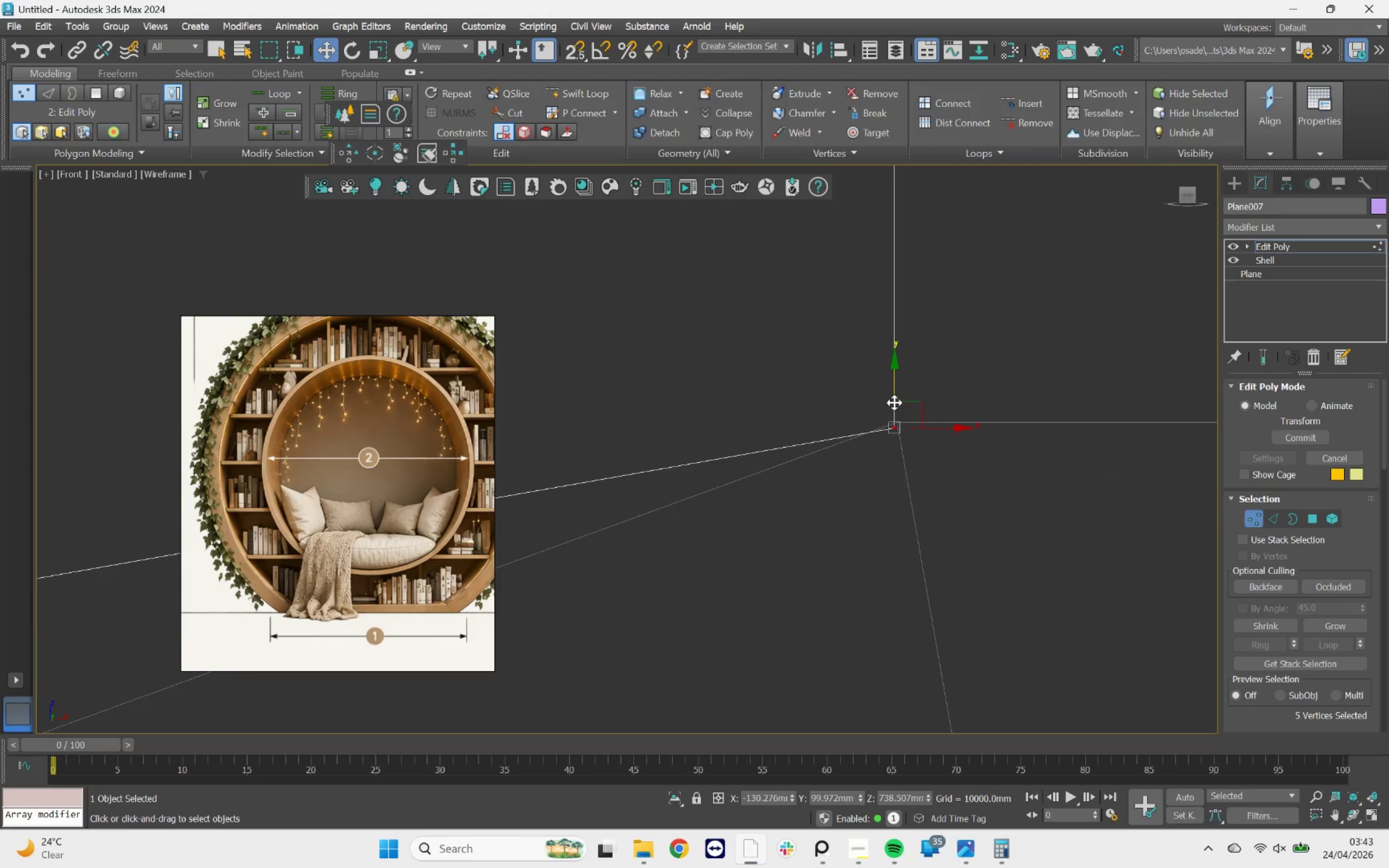 
left_click_drag(start_coordinate=[894, 403], to_coordinate=[899, 397])
 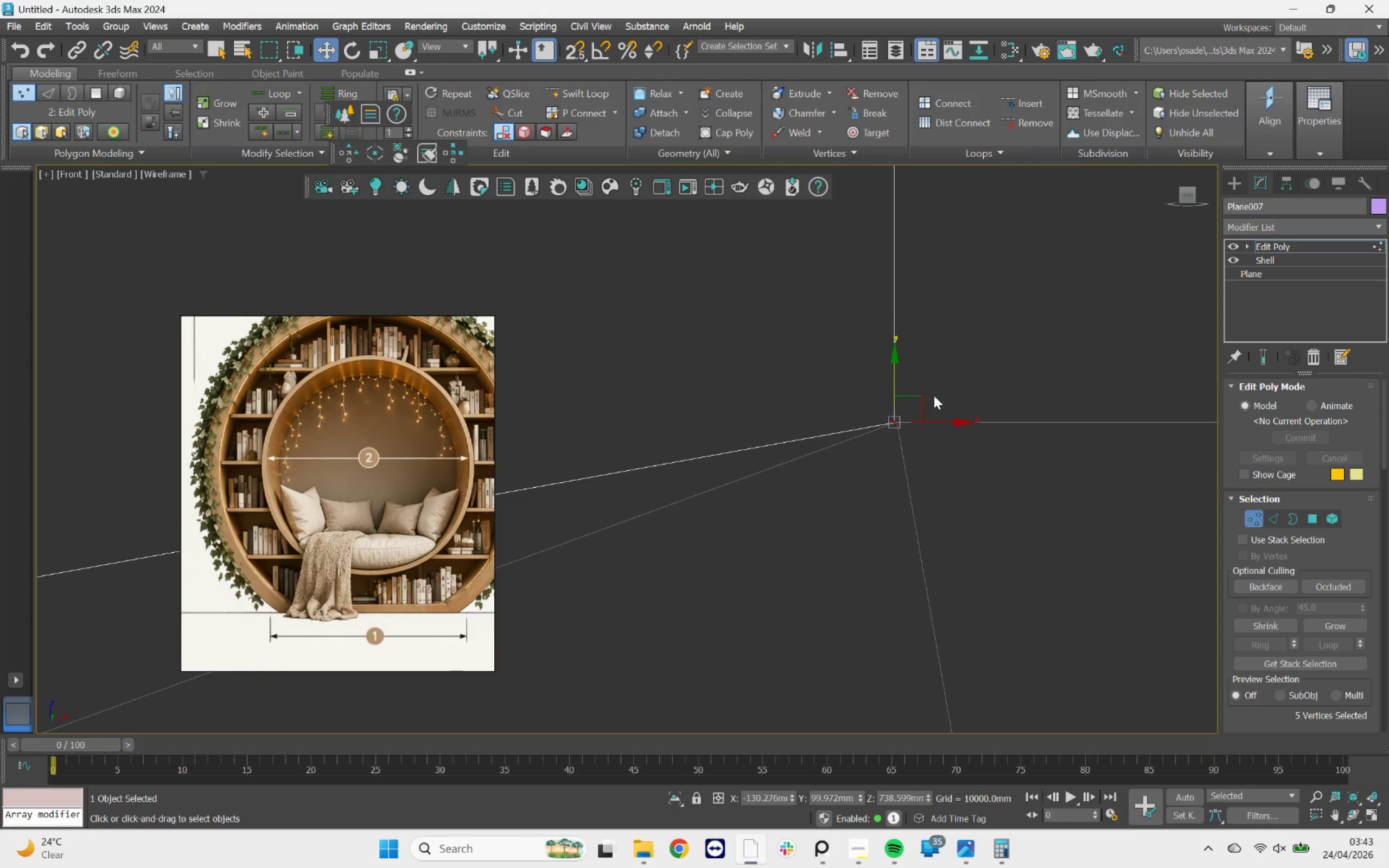 
scroll: coordinate [934, 395], scroll_direction: down, amount: 4.0
 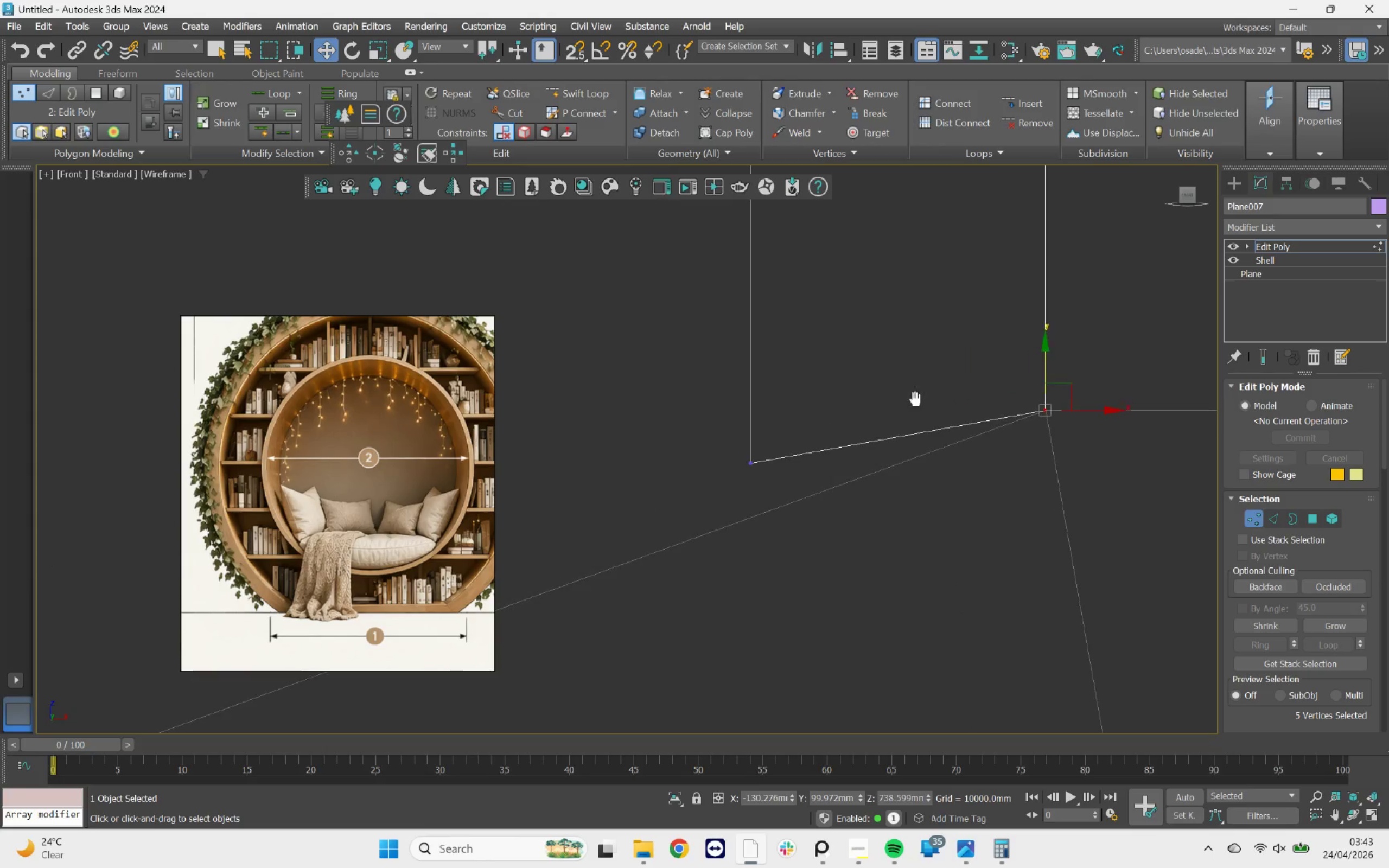 
left_click_drag(start_coordinate=[802, 443], to_coordinate=[694, 529])
 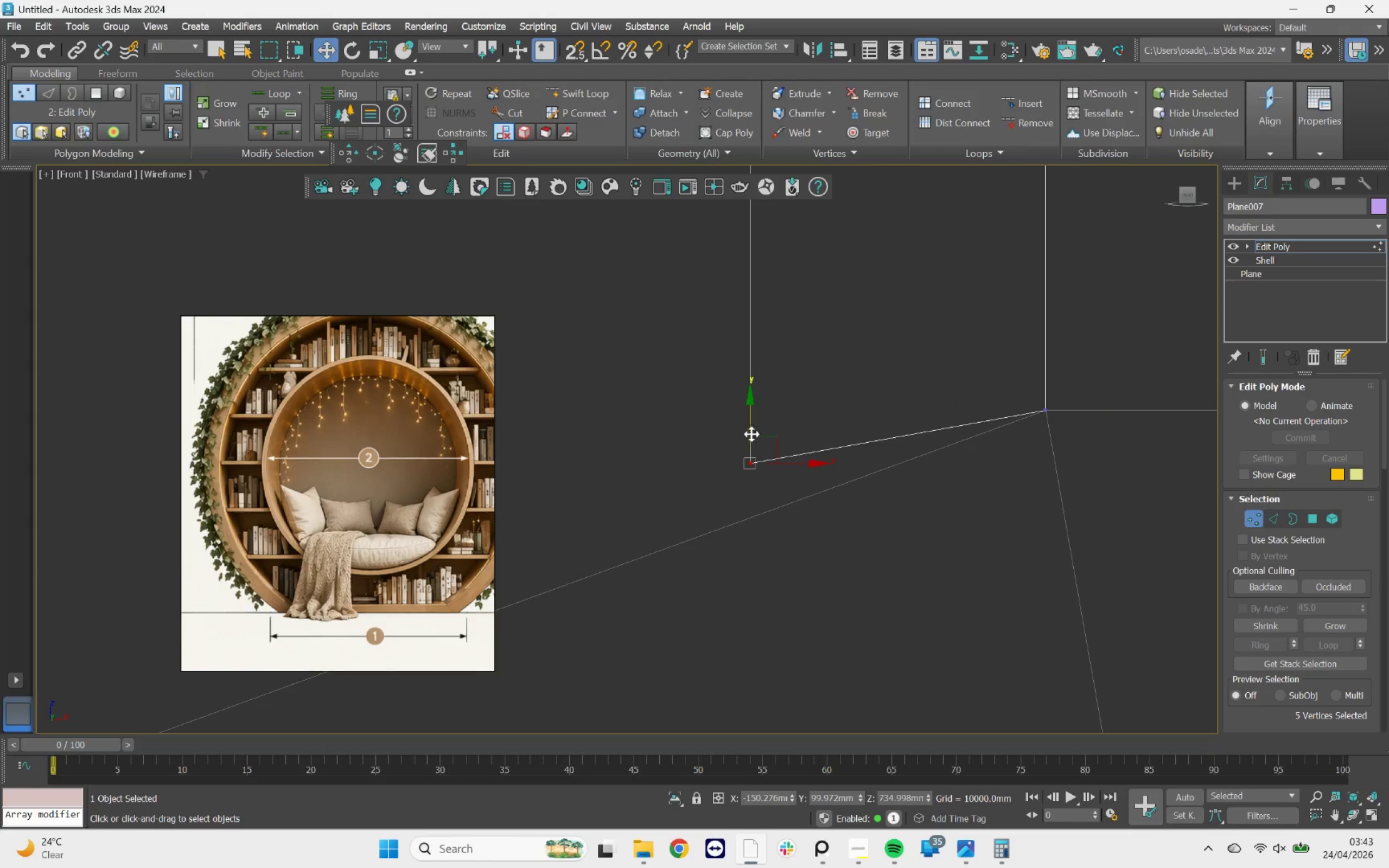 
left_click_drag(start_coordinate=[749, 426], to_coordinate=[783, 480])
 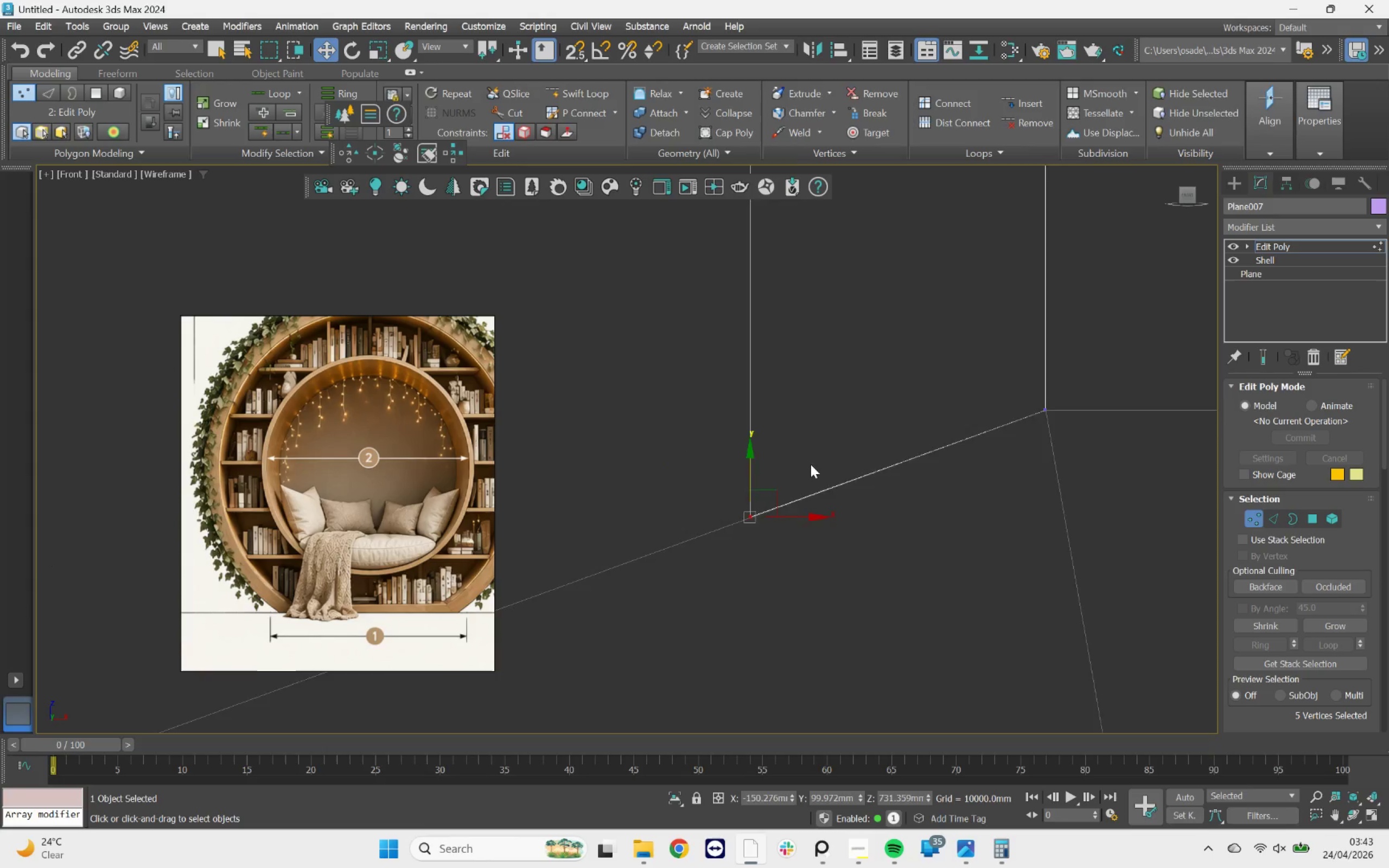 
scroll: coordinate [932, 420], scroll_direction: down, amount: 7.0
 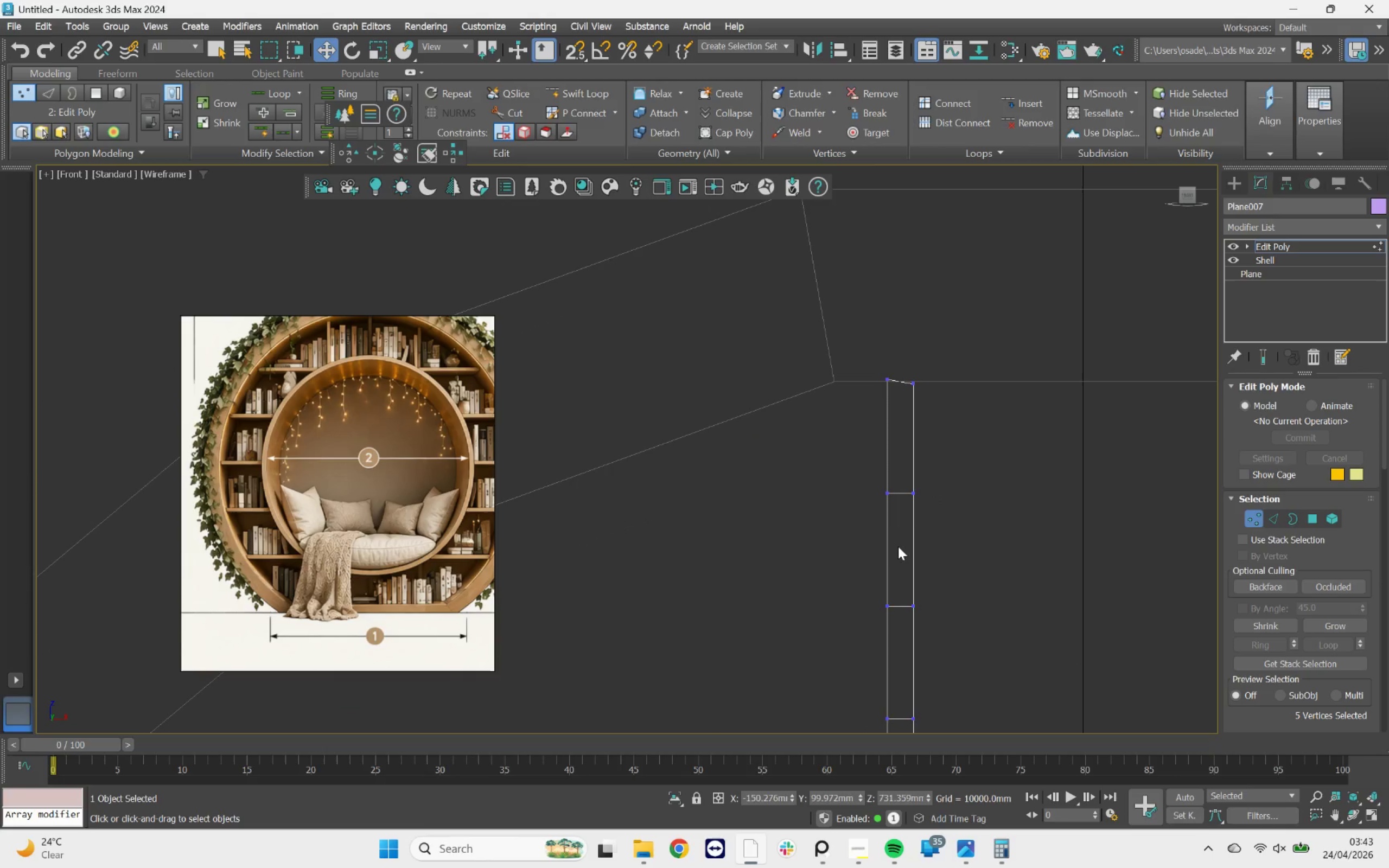 
left_click_drag(start_coordinate=[882, 346], to_coordinate=[1099, 470])
 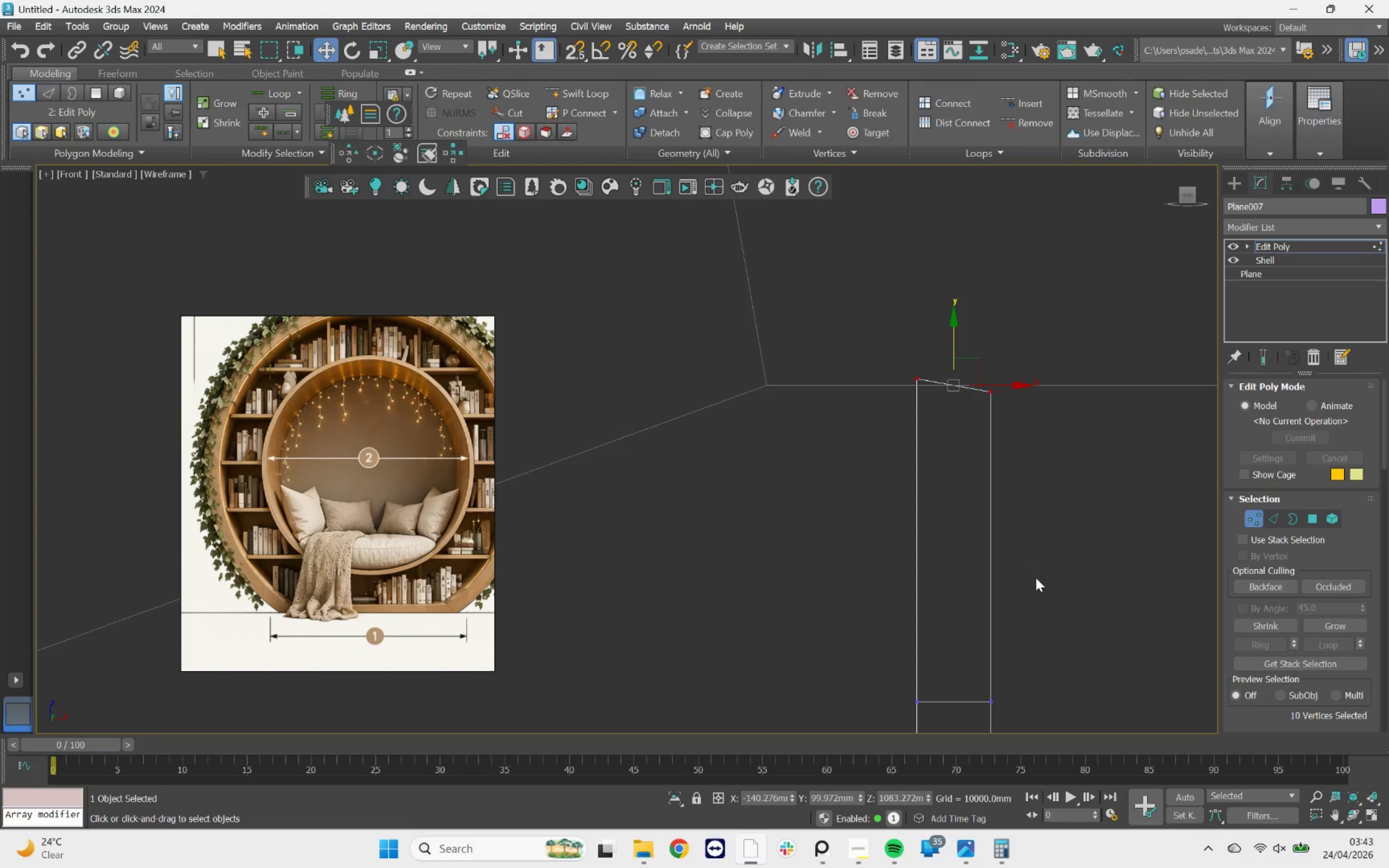 
scroll: coordinate [871, 380], scroll_direction: up, amount: 3.0
 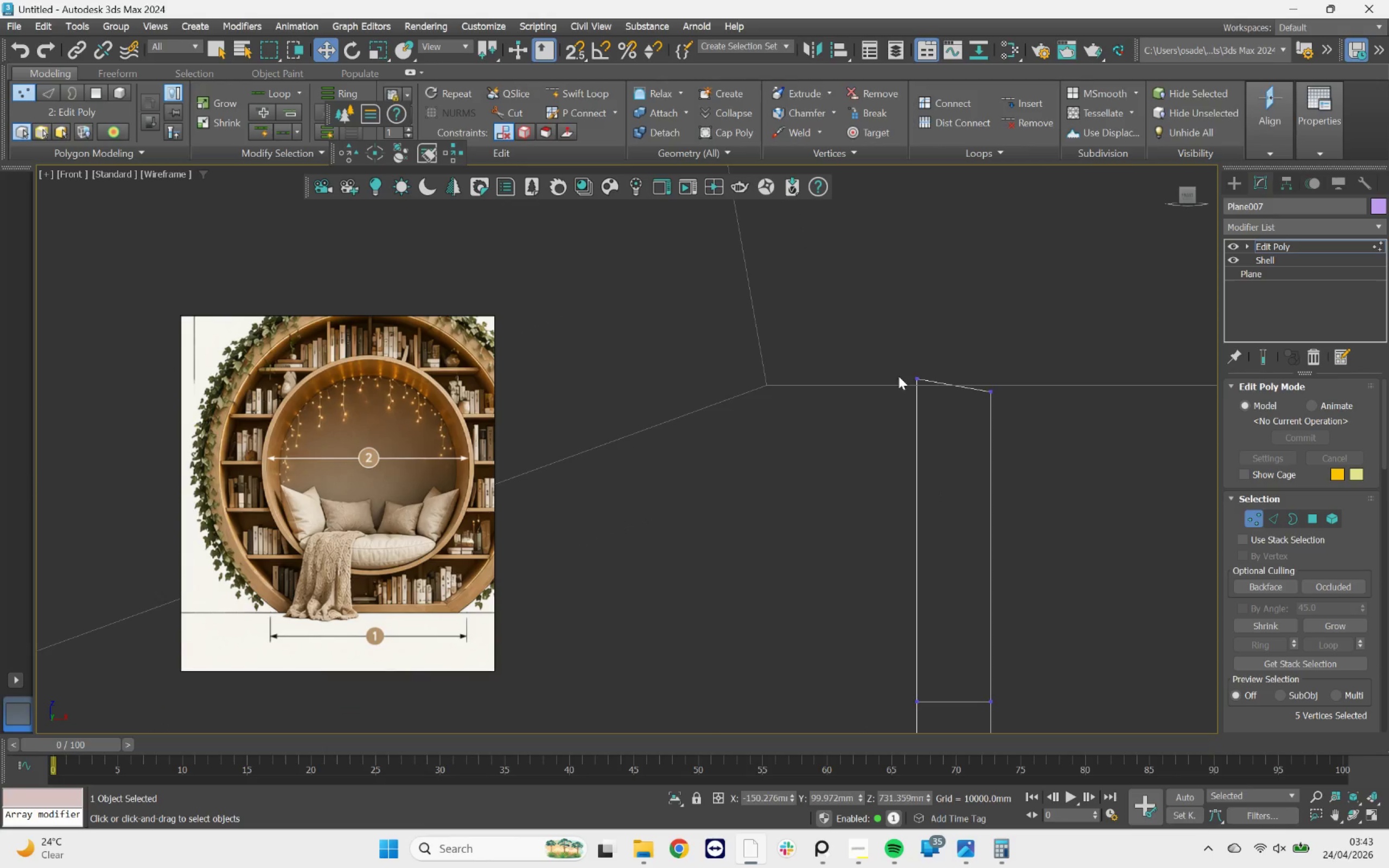 
key(R)
 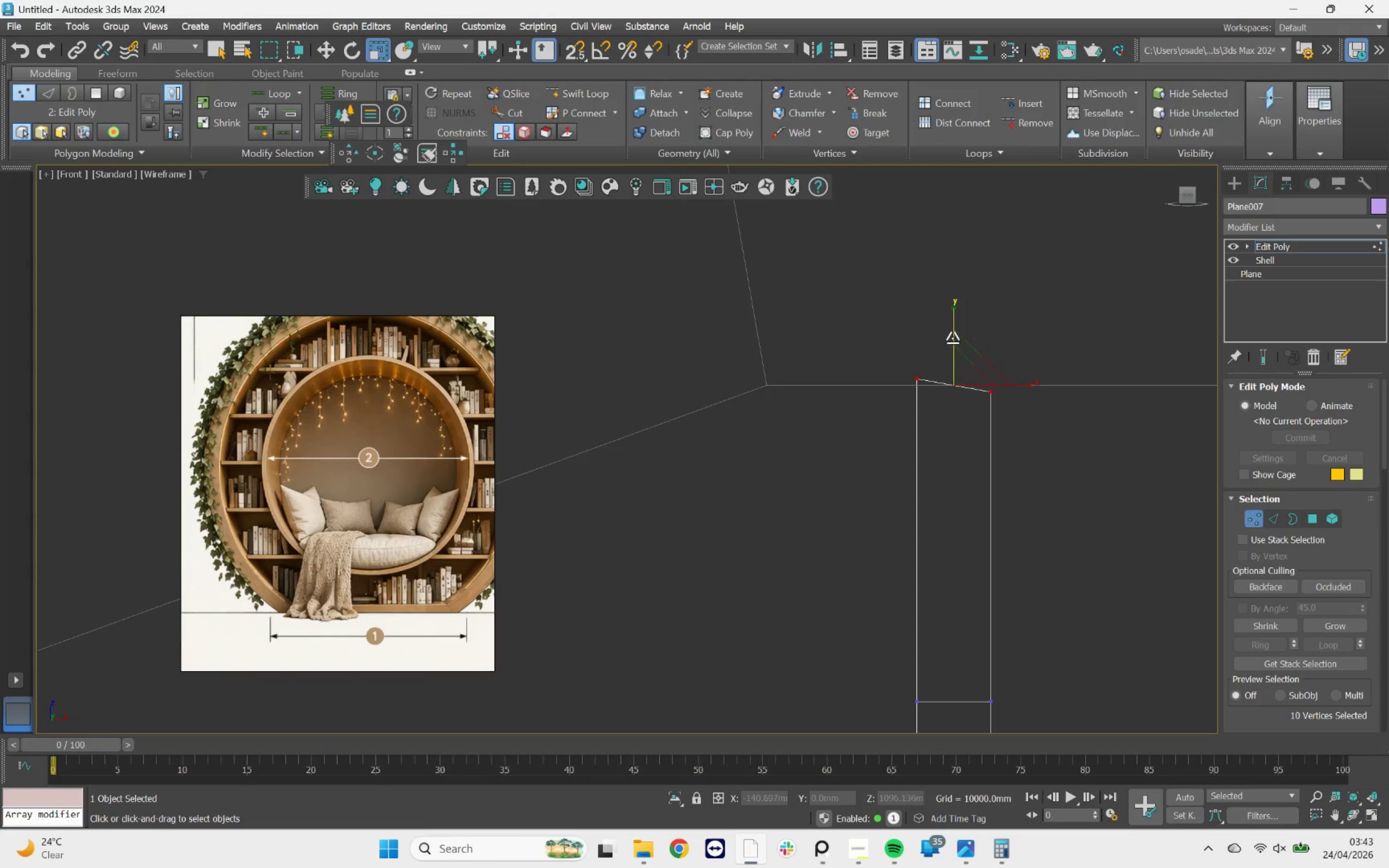 
left_click_drag(start_coordinate=[952, 331], to_coordinate=[1123, 323])
 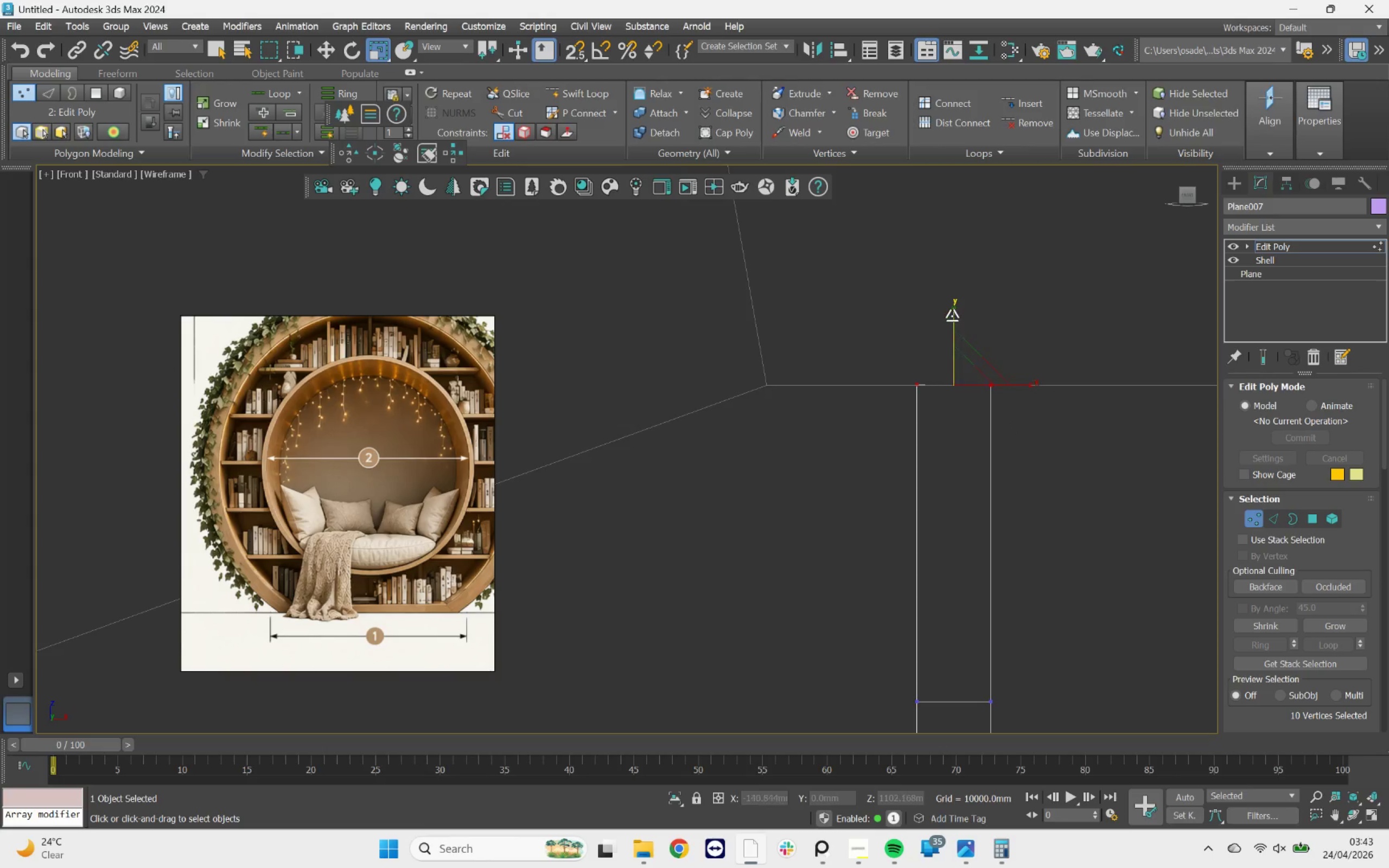 
left_click_drag(start_coordinate=[952, 316], to_coordinate=[1022, 547])
 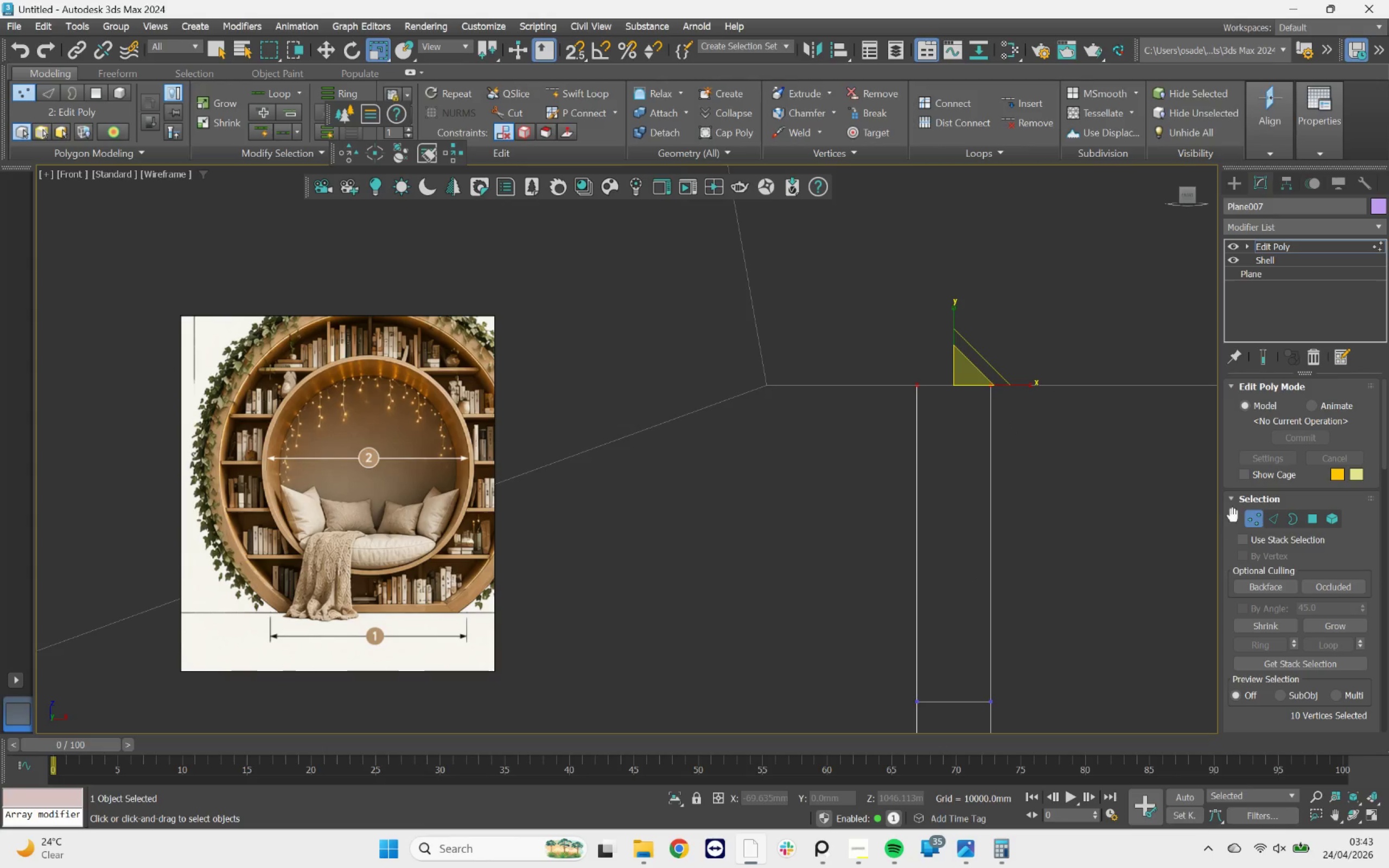 
left_click([1246, 516])
 